 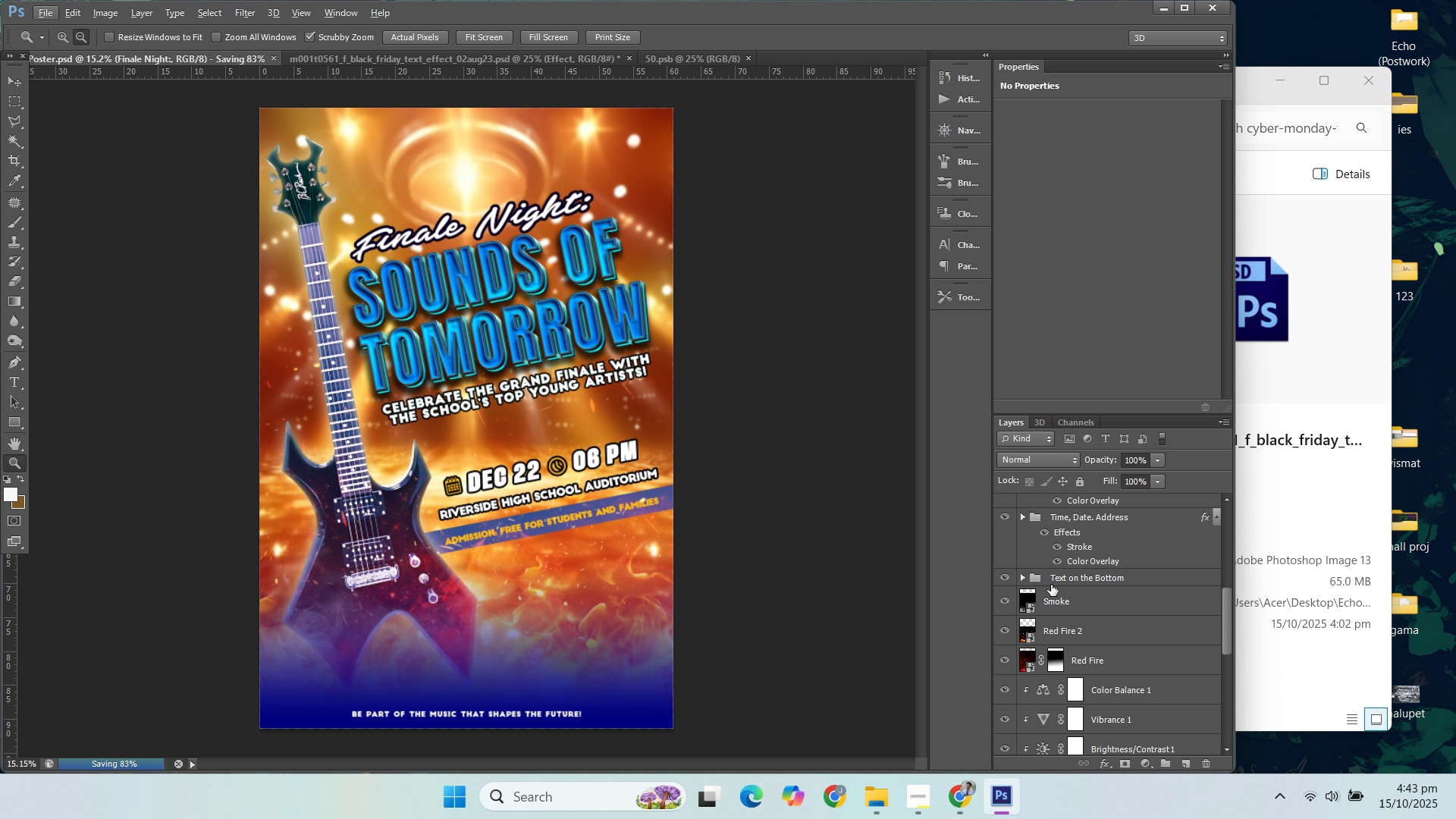 
left_click([1021, 576])
 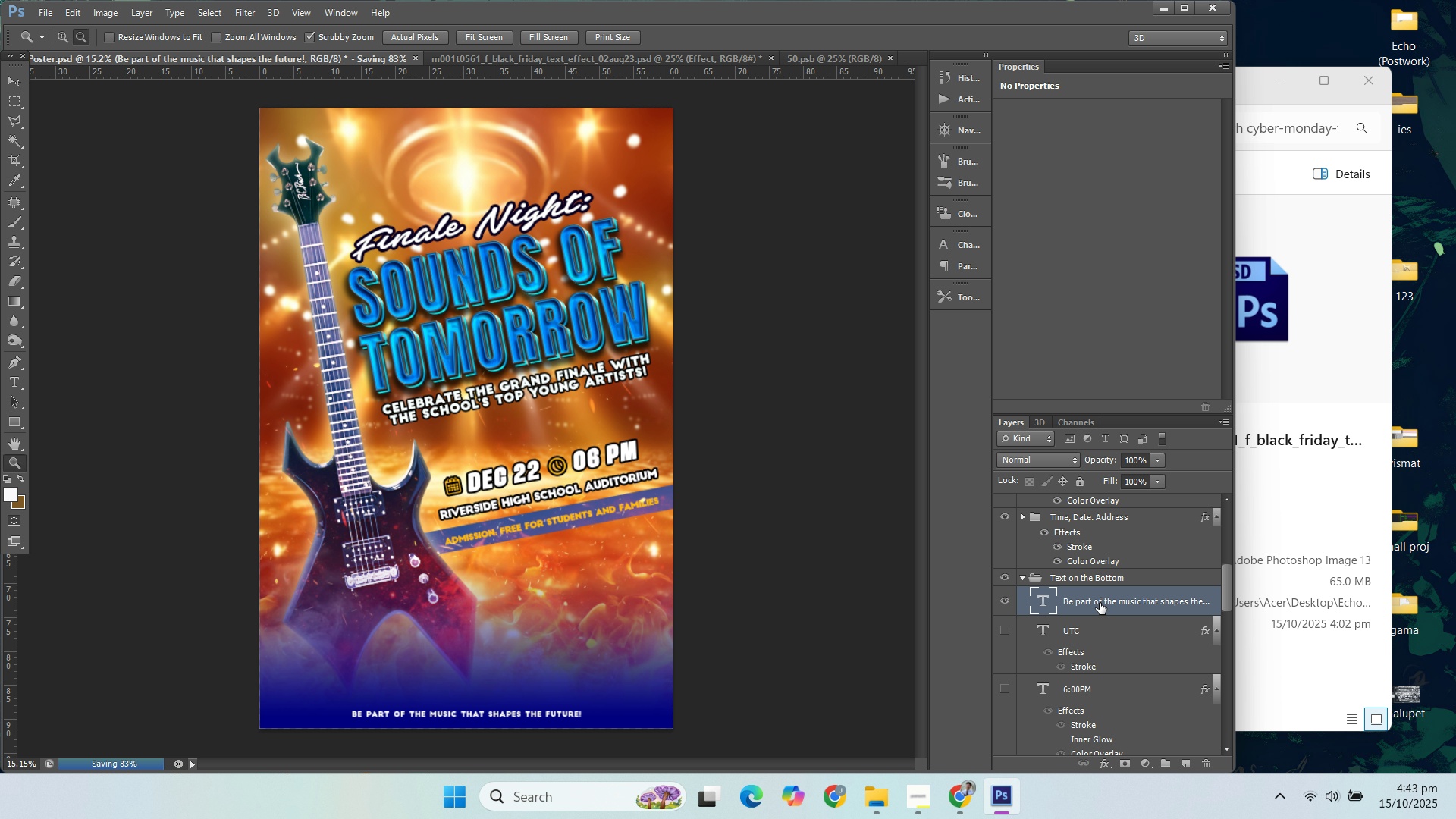 
left_click_drag(start_coordinate=[1101, 603], to_coordinate=[1095, 570])
 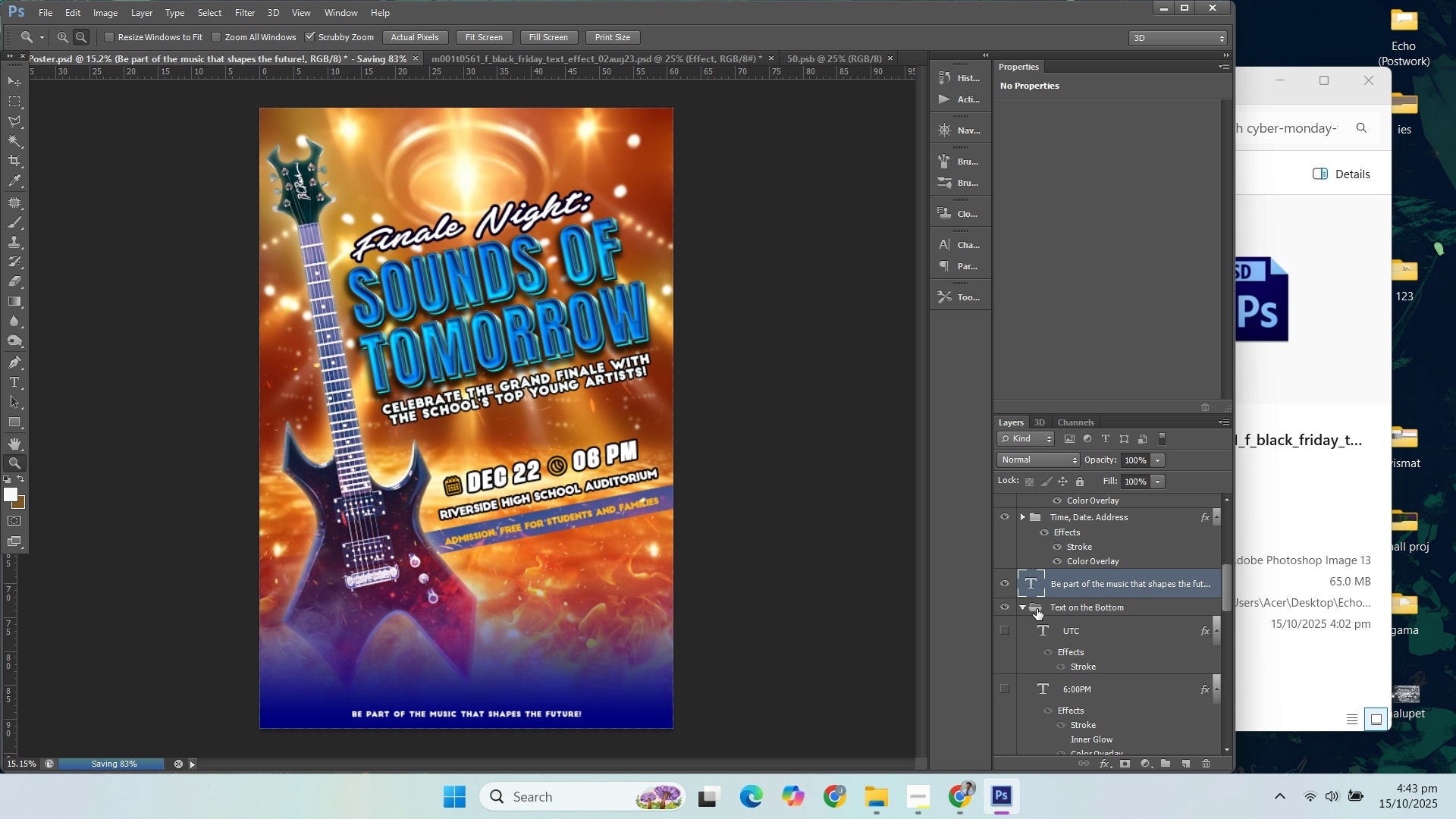 
scroll: coordinate [1067, 592], scroll_direction: down, amount: 11.0
 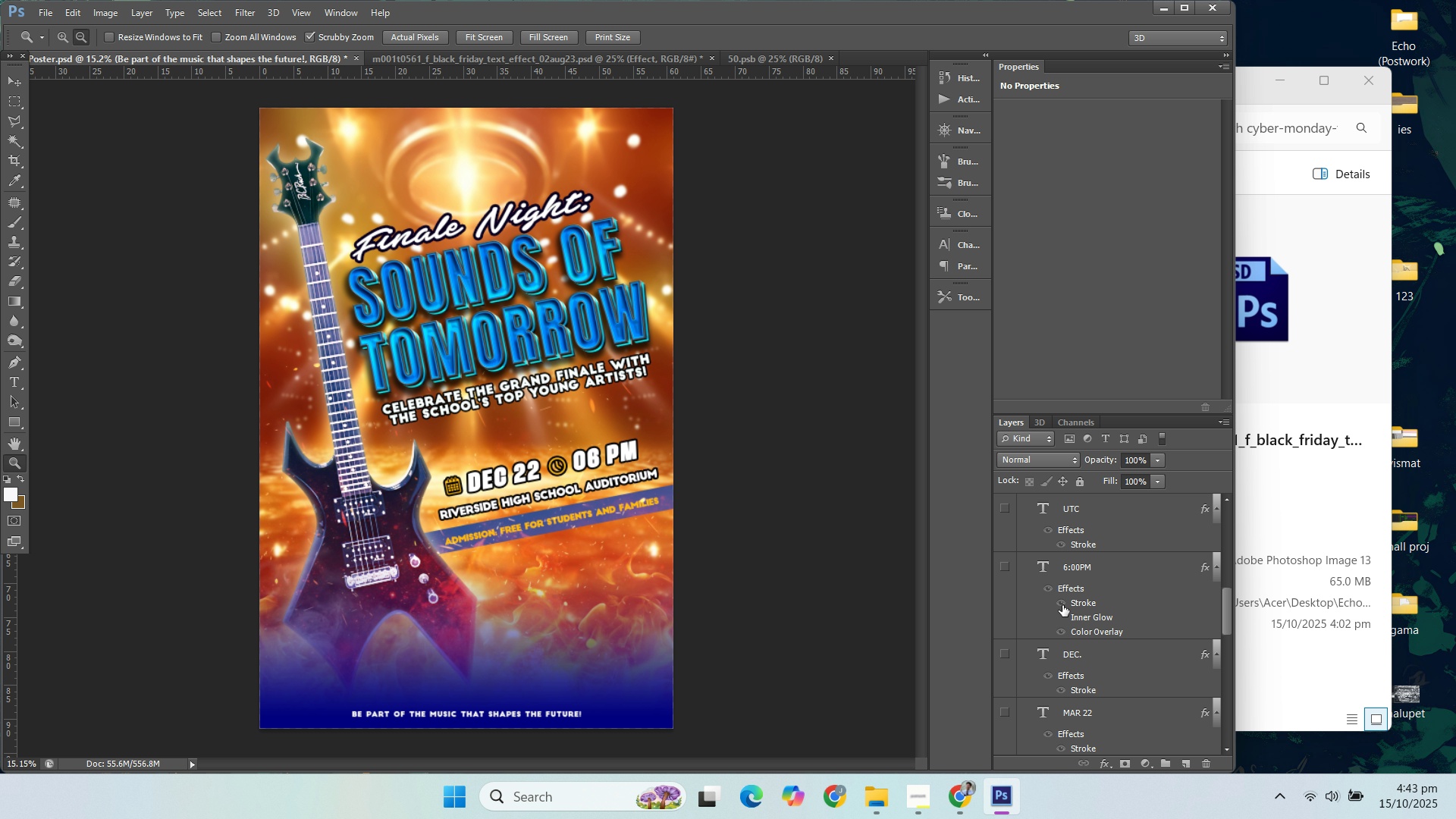 
scroll: coordinate [1037, 562], scroll_direction: up, amount: 7.0
 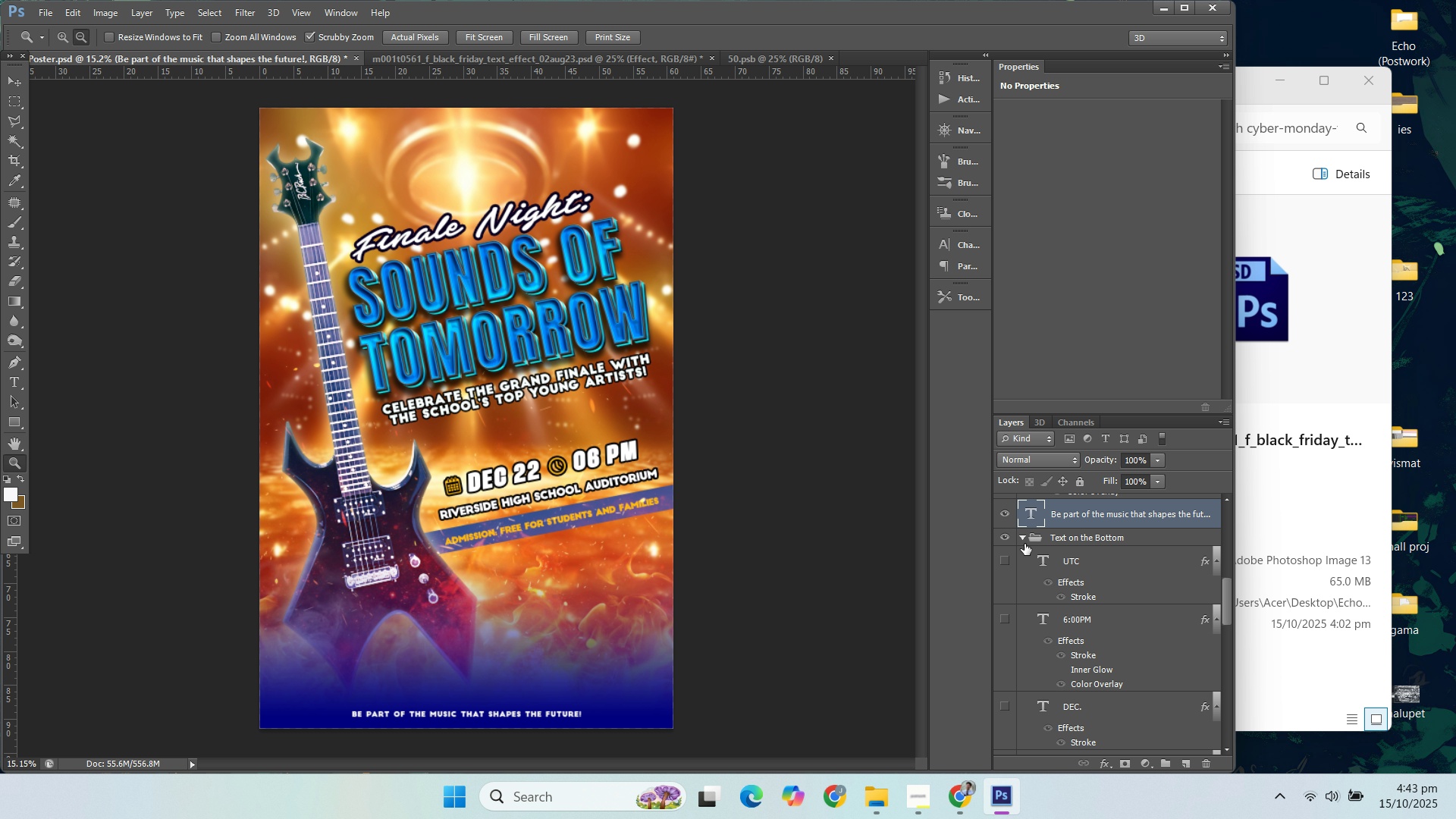 
left_click([1023, 540])
 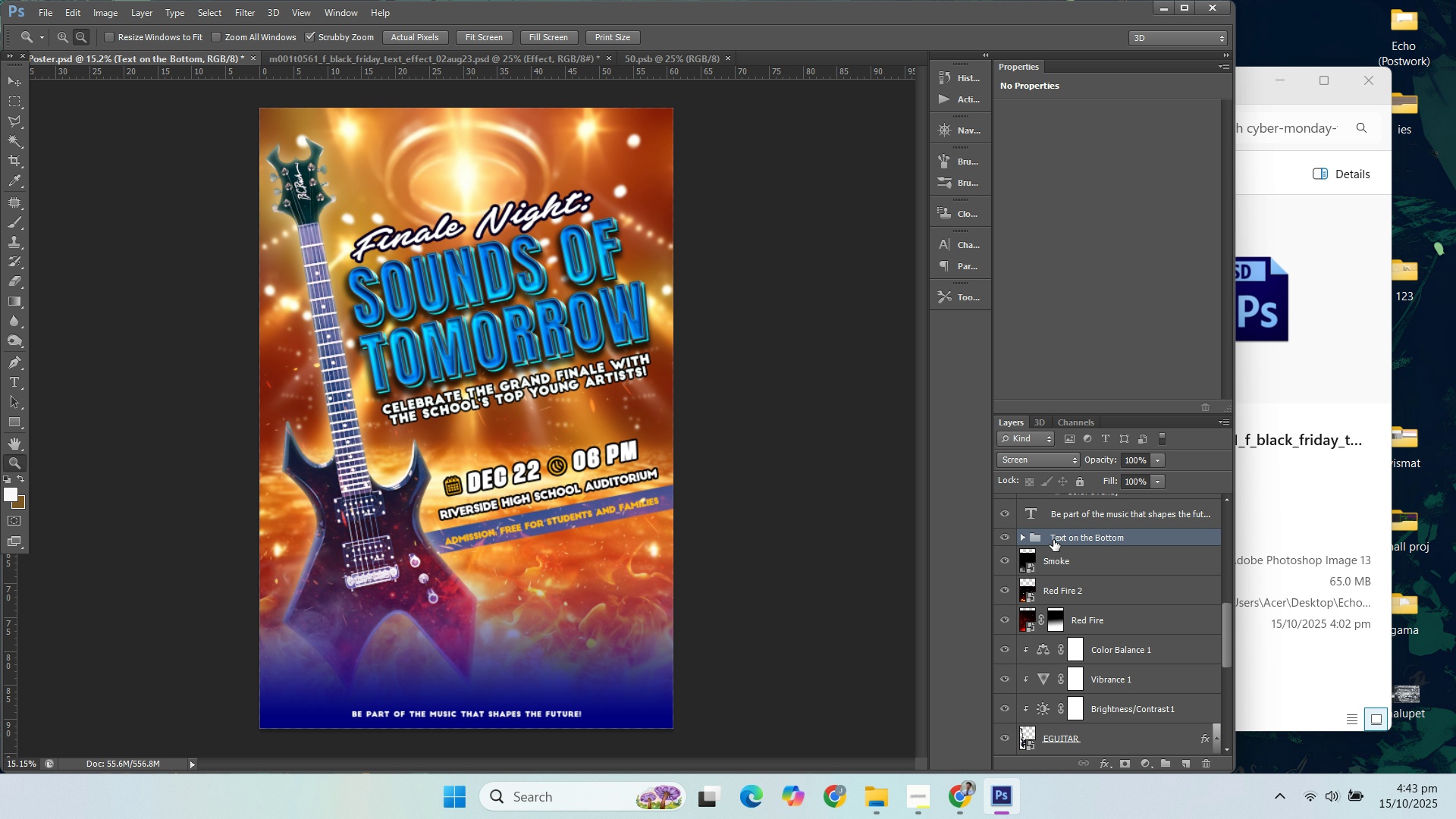 
key(Delete)
 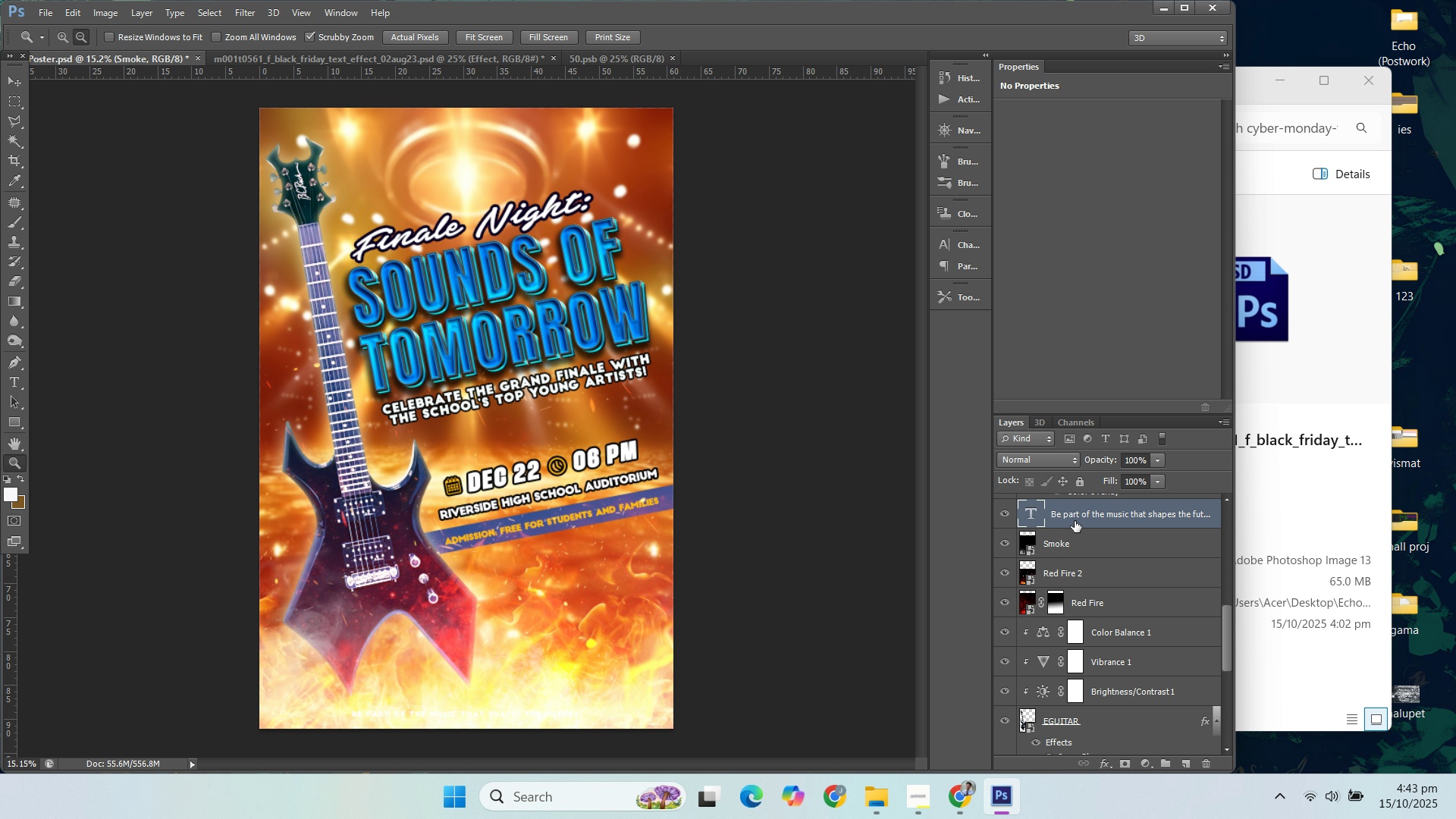 
left_click([1075, 521])
 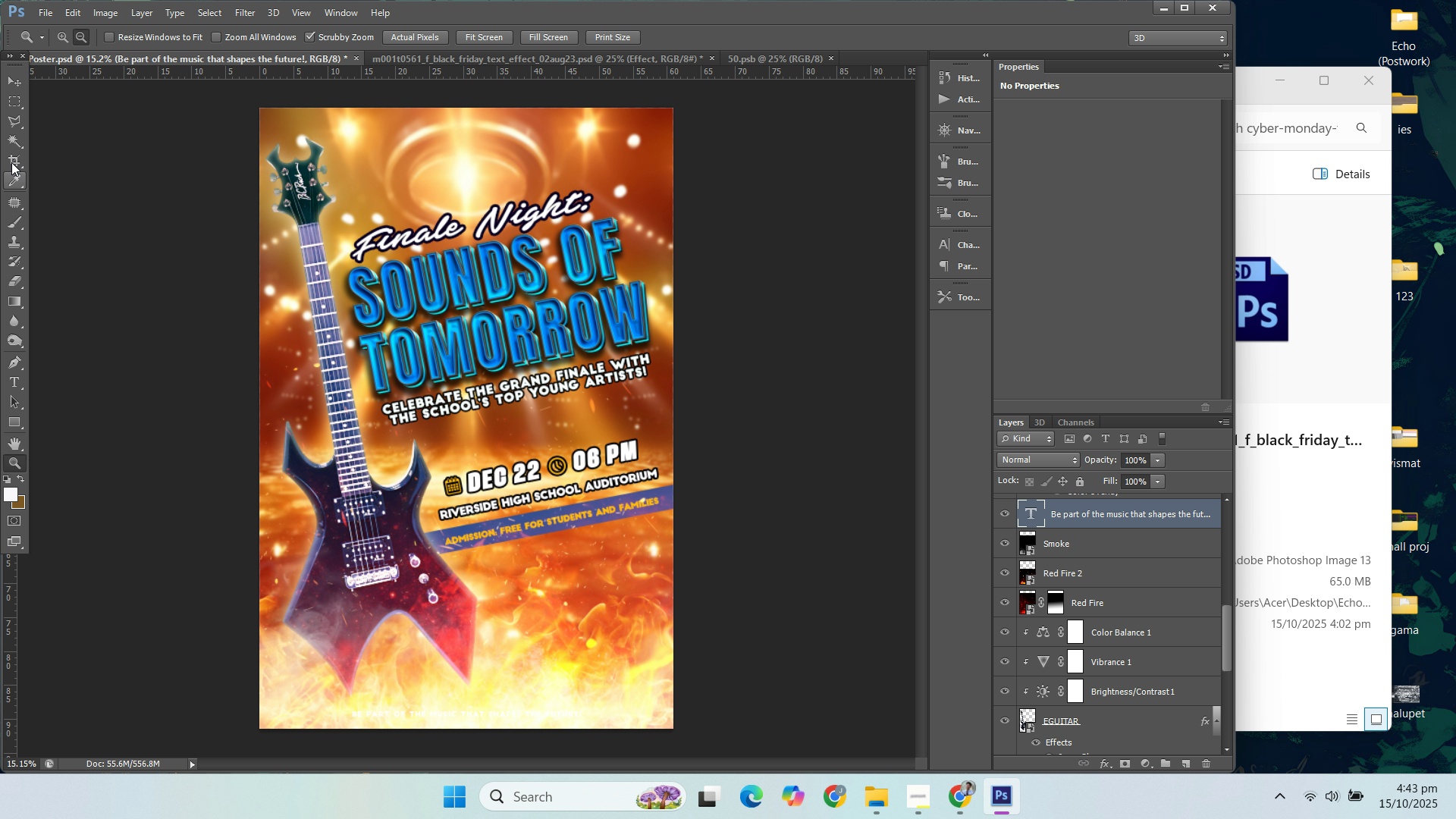 
left_click([7, 78])
 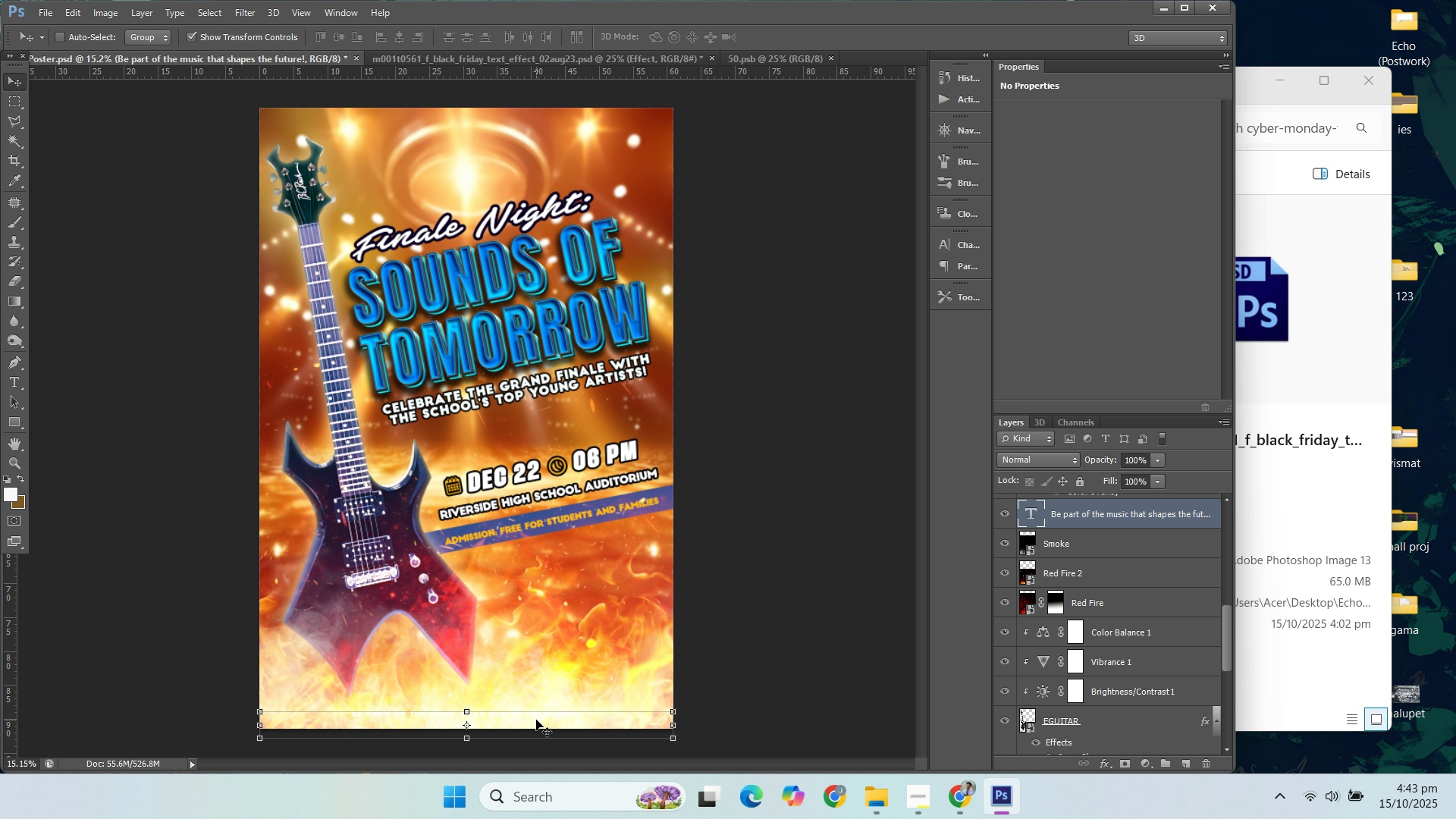 
left_click_drag(start_coordinate=[539, 723], to_coordinate=[635, 569])
 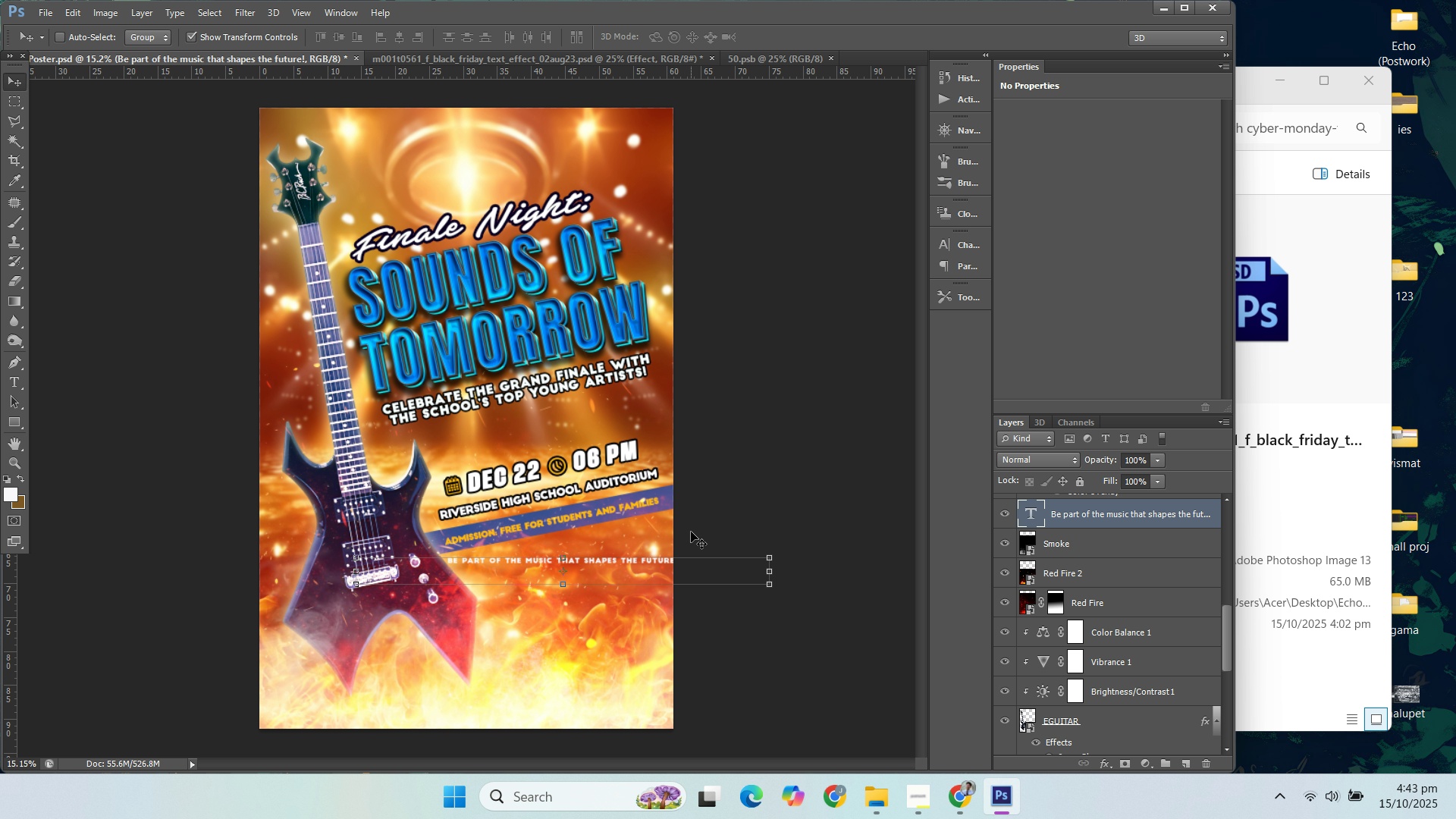 
hold_key(key=AltLeft, duration=1.25)
scroll: coordinate [687, 542], scroll_direction: up, amount: 5.0
 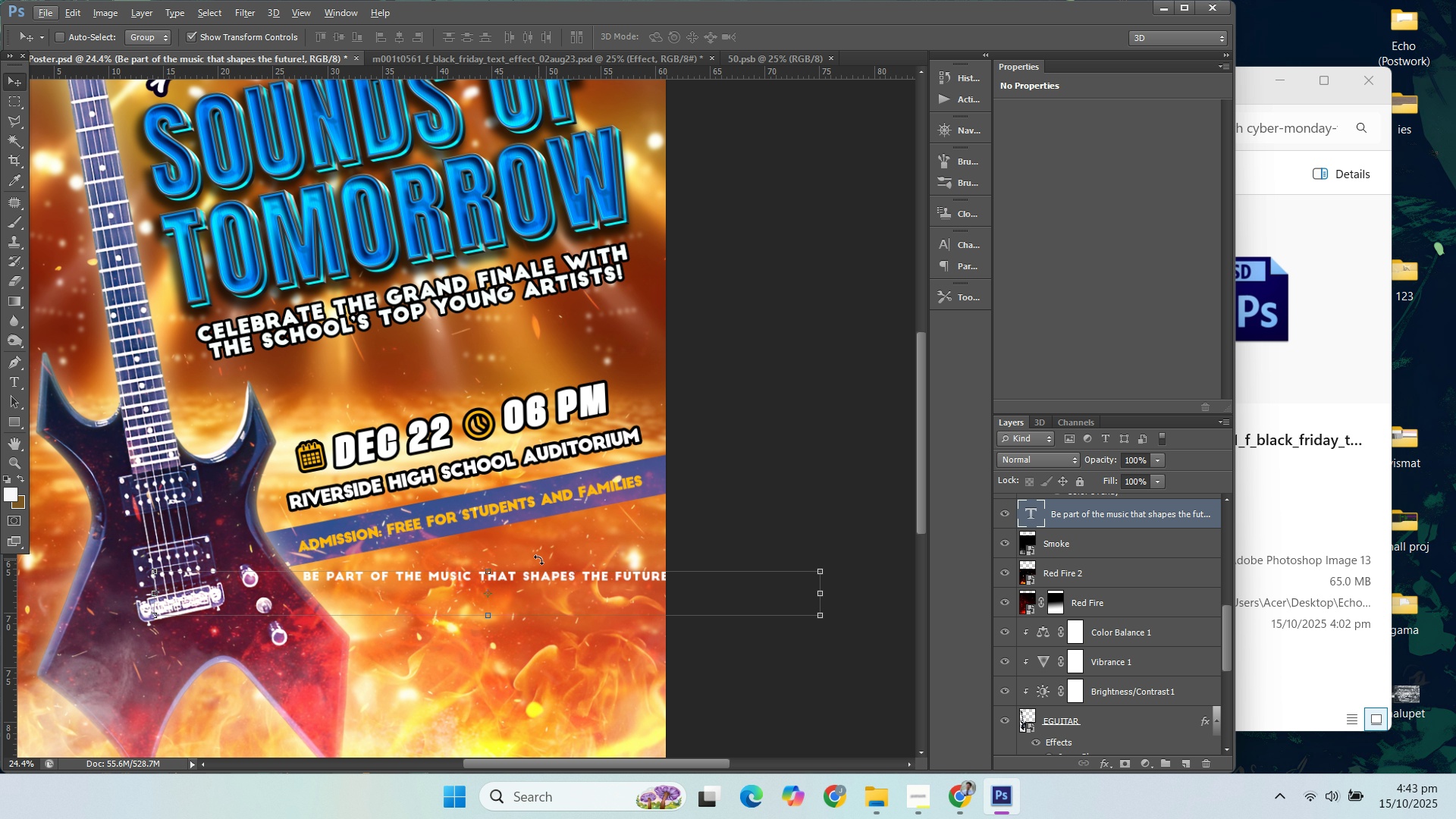 
left_click([490, 558])
 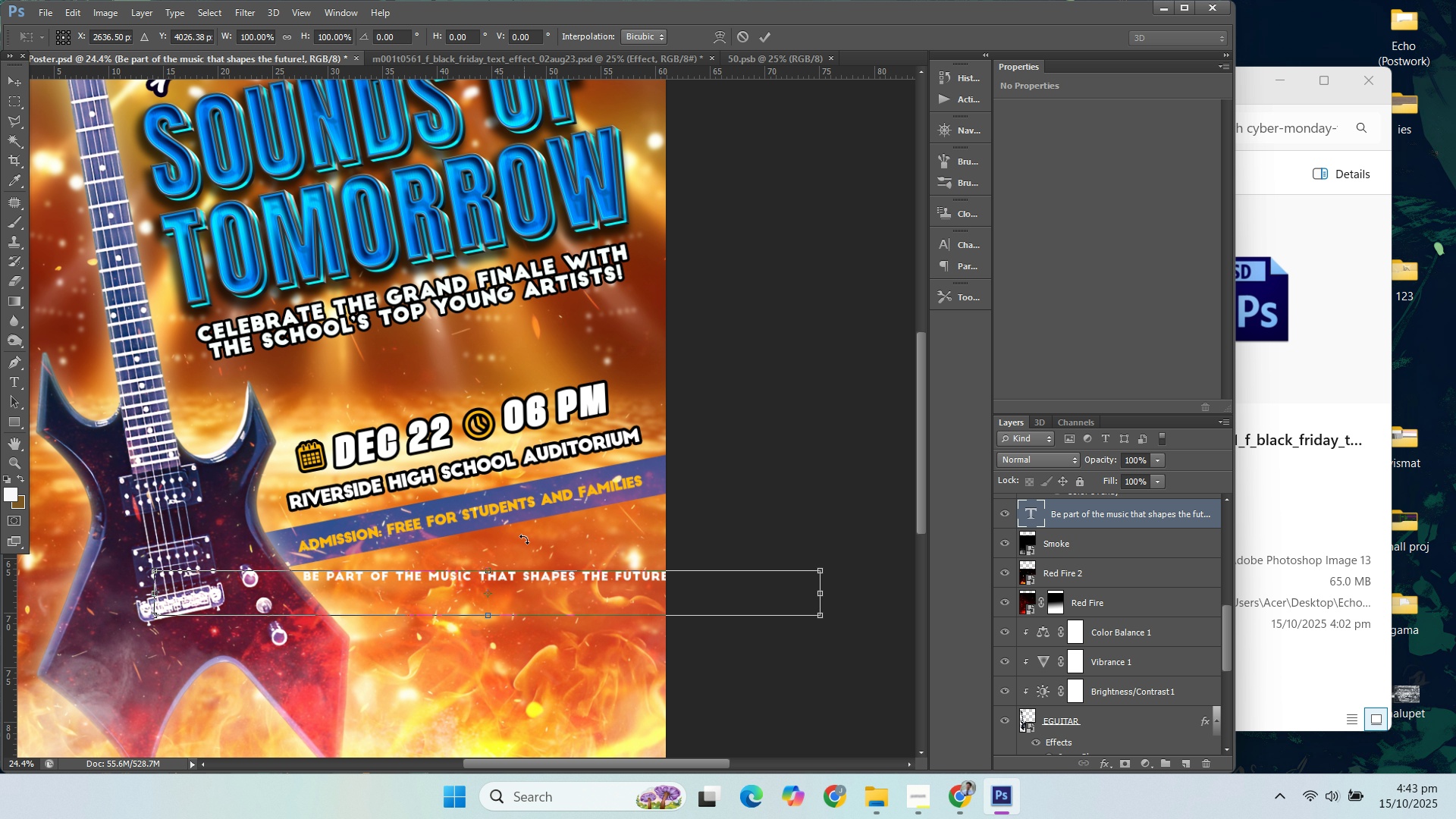 
left_click_drag(start_coordinate=[524, 539], to_coordinate=[503, 510])
 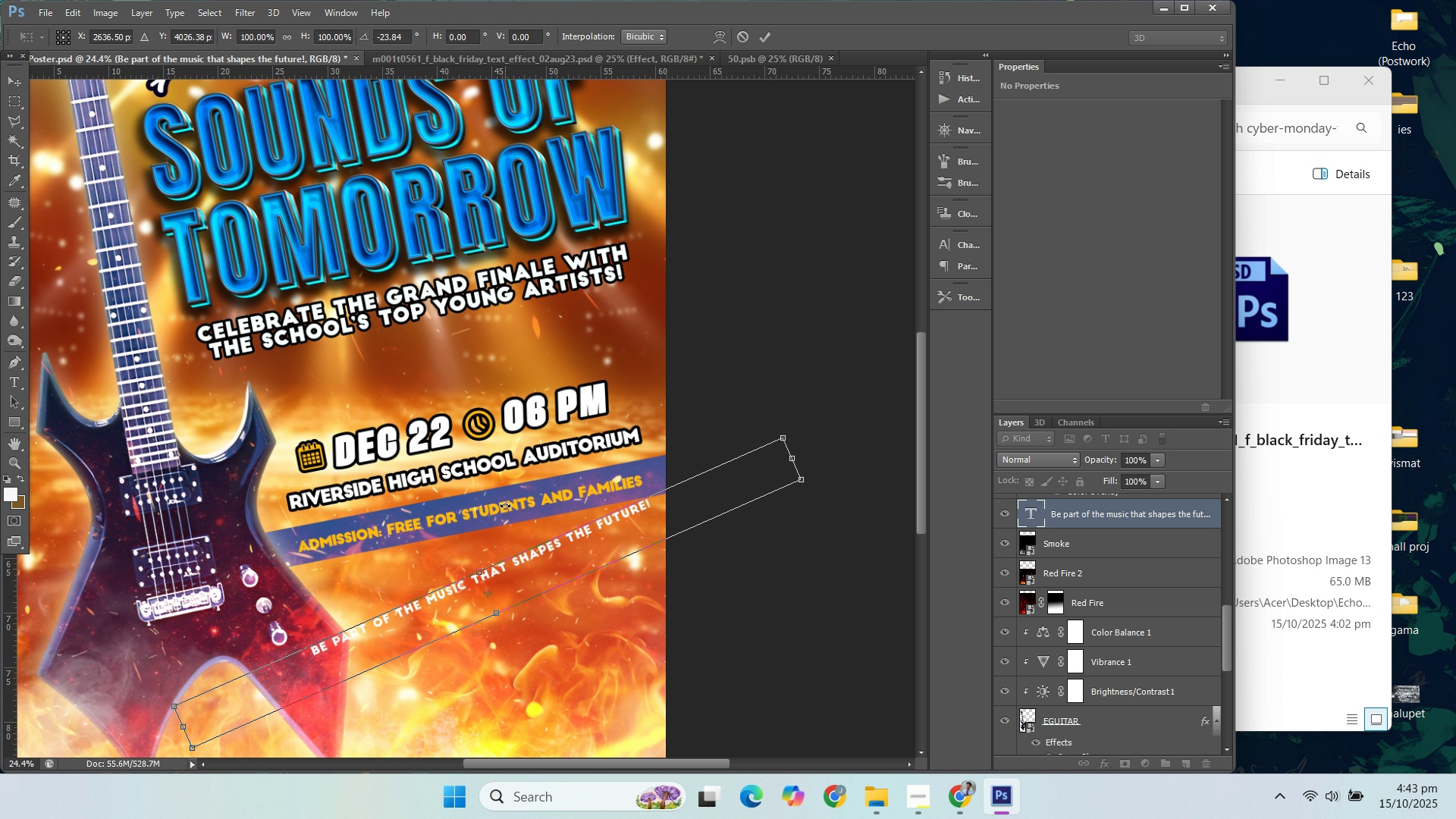 
key(Control+Z)
 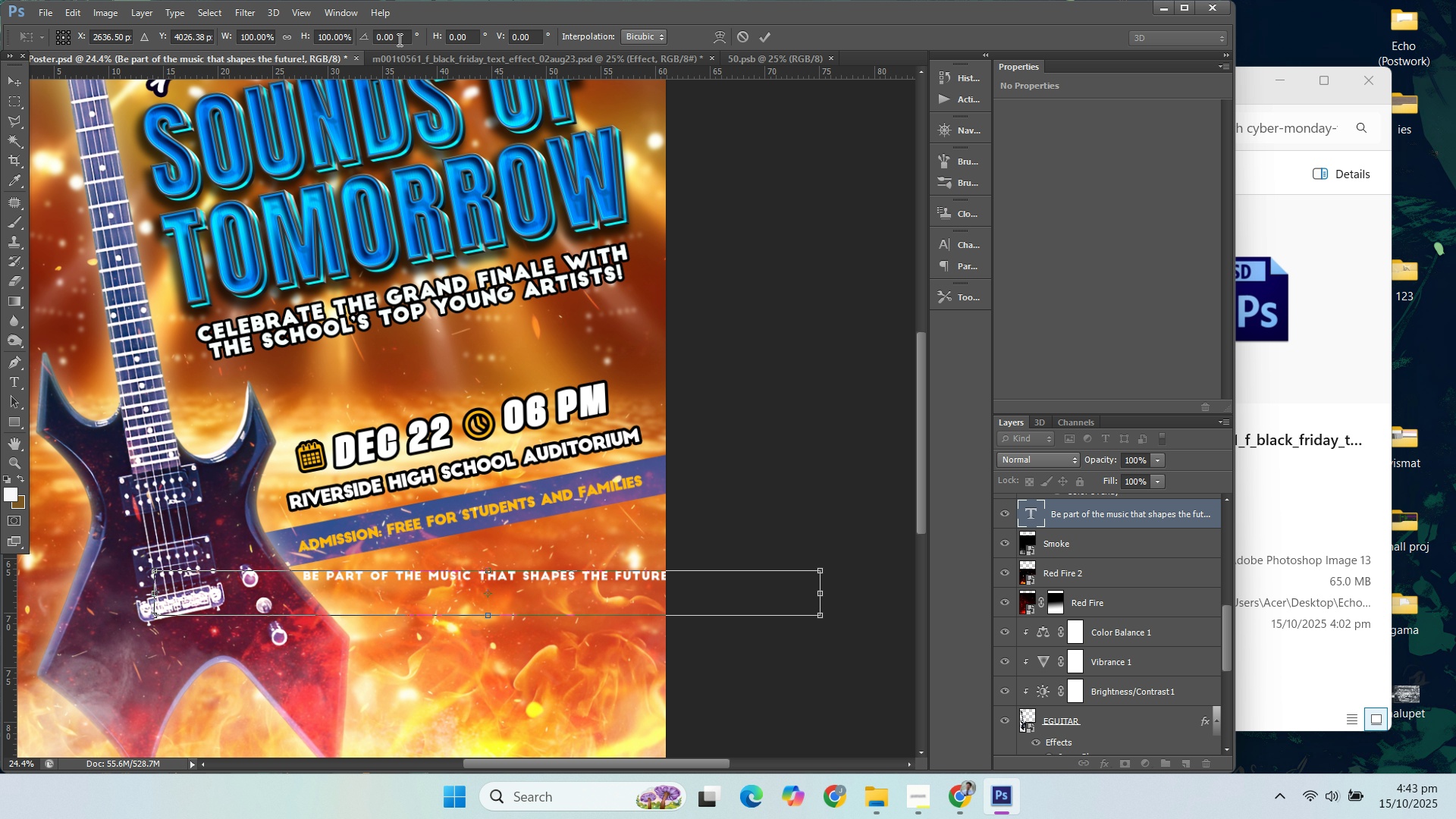 
left_click([398, 39])
 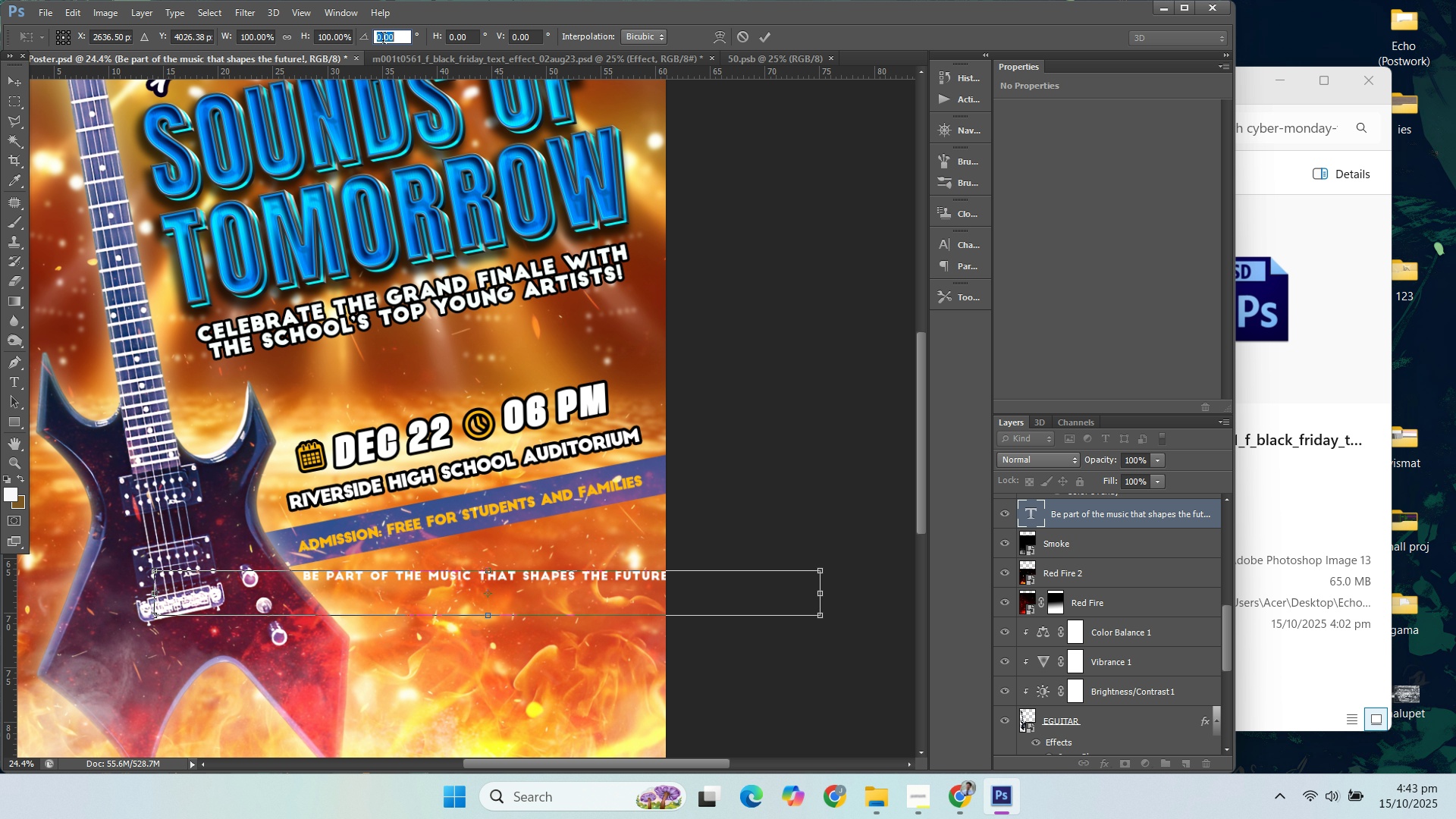 
left_click_drag(start_coordinate=[398, 39], to_coordinate=[325, 46])
 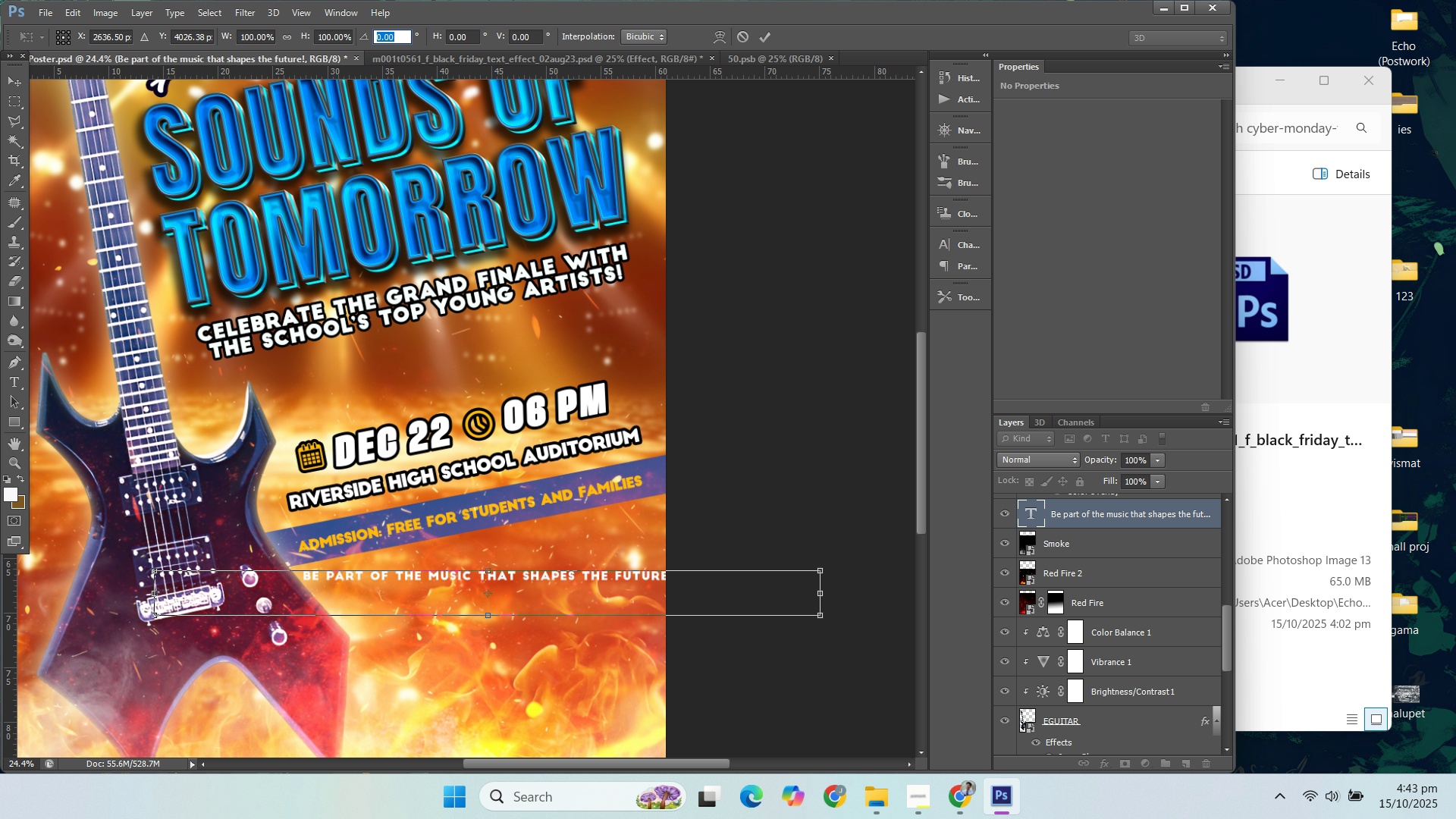 
type(-11)
 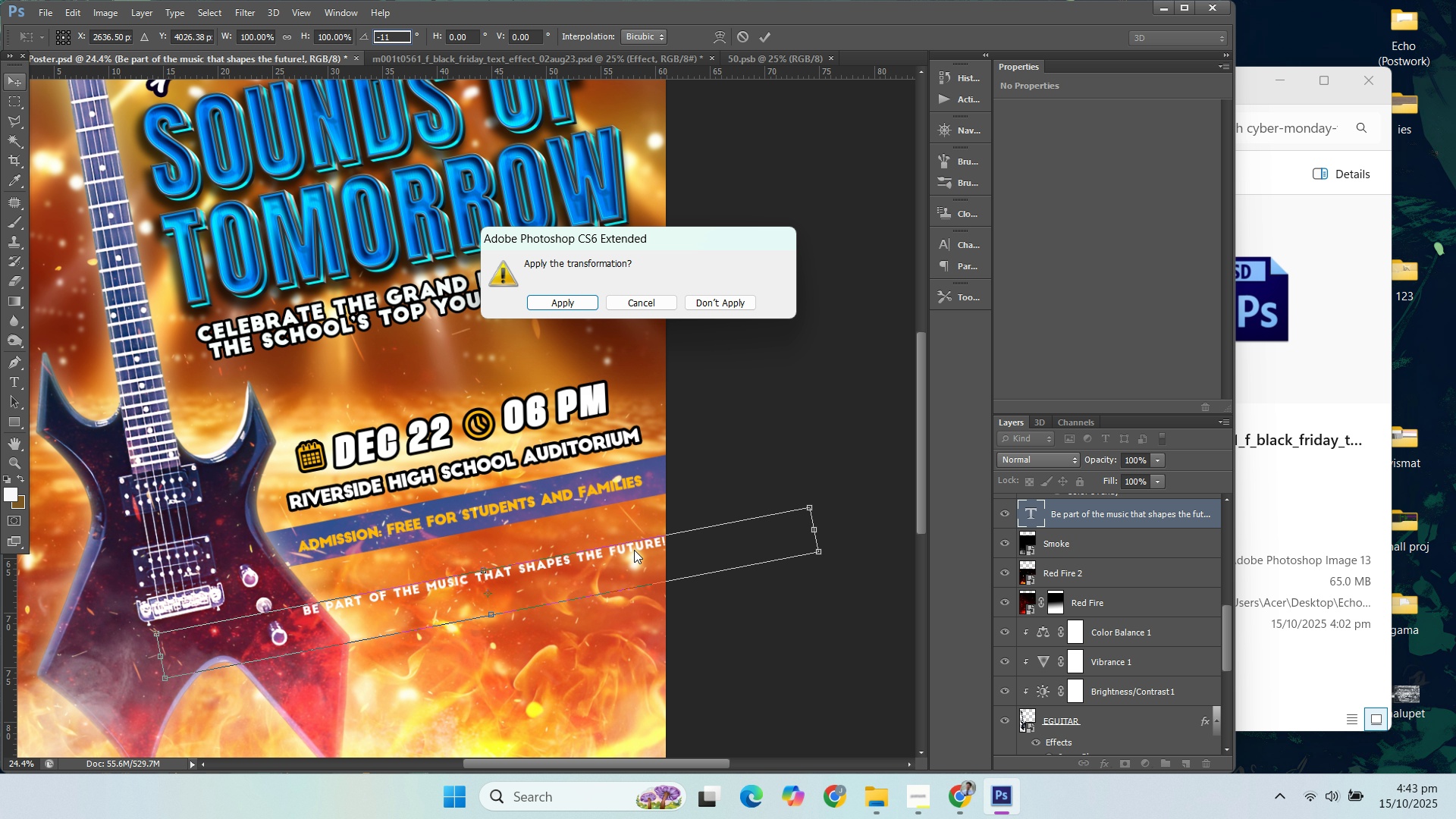 
left_click([575, 306])
 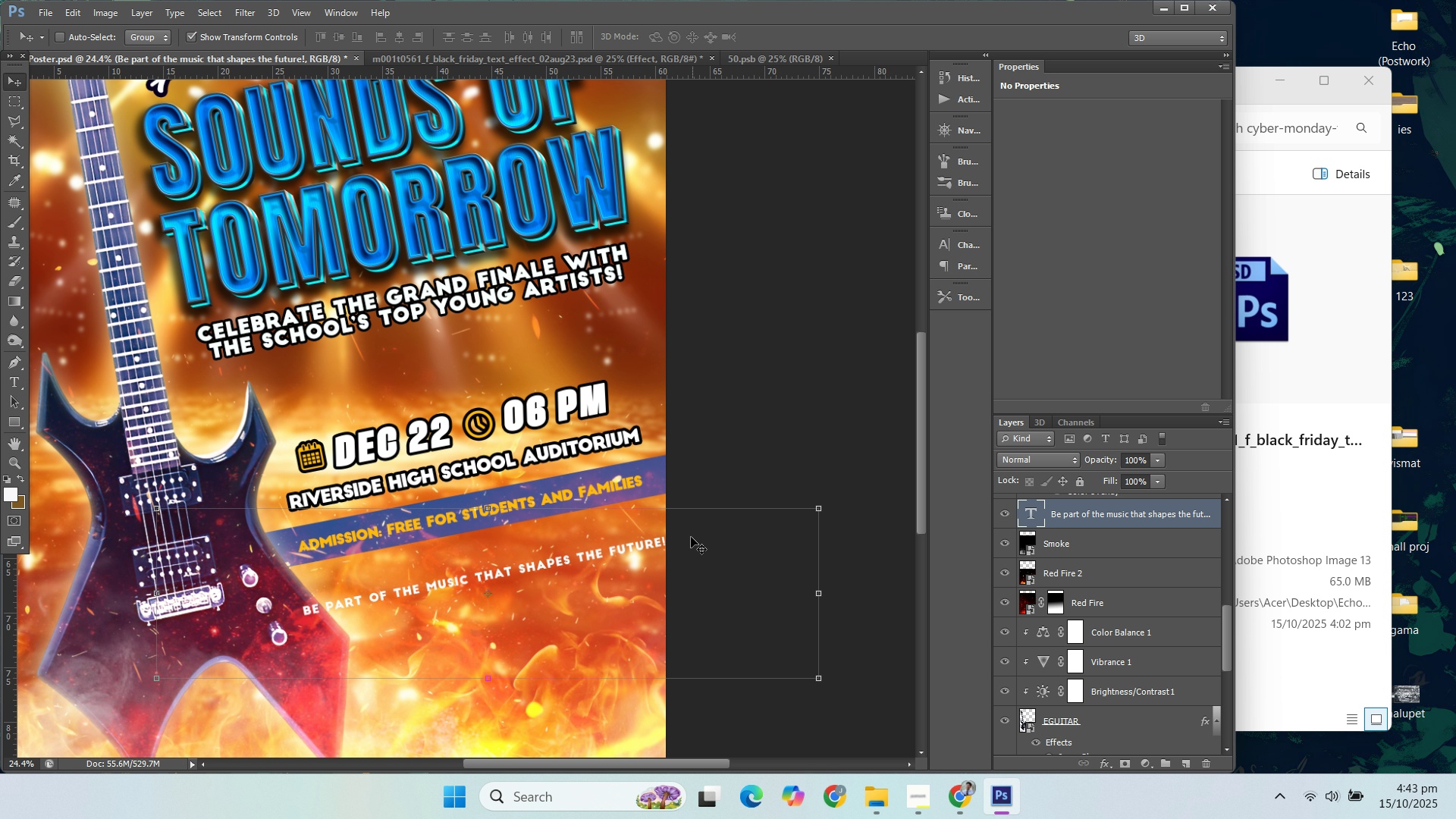 
left_click_drag(start_coordinate=[691, 537], to_coordinate=[670, 513])
 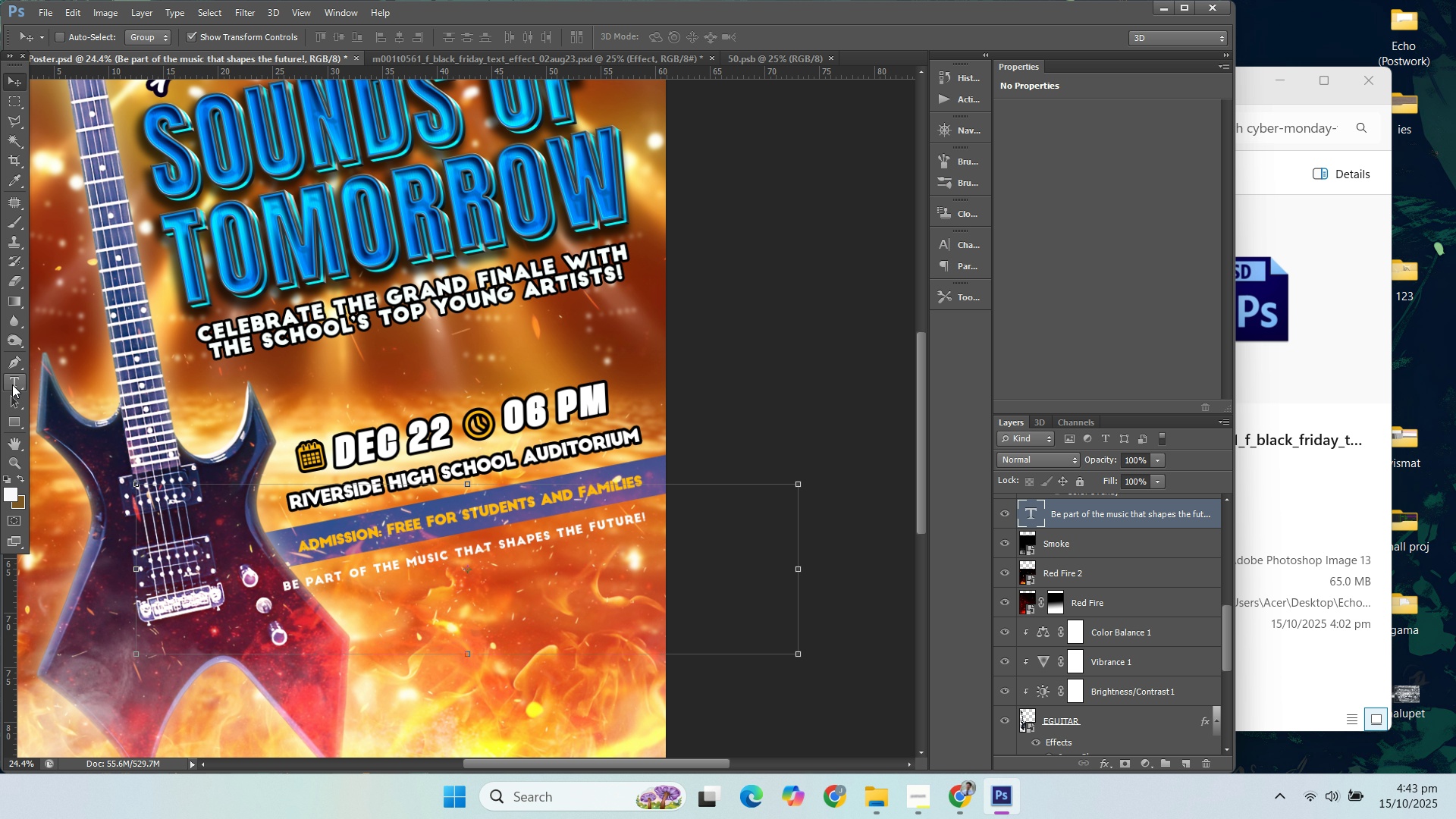 
left_click([11, 383])
 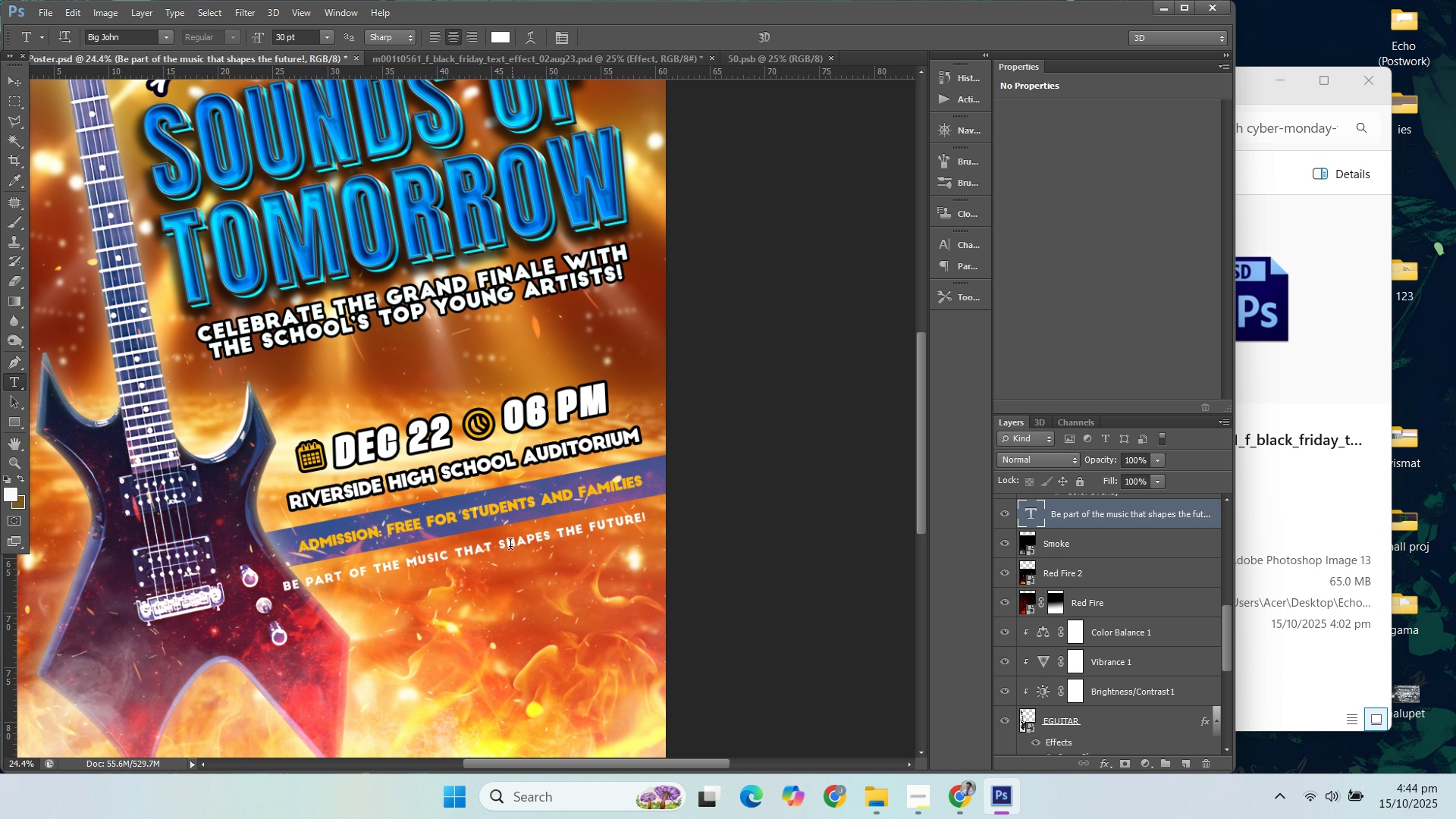 
scroll: coordinate [505, 520], scroll_direction: down, amount: 6.0
 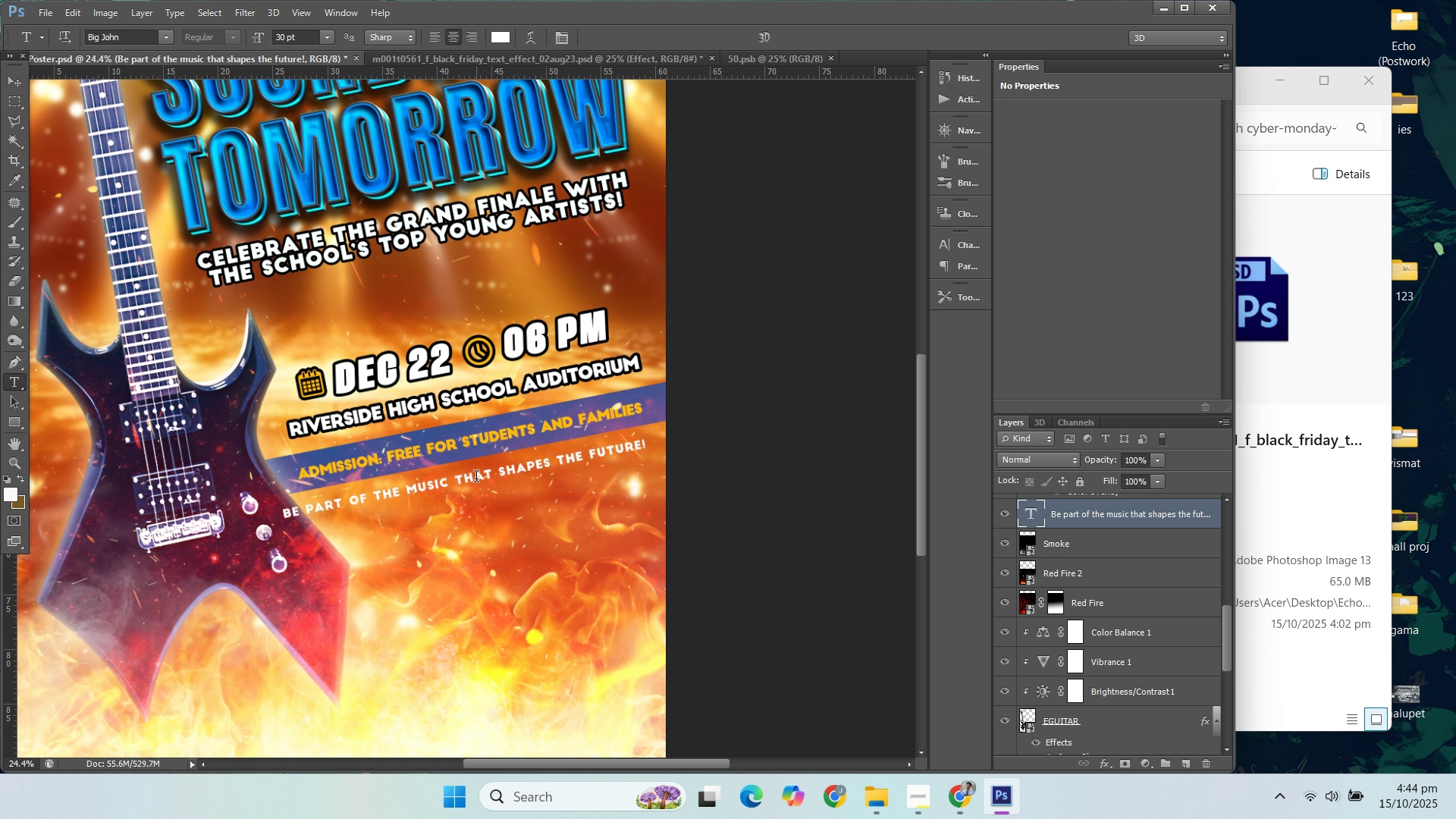 
wait(5.94)
 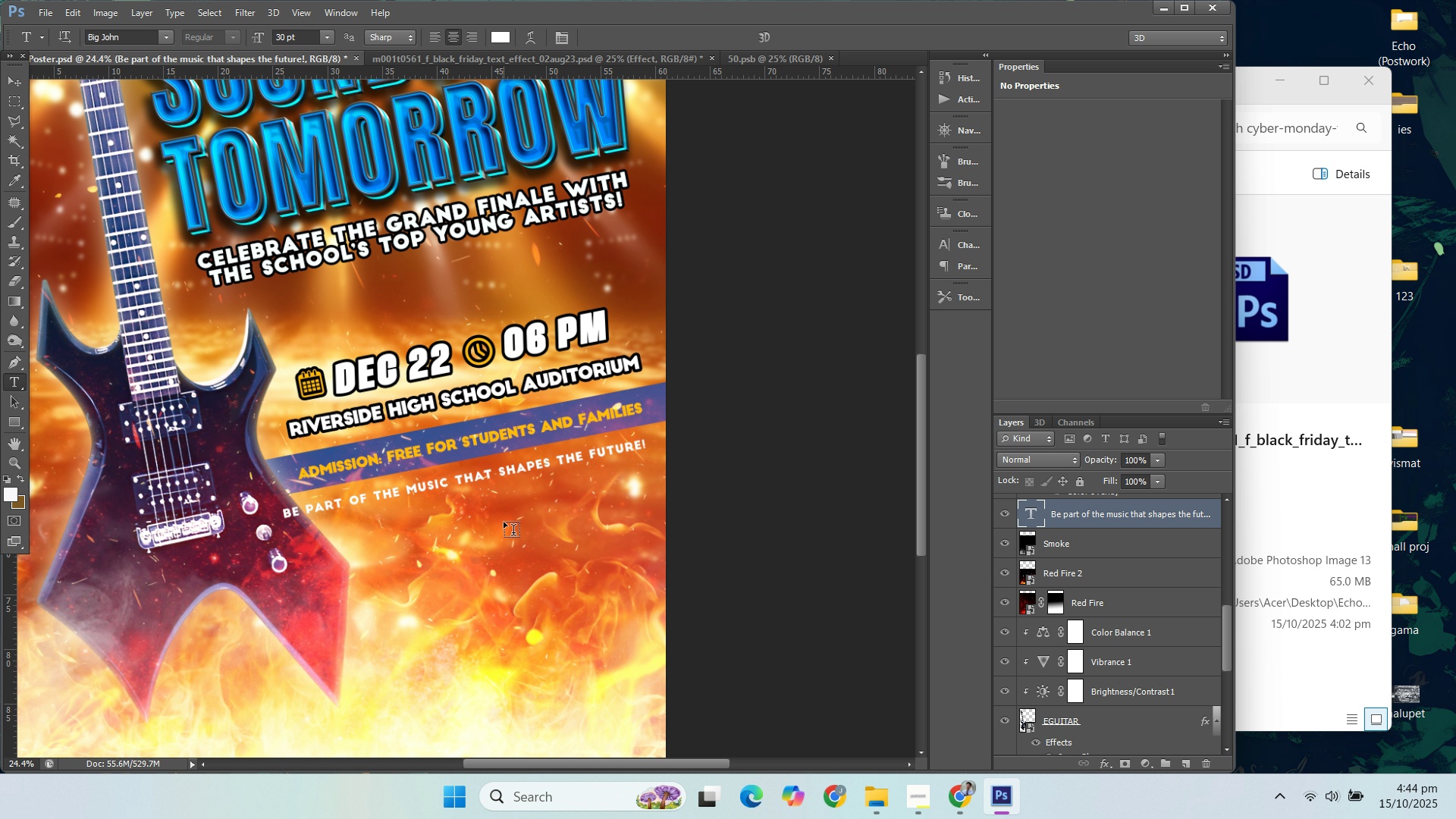 
hold_key(key=AltLeft, duration=0.72)
scroll: coordinate [496, 498], scroll_direction: down, amount: 3.0
 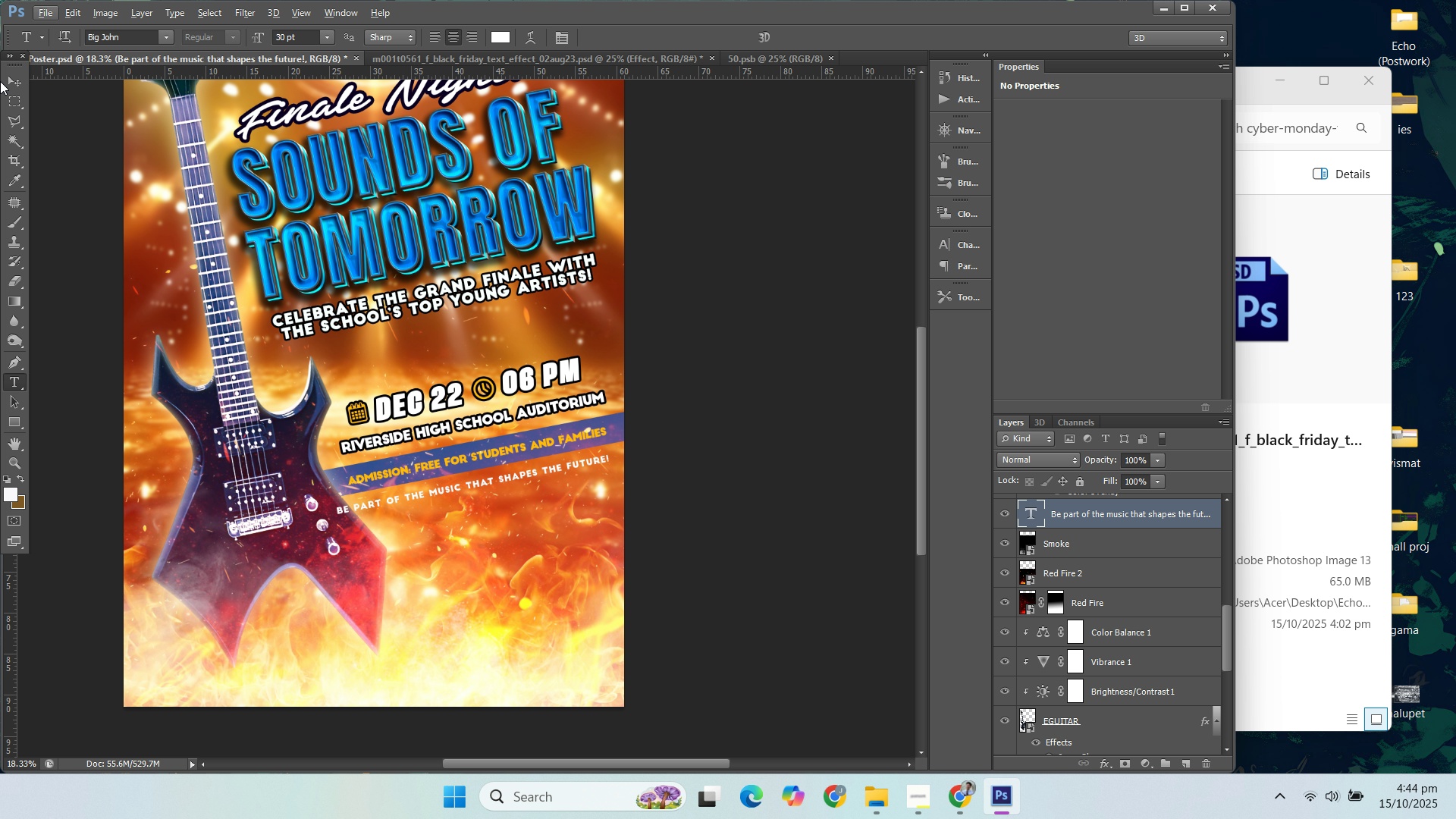 
left_click([6, 81])
 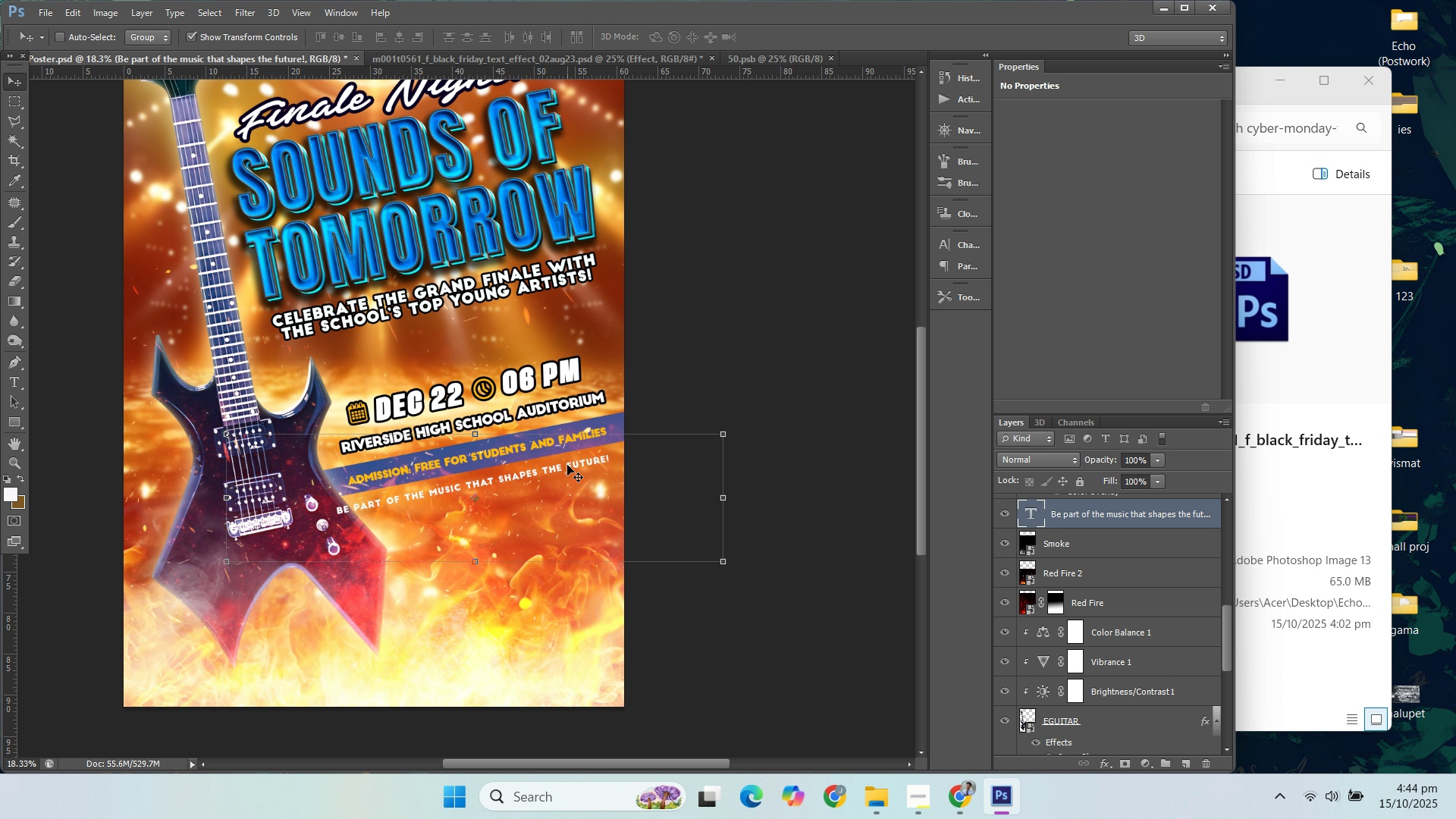 
left_click_drag(start_coordinate=[567, 465], to_coordinate=[503, 654])
 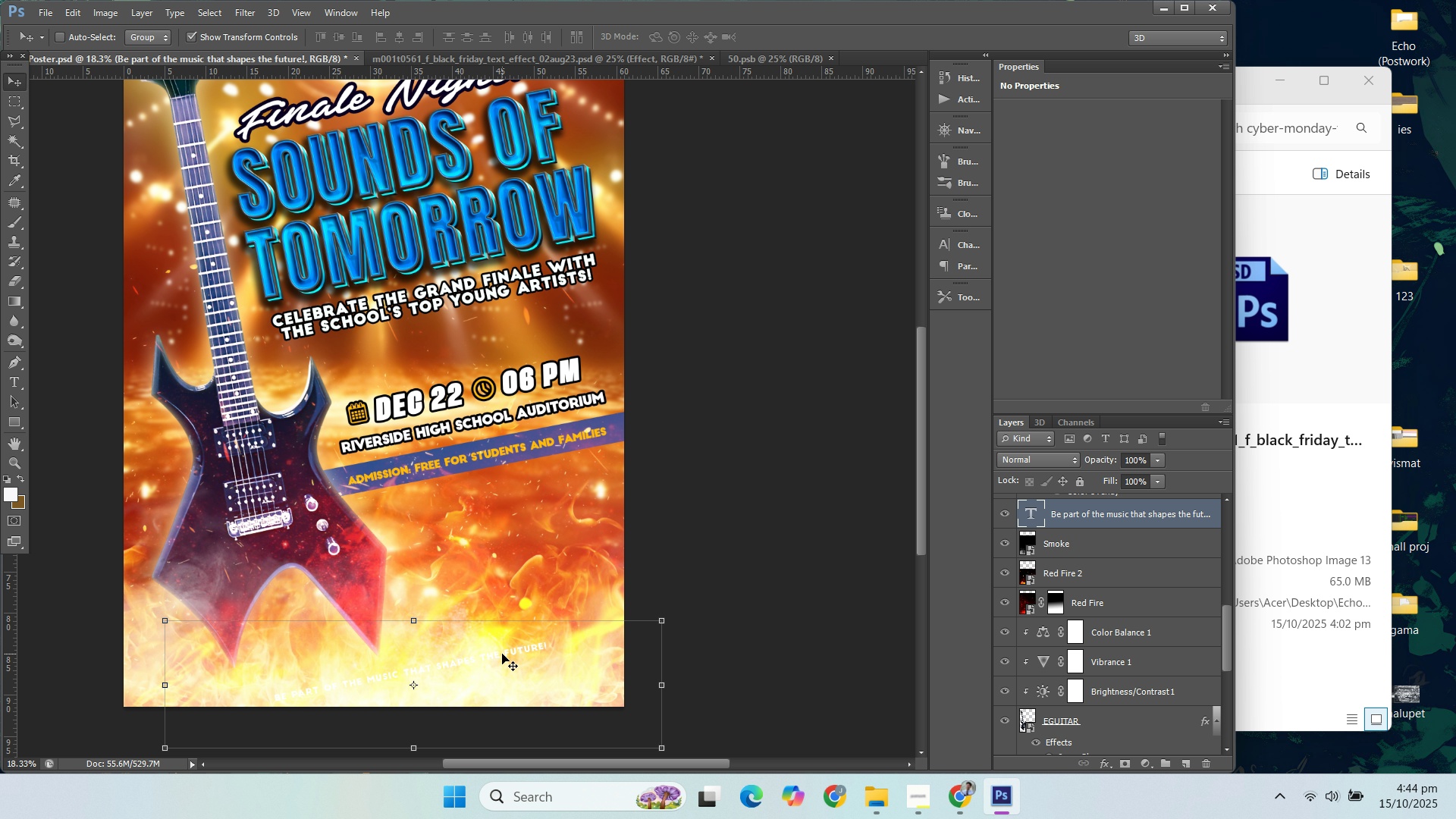 
key(Control+Z)
 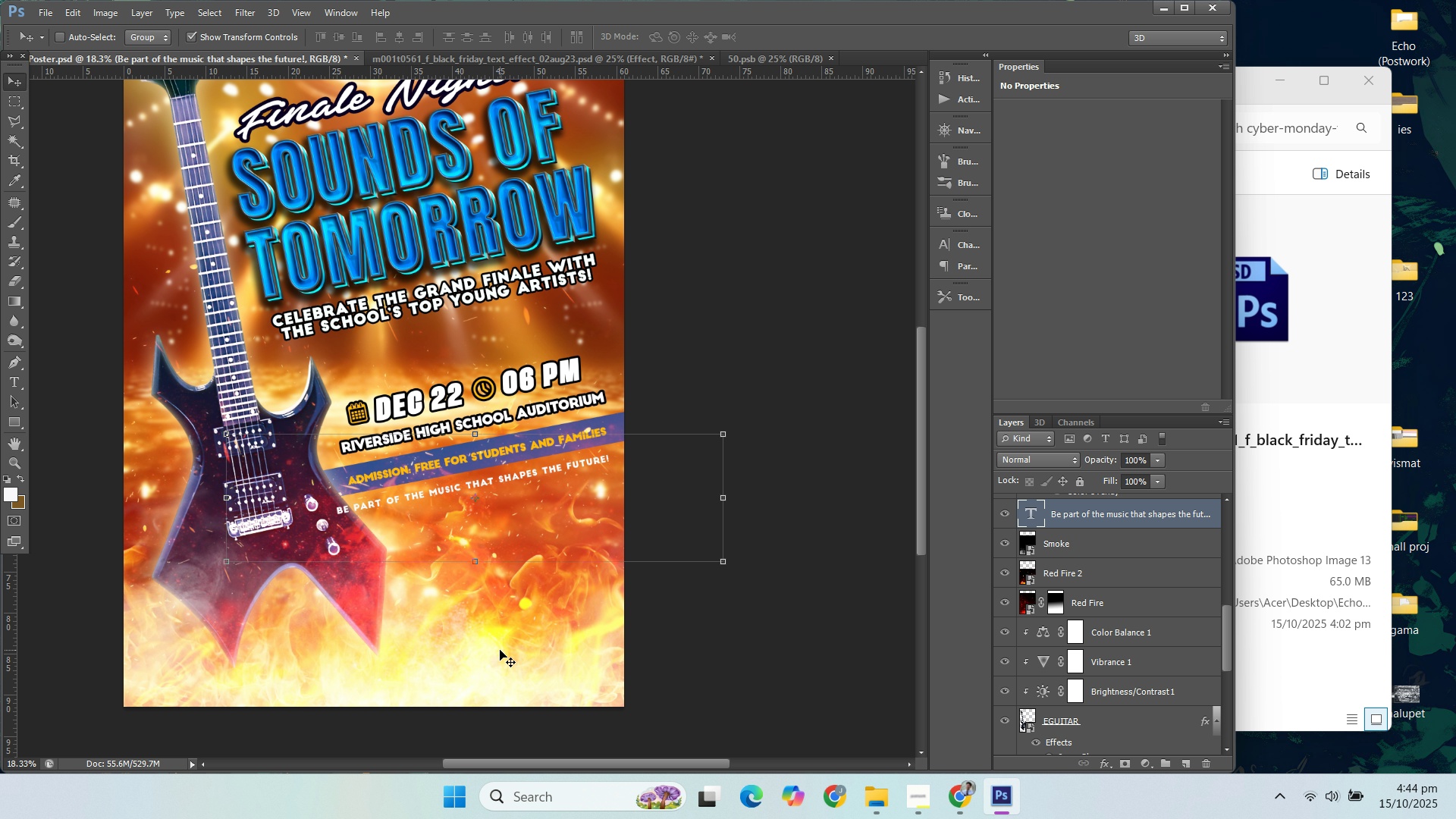 
key(Control+Z)
 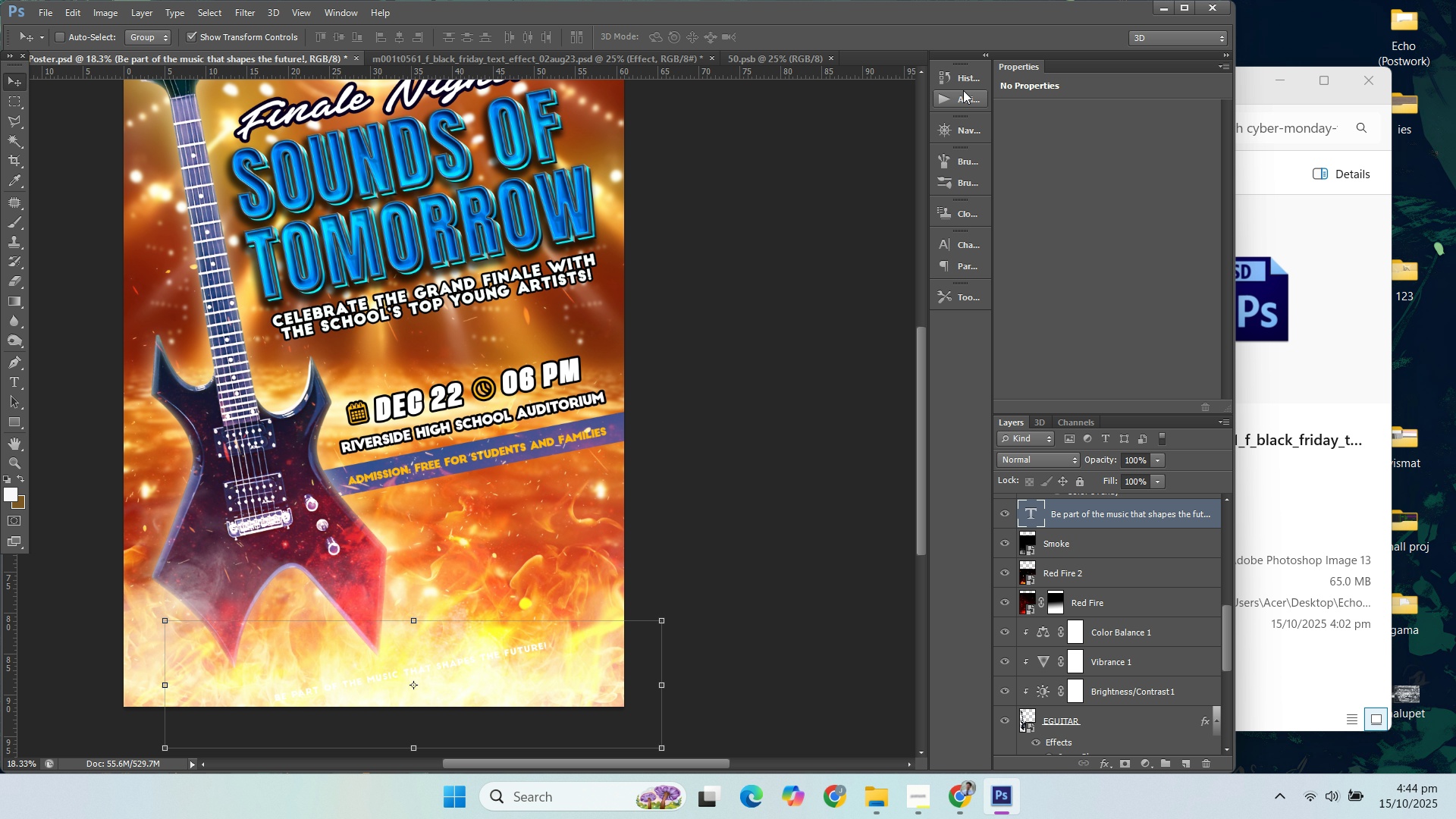 
left_click([965, 79])
 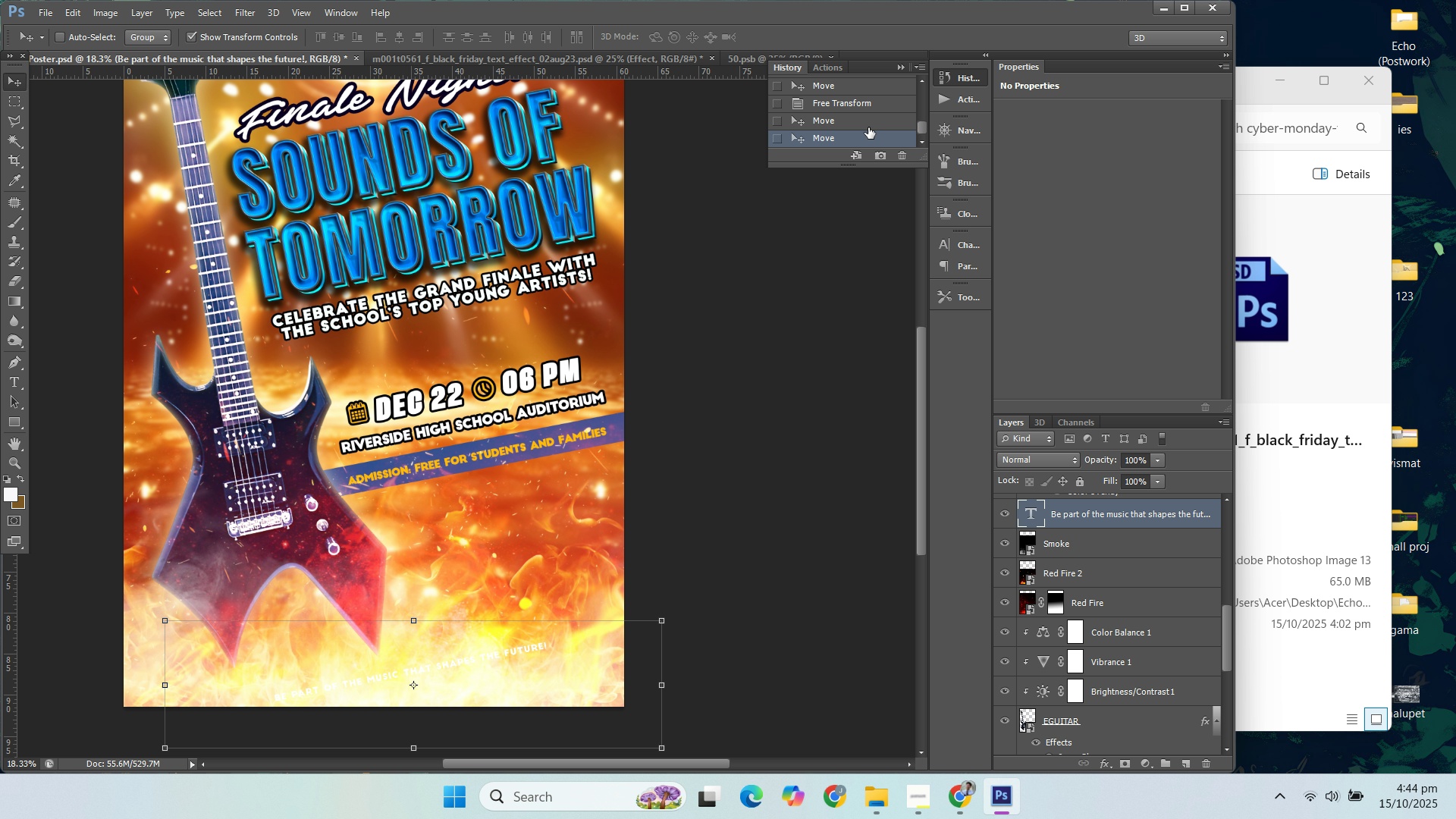 
left_click([868, 127])
 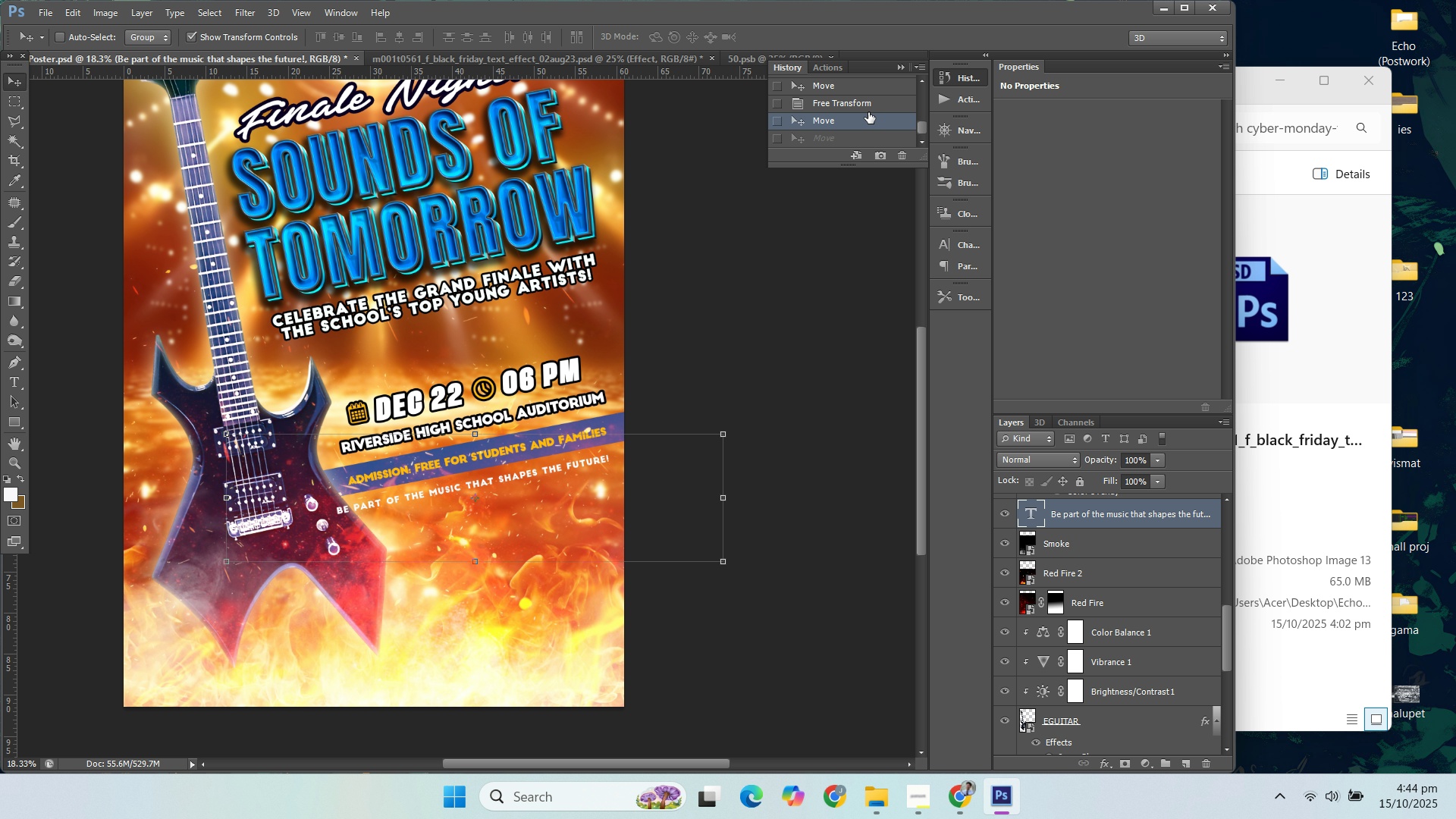 
left_click([871, 101])
 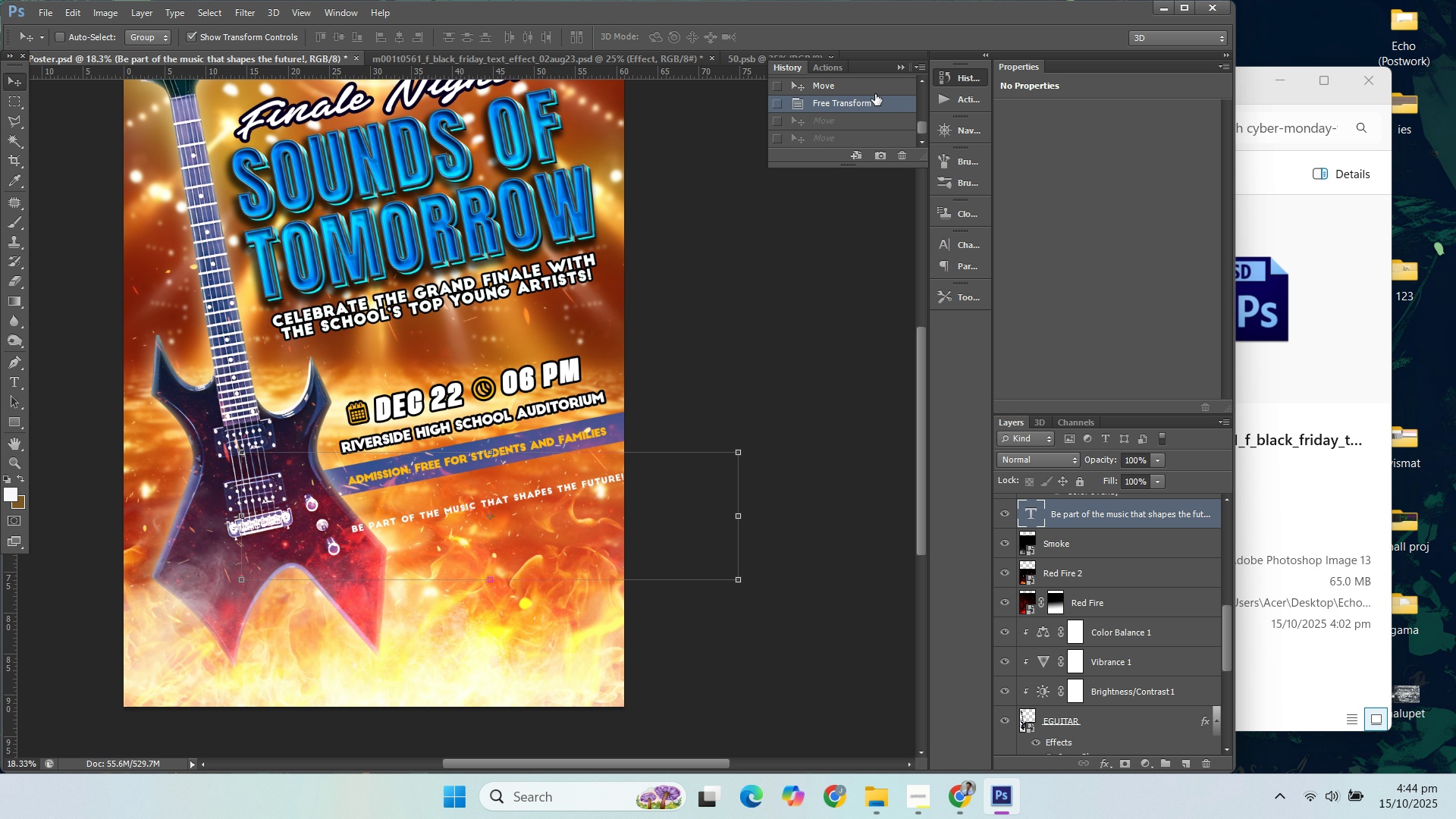 
left_click([876, 94])
 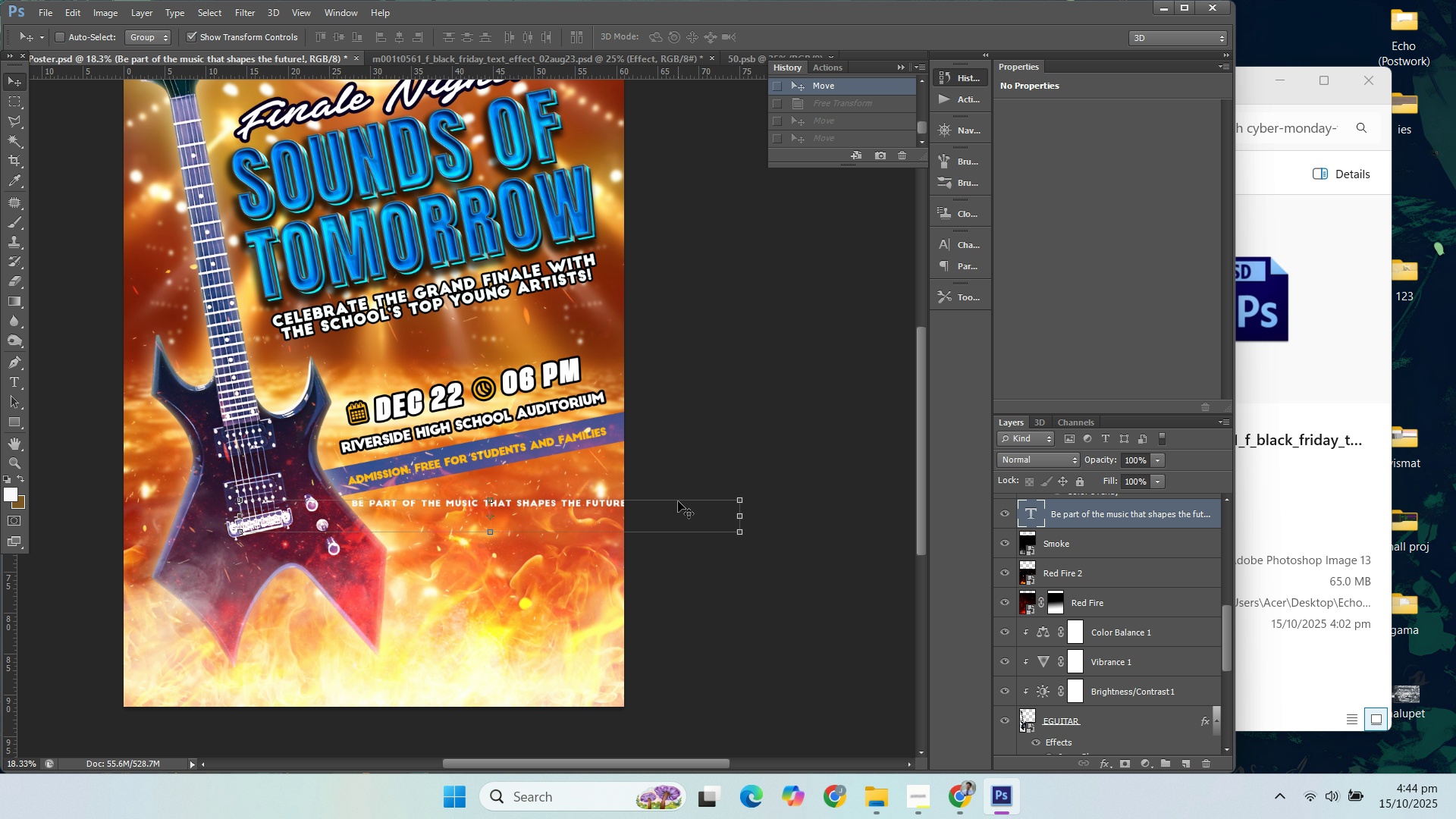 
scroll: coordinate [883, 135], scroll_direction: up, amount: 3.0
 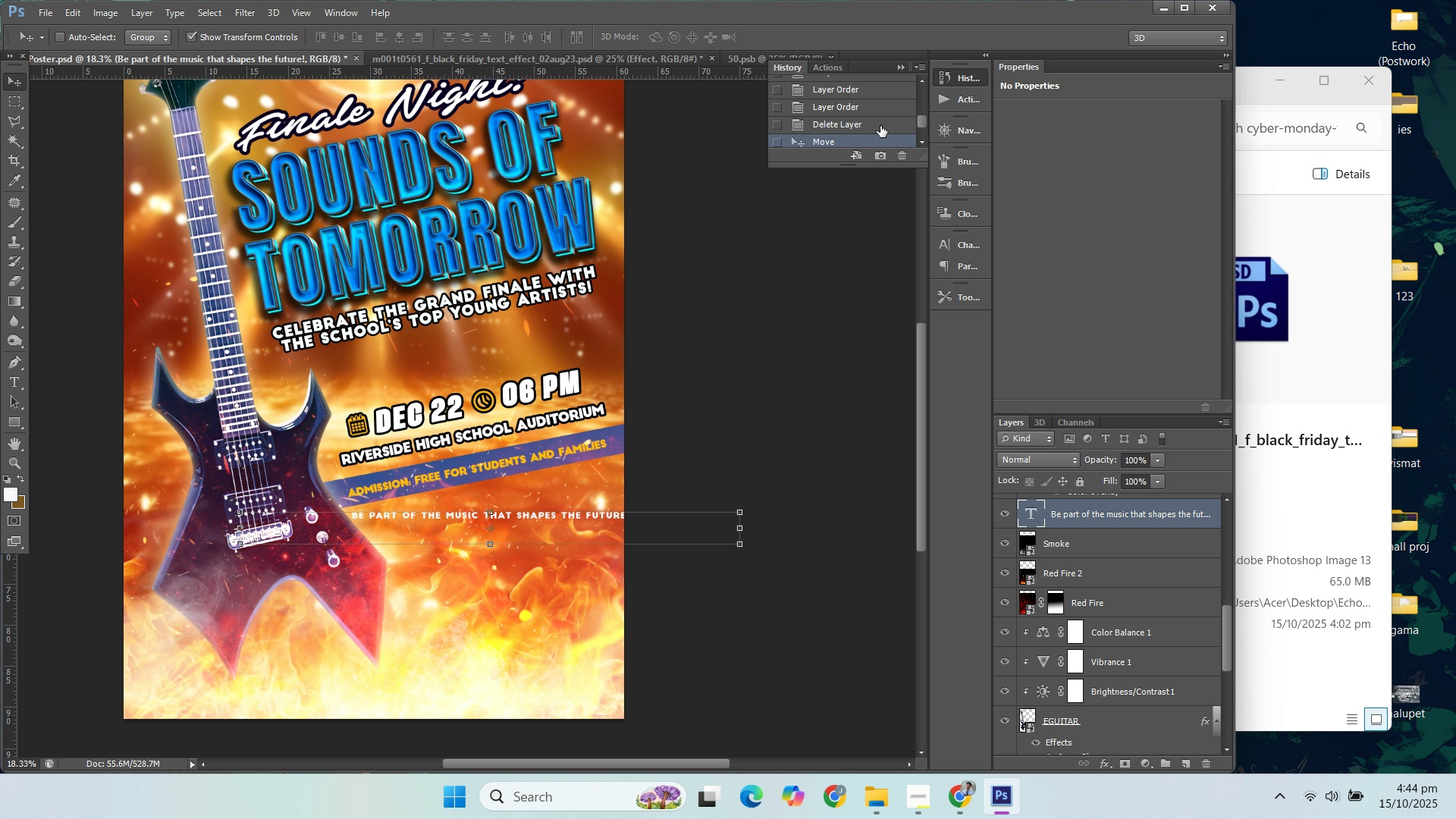 
left_click([881, 127])
 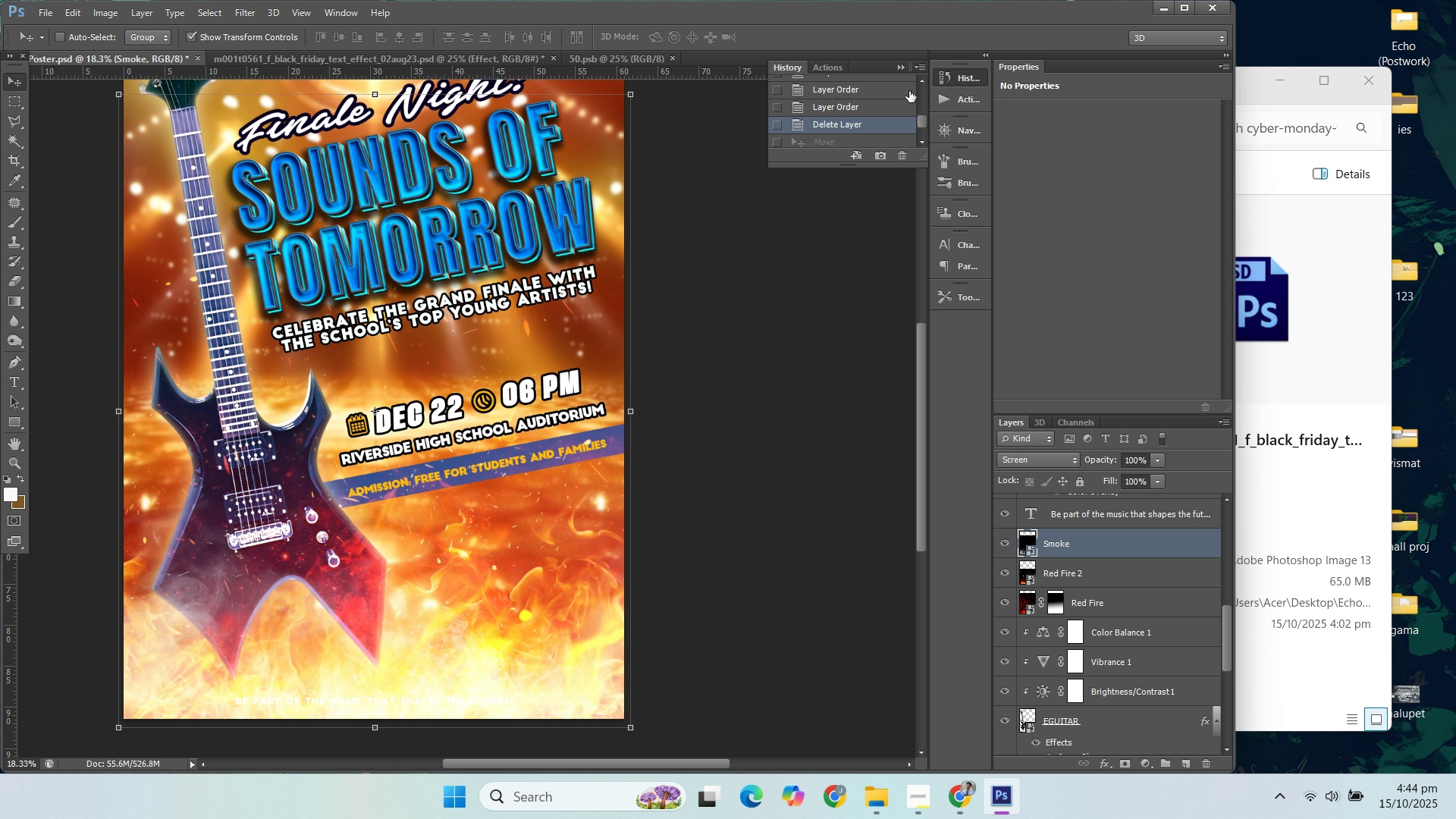 
left_click([940, 75])
 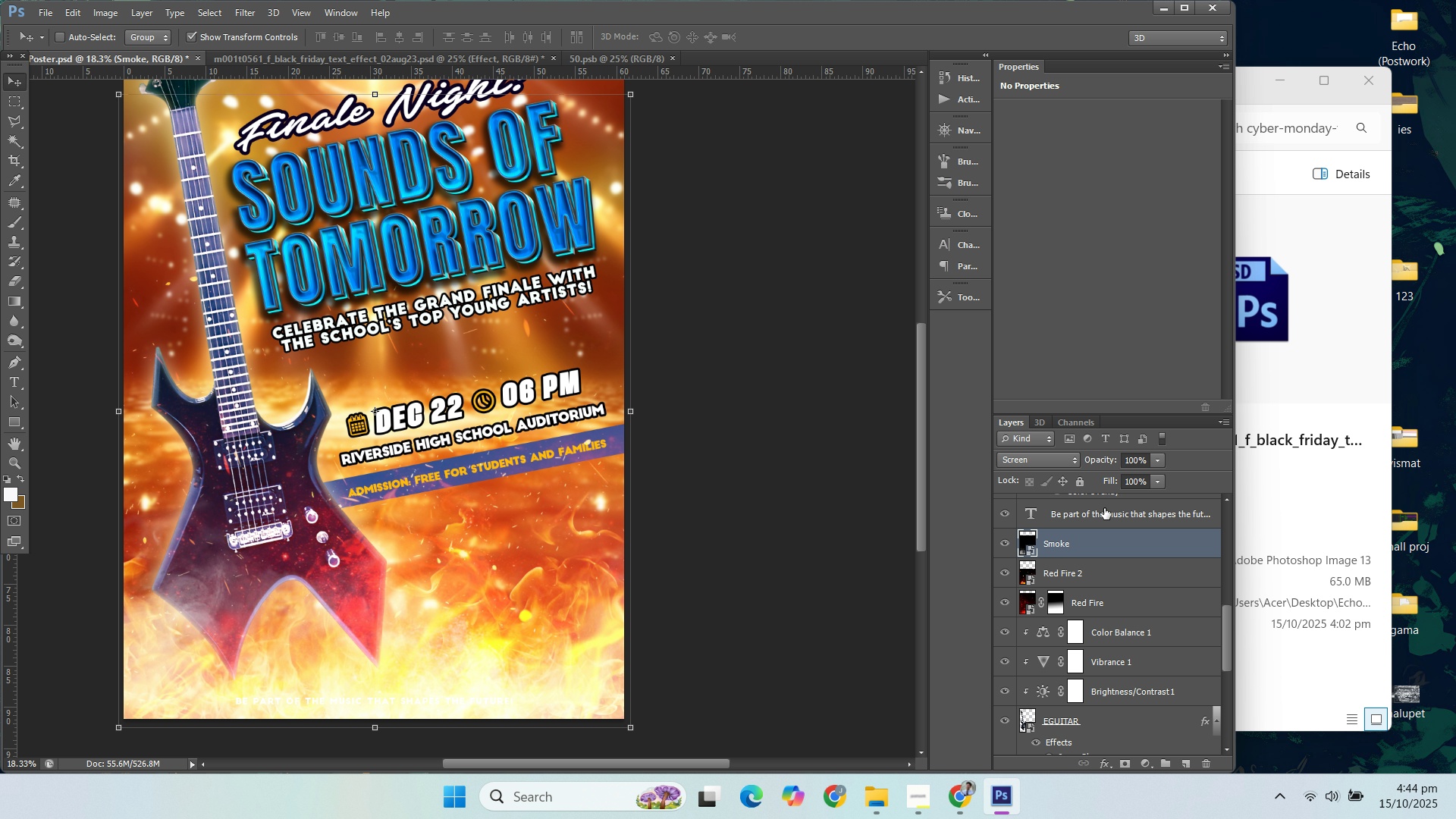 
left_click([1104, 508])
 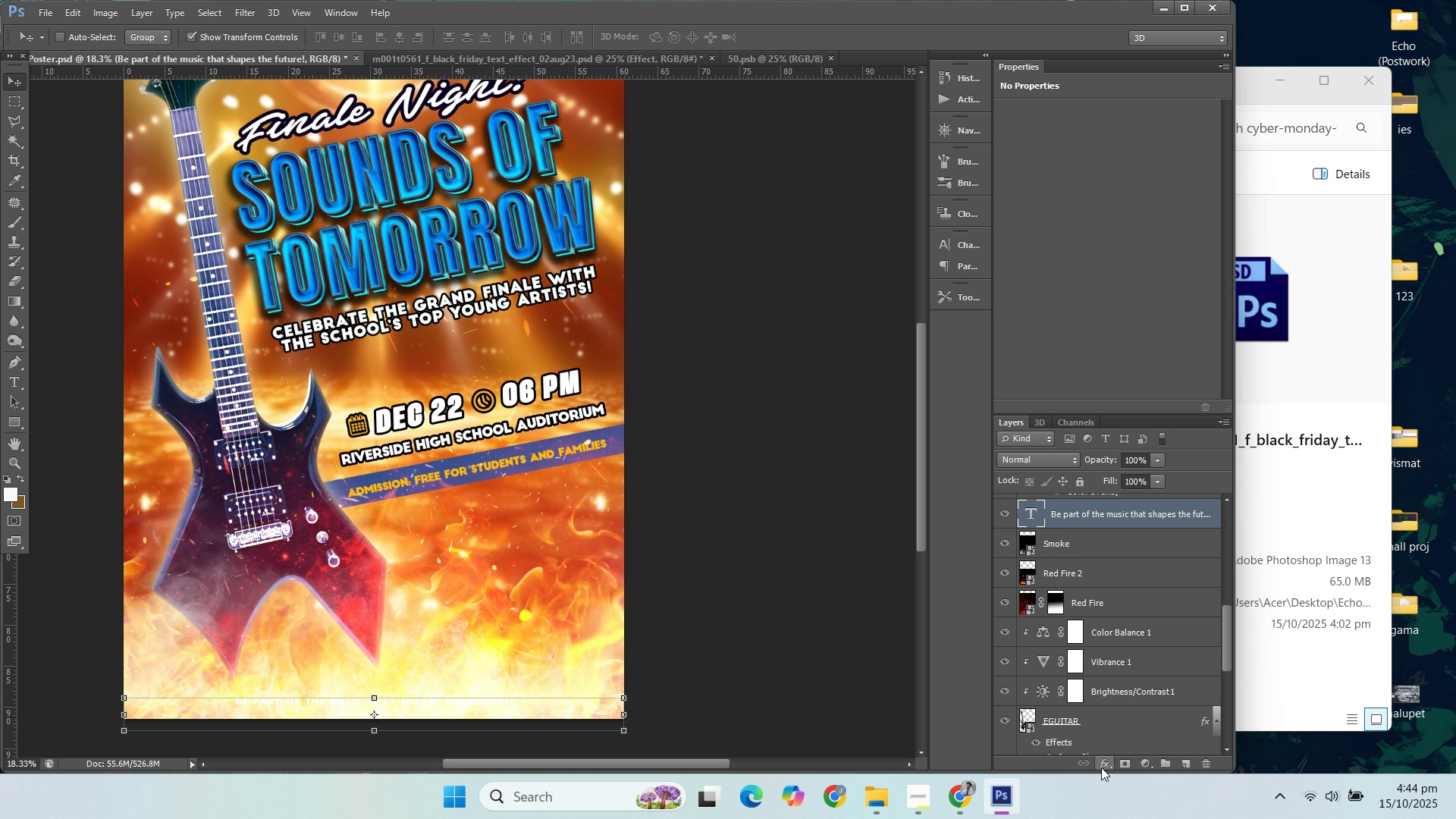 
left_click([1101, 767])
 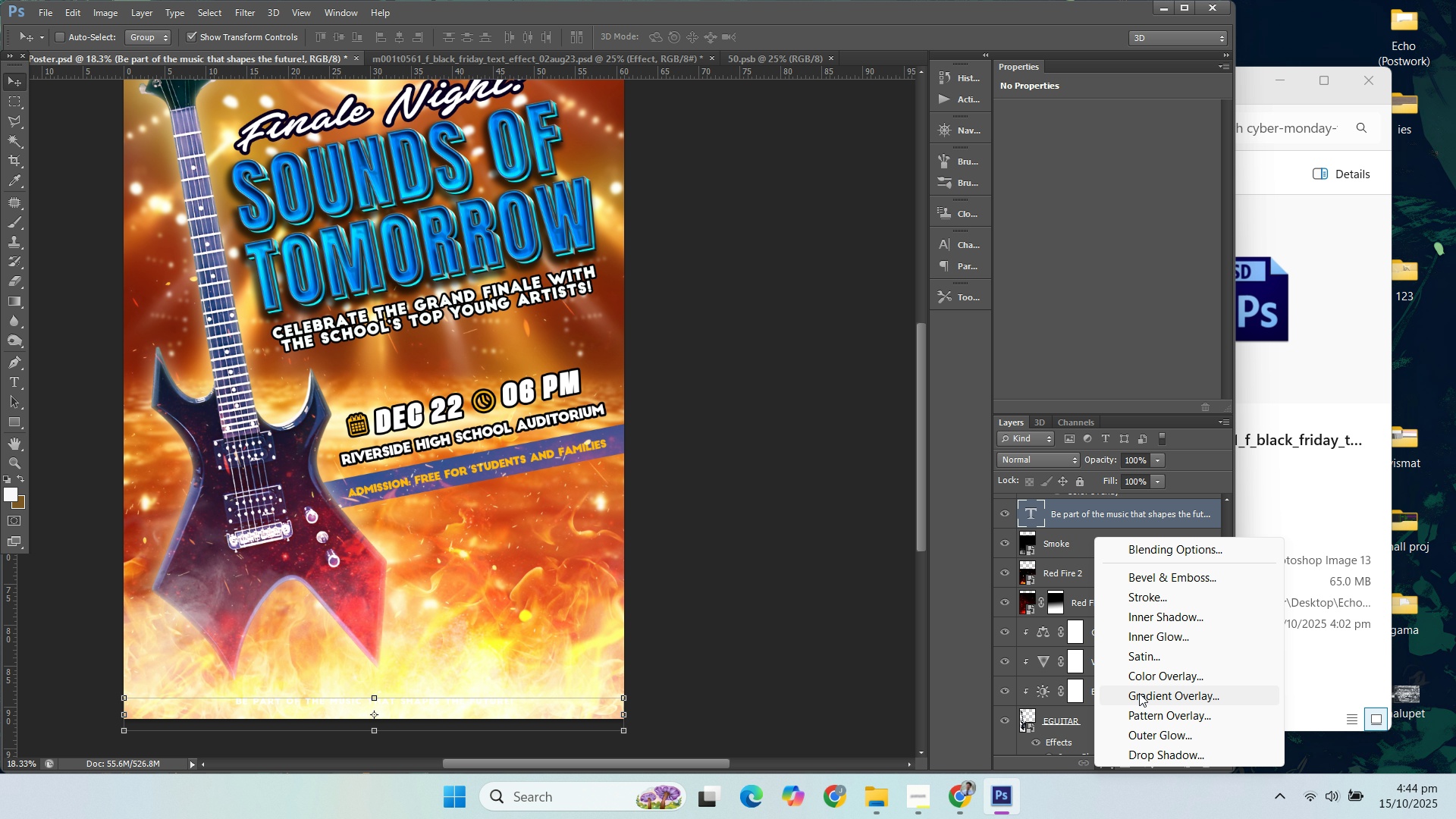 
left_click([1142, 679])
 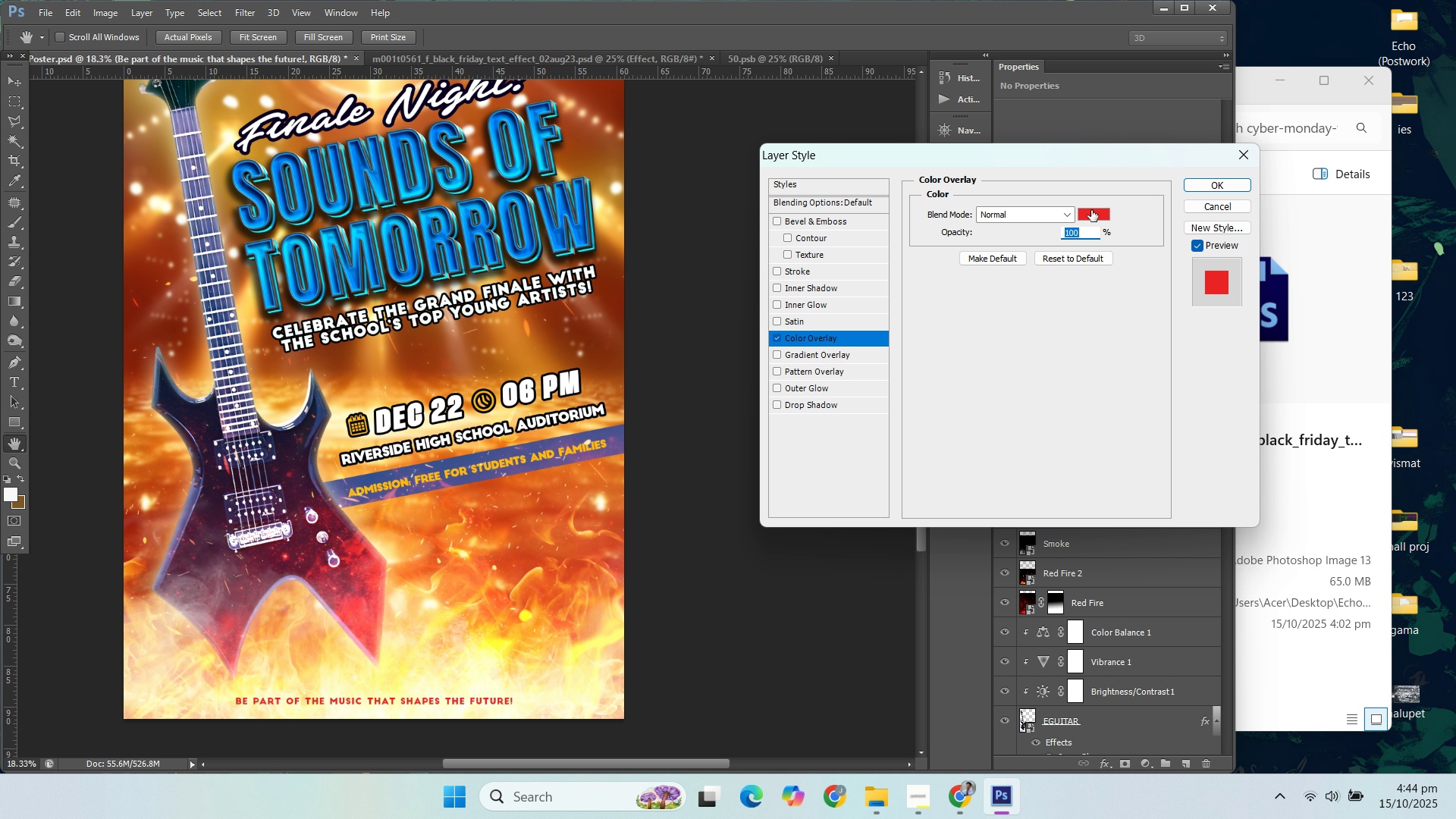 
left_click_drag(start_coordinate=[999, 402], to_coordinate=[848, 278])
 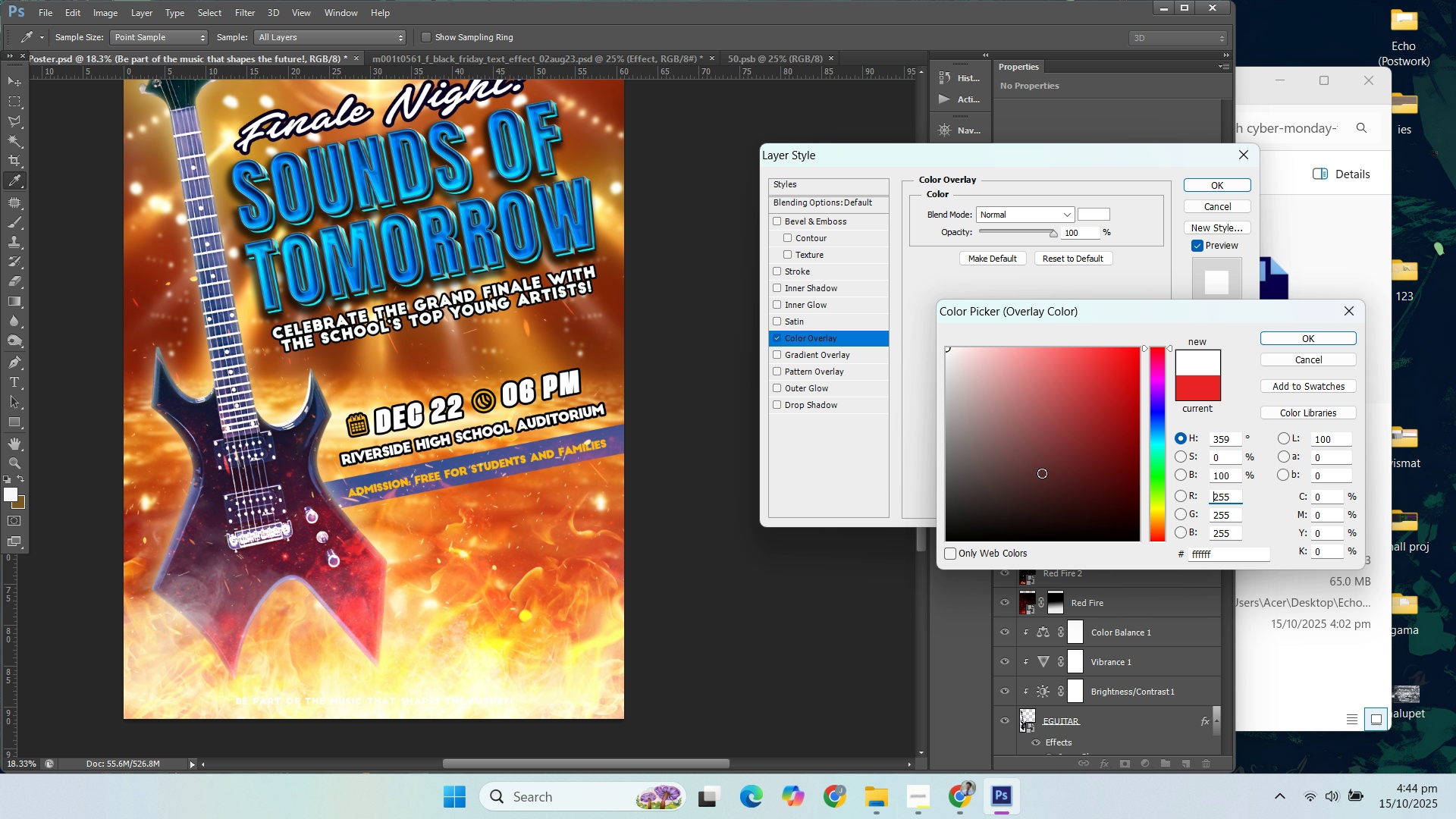 
left_click_drag(start_coordinate=[1042, 473], to_coordinate=[829, 647])
 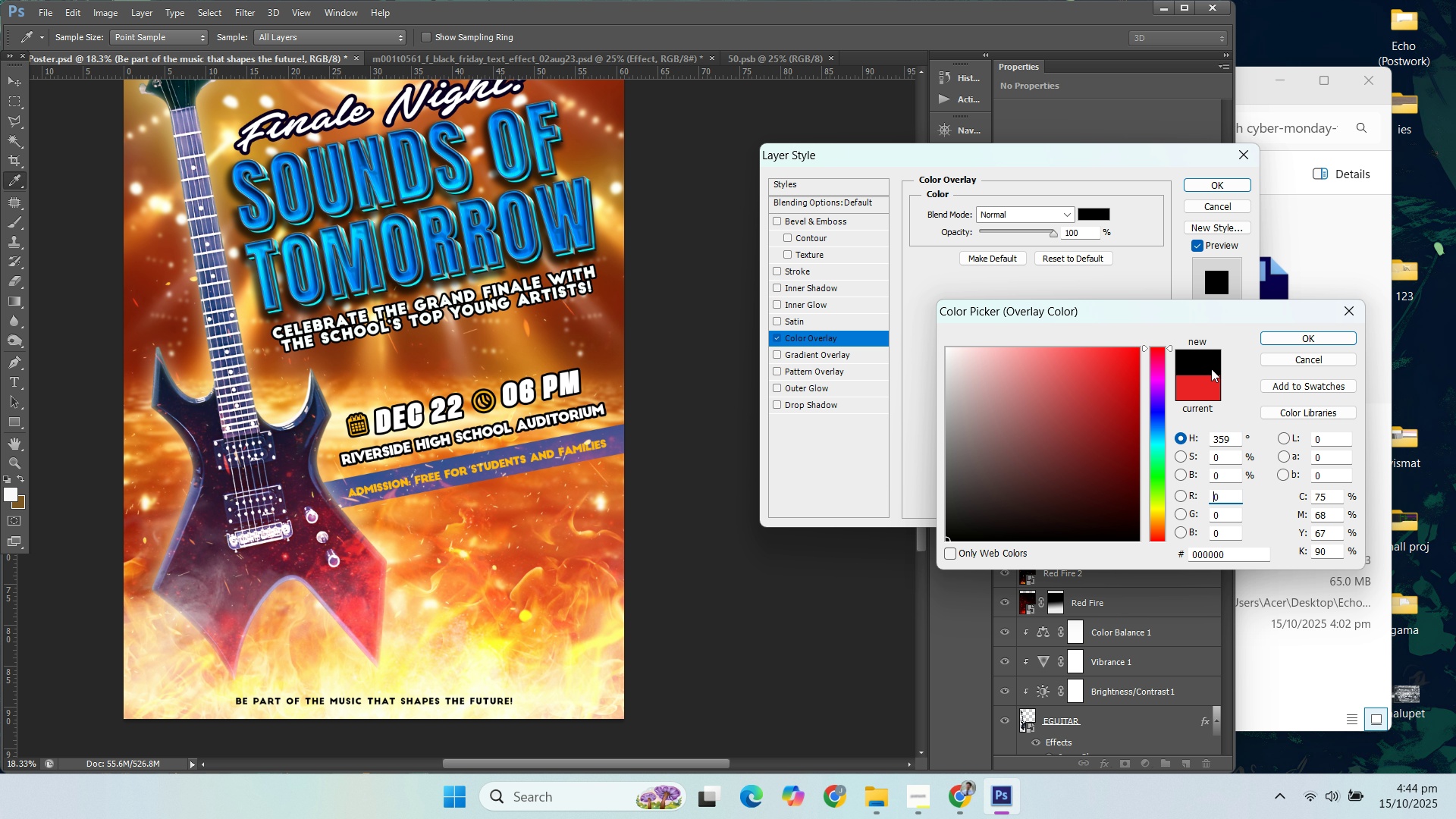 
wait(12.2)
 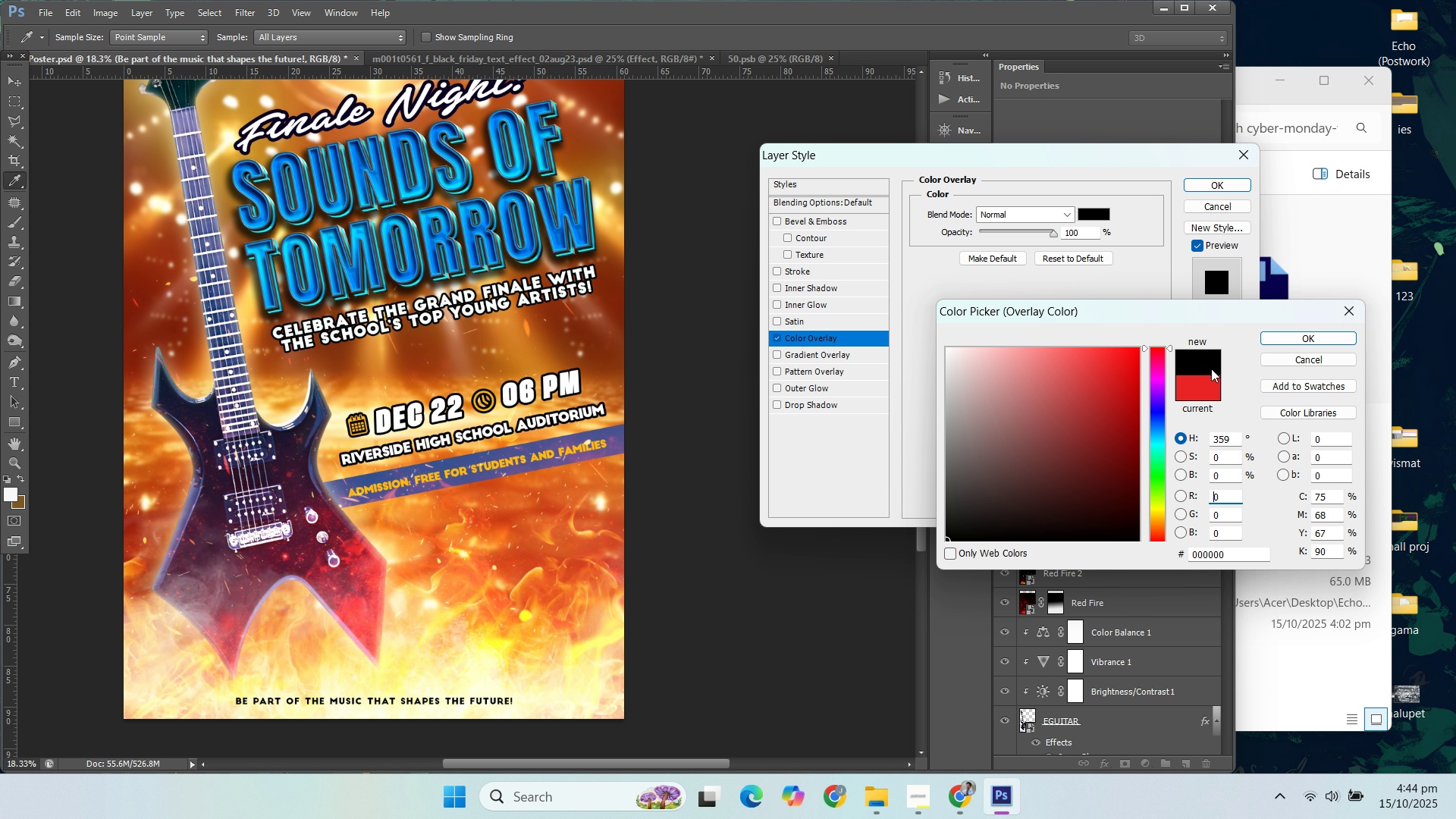 
left_click([1200, 190])
 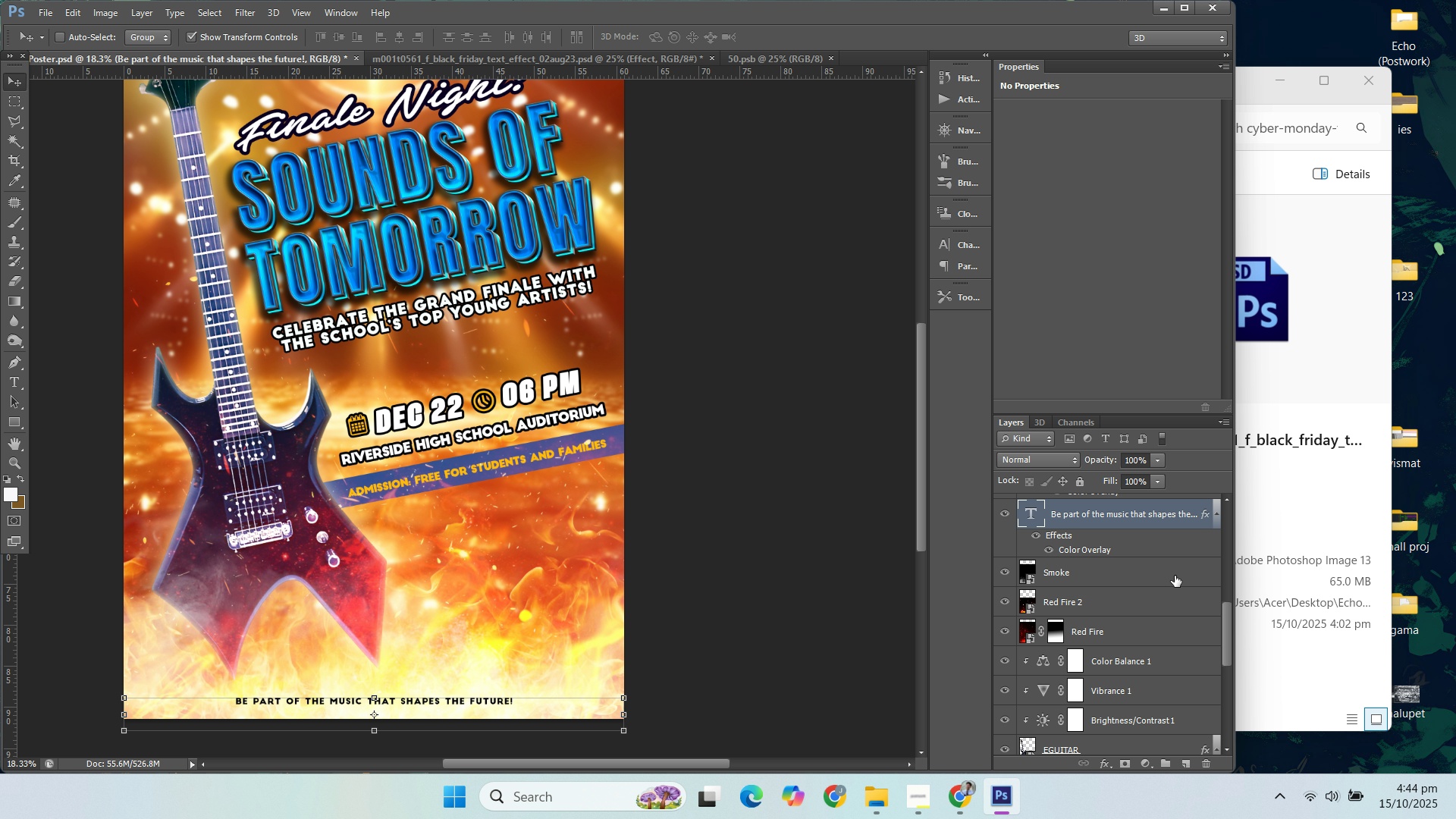 
scroll: coordinate [1151, 673], scroll_direction: down, amount: 9.0
 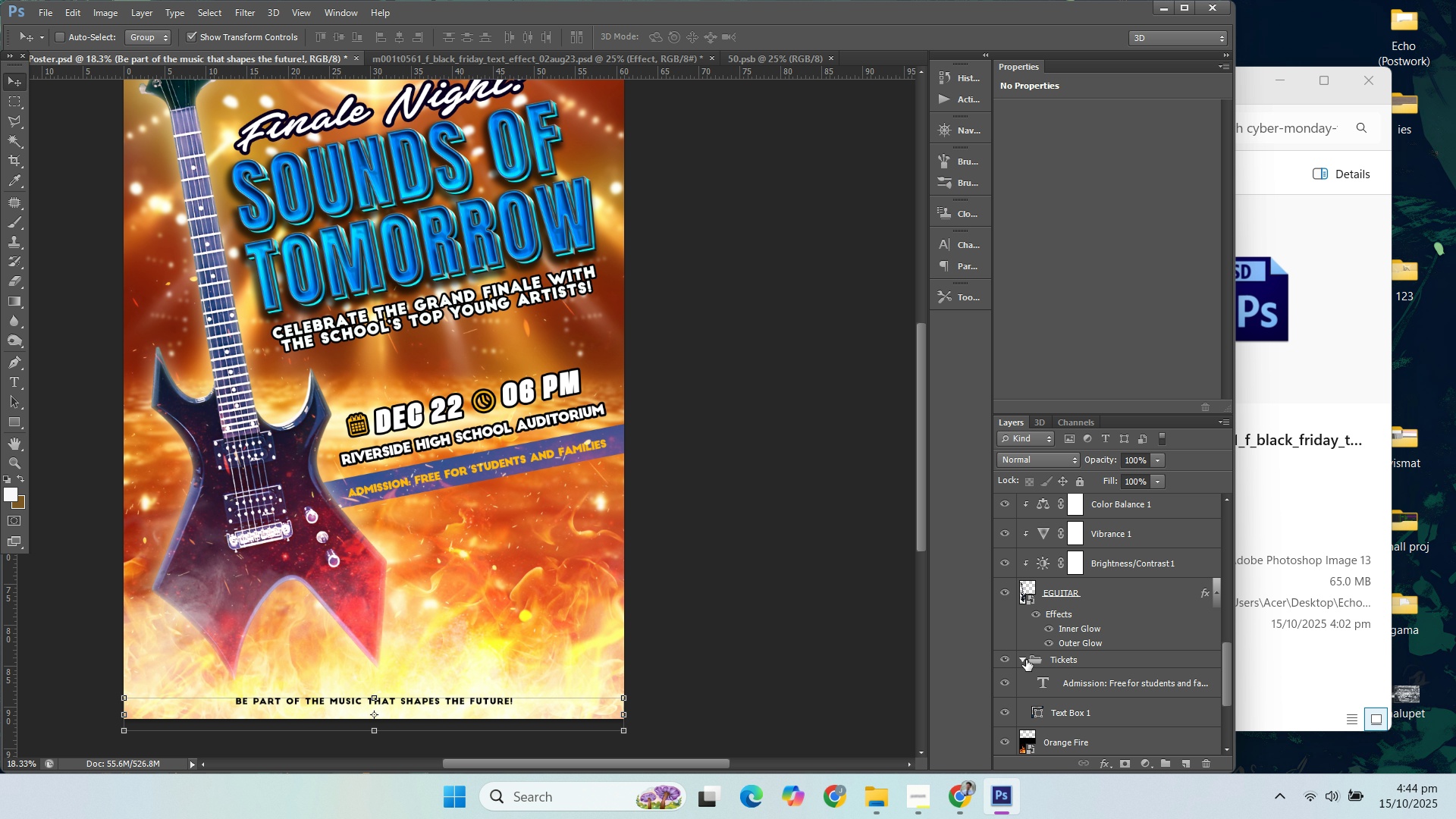 
left_click([1026, 660])
 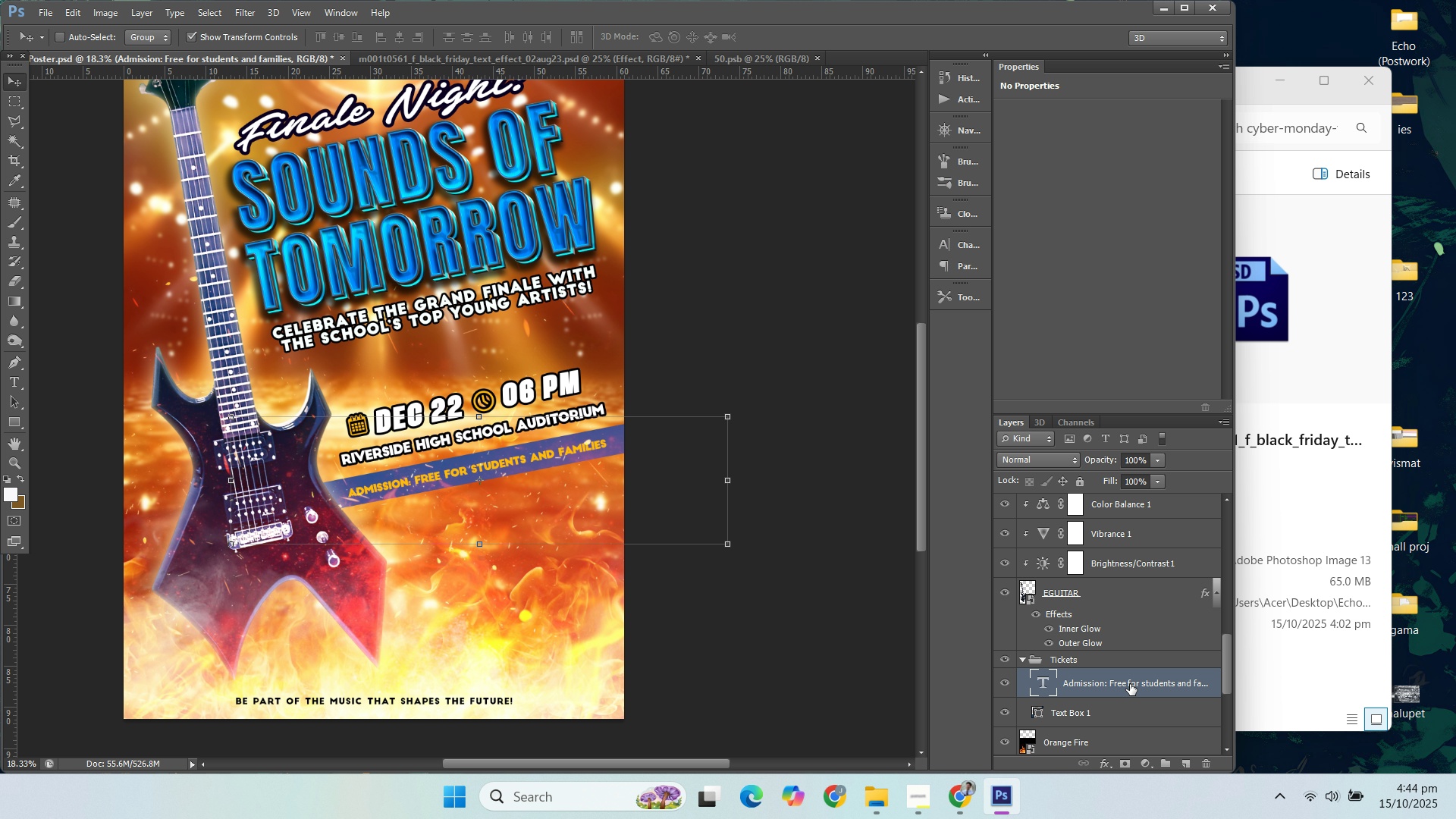 
left_click_drag(start_coordinate=[1130, 682], to_coordinate=[1136, 682])
 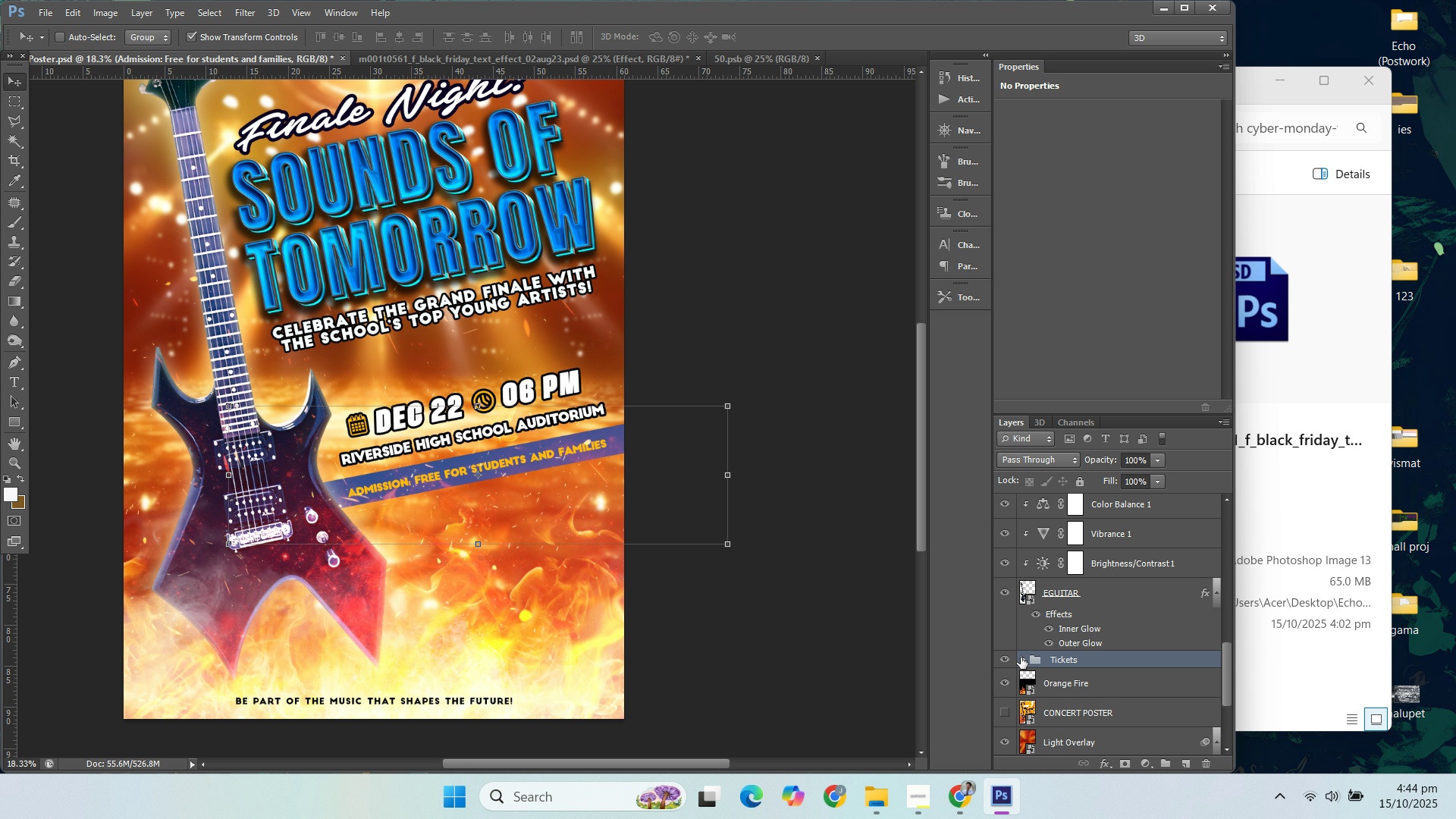 
left_click([1024, 657])
 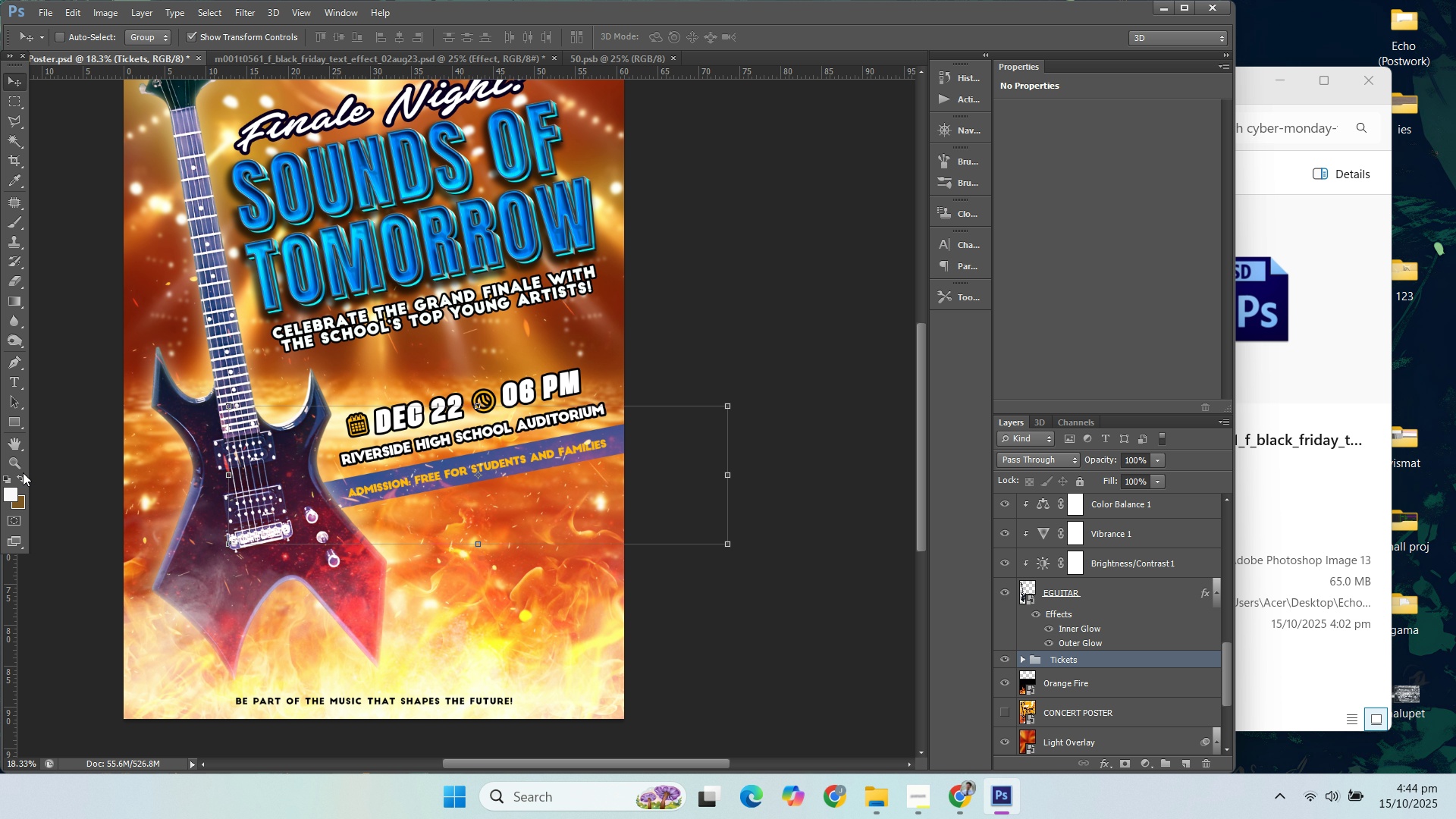 
left_click([17, 465])
 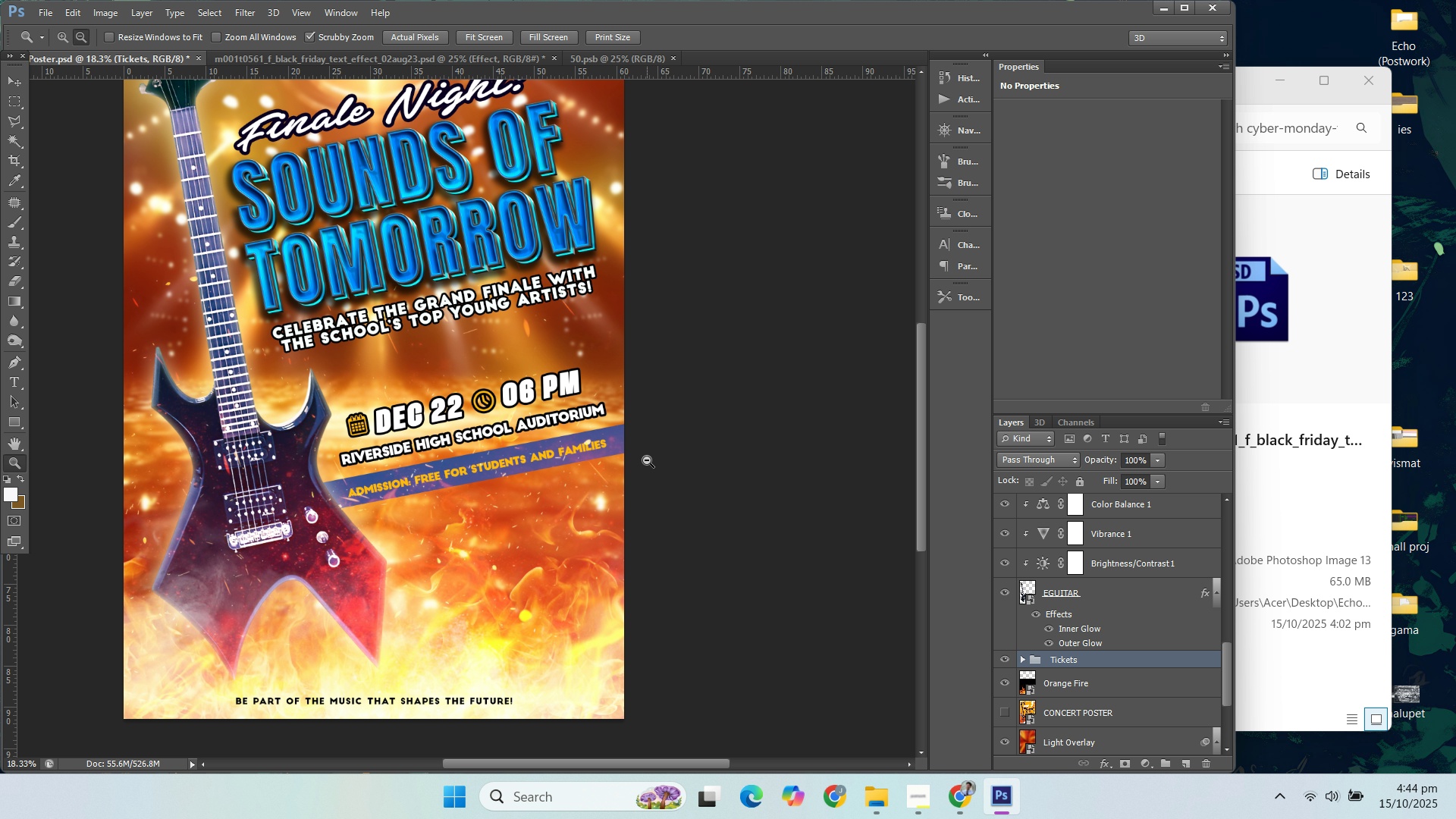 
hold_key(key=AltLeft, duration=0.63)
scroll: coordinate [647, 460], scroll_direction: down, amount: 4.0
 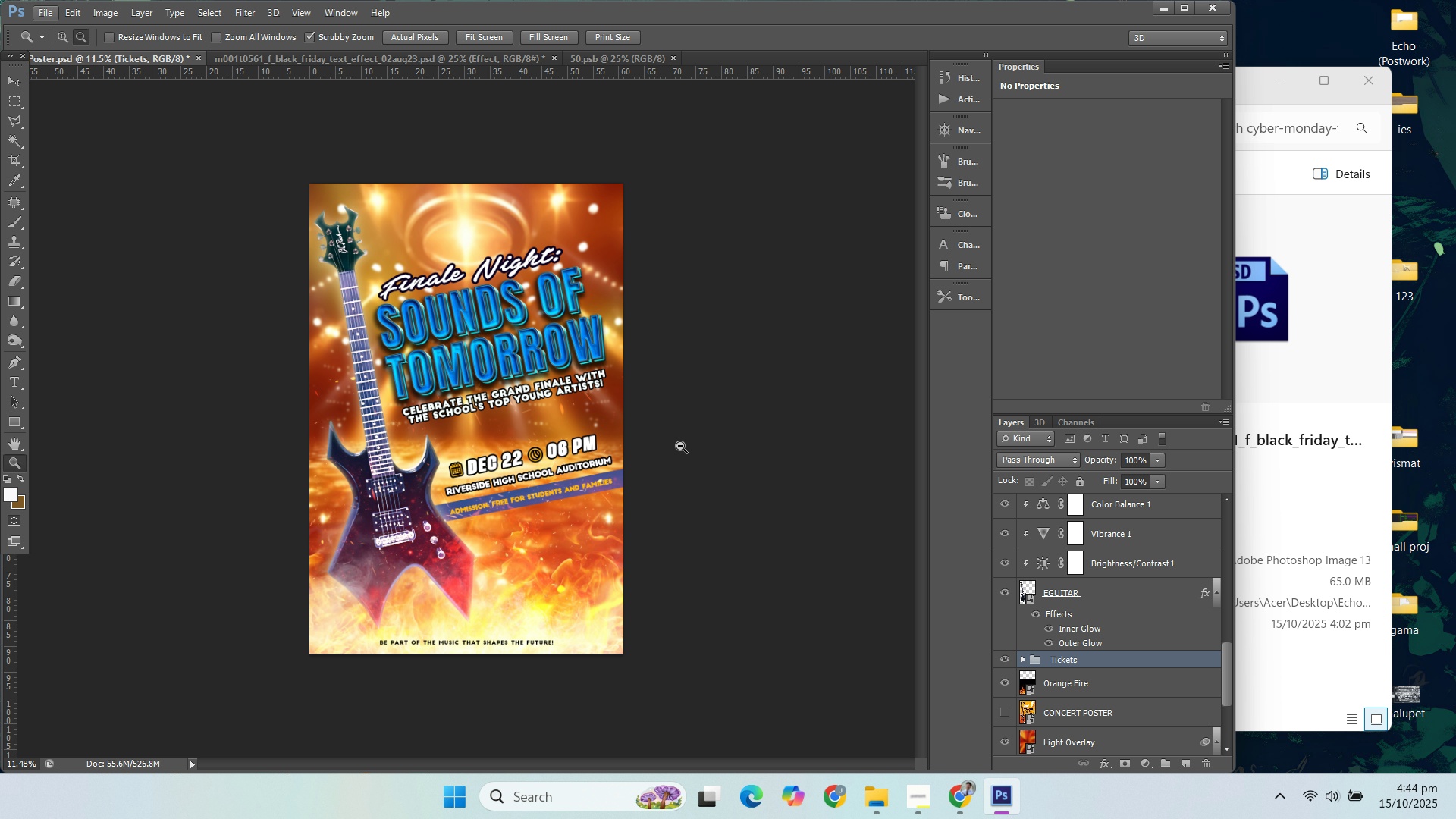 
key(Control+S)
 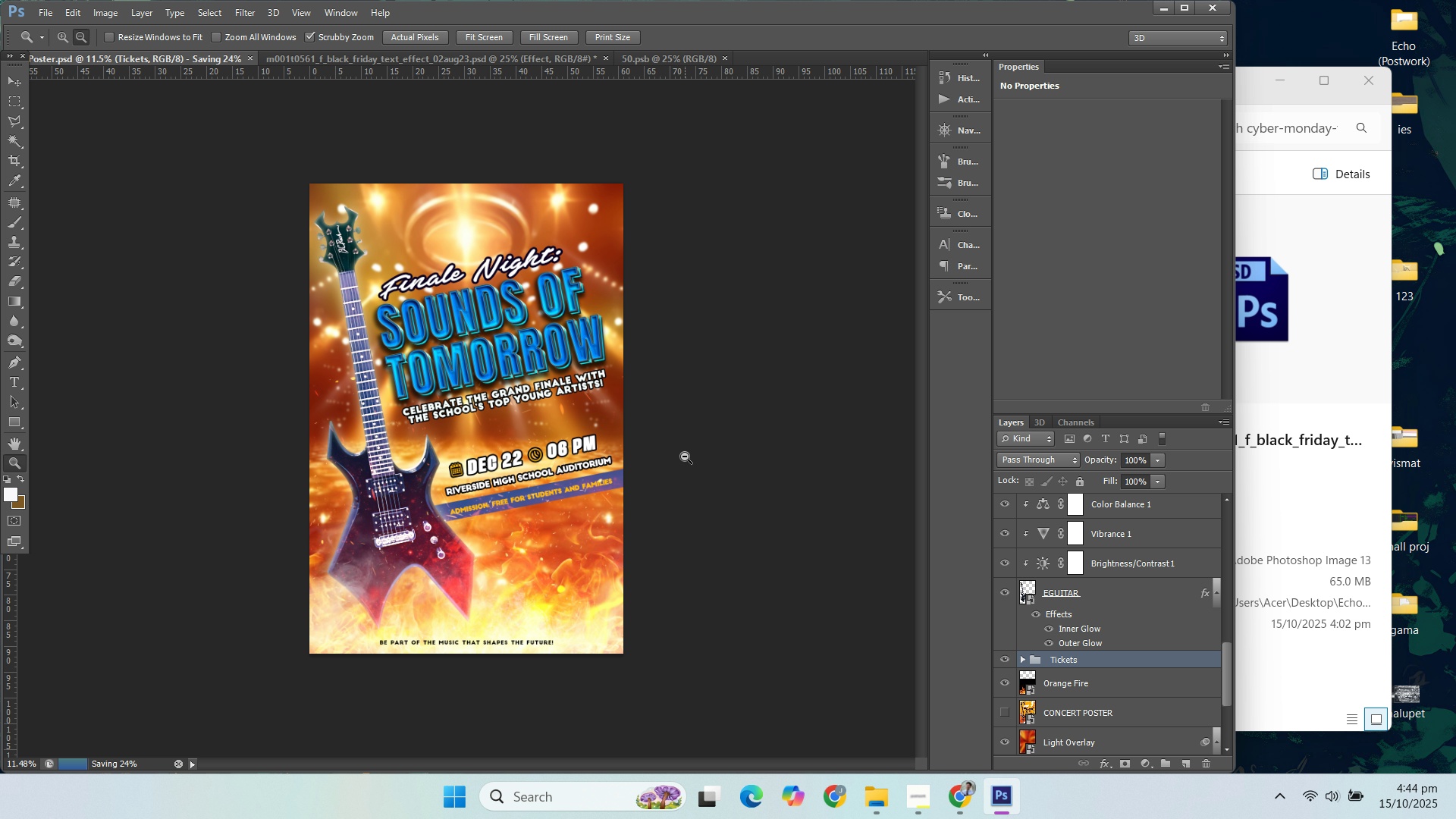 
hold_key(key=AltLeft, duration=1.52)
scroll: coordinate [684, 450], scroll_direction: none, amount: 0.0
 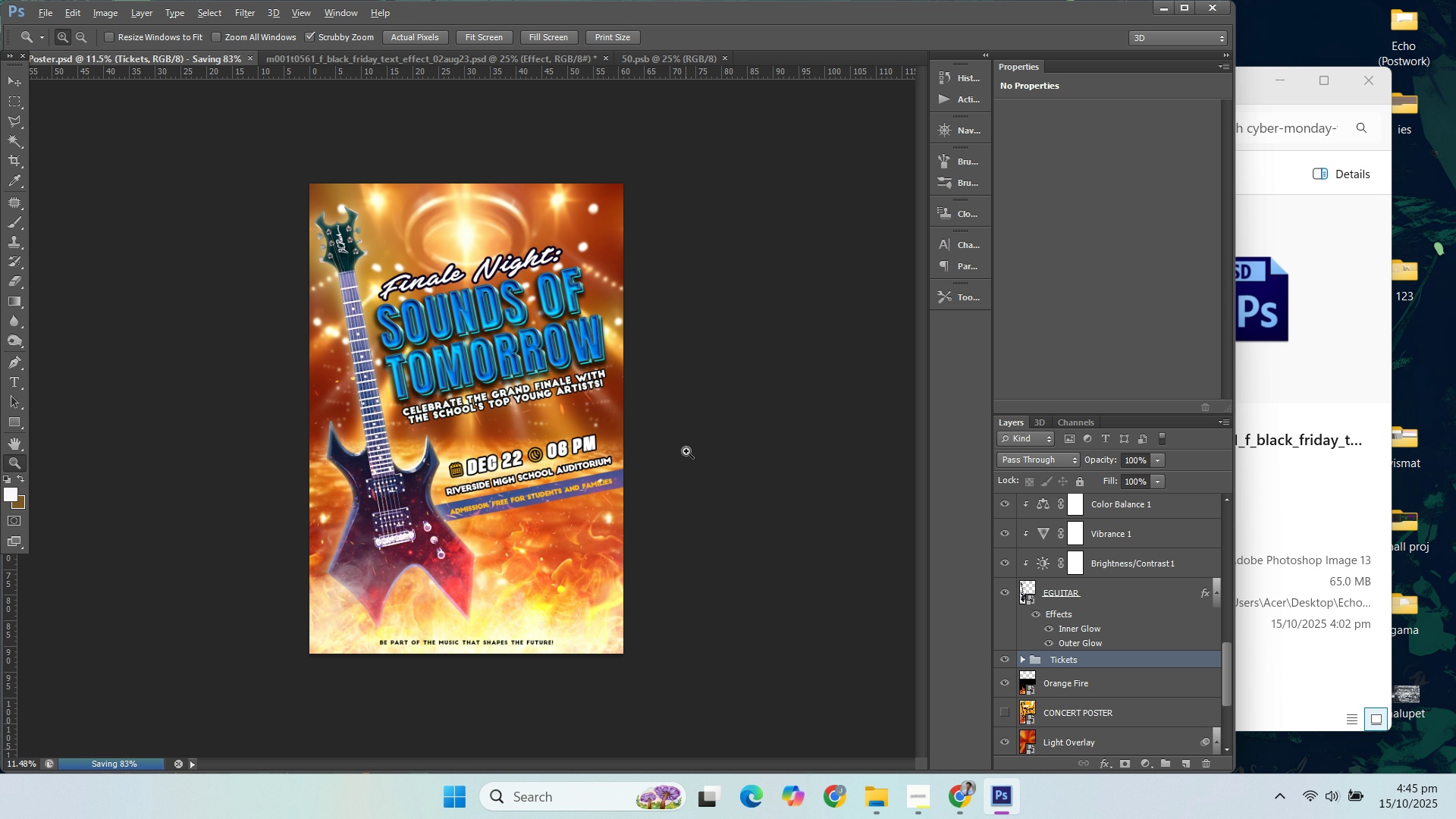 
hold_key(key=AltLeft, duration=0.45)
 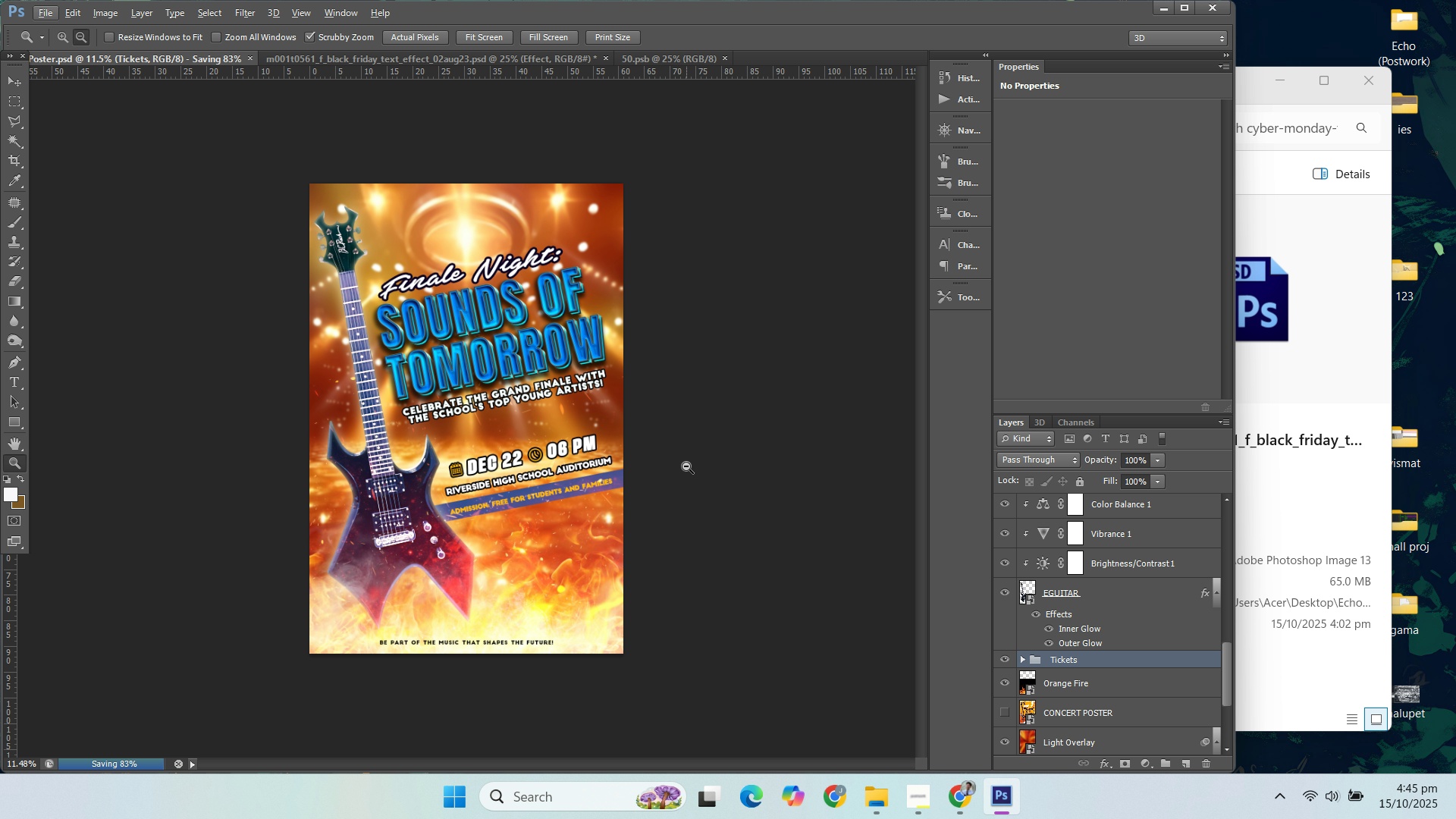 
hold_key(key=AltLeft, duration=0.49)
scroll: coordinate [1122, 549], scroll_direction: up, amount: 13.0
 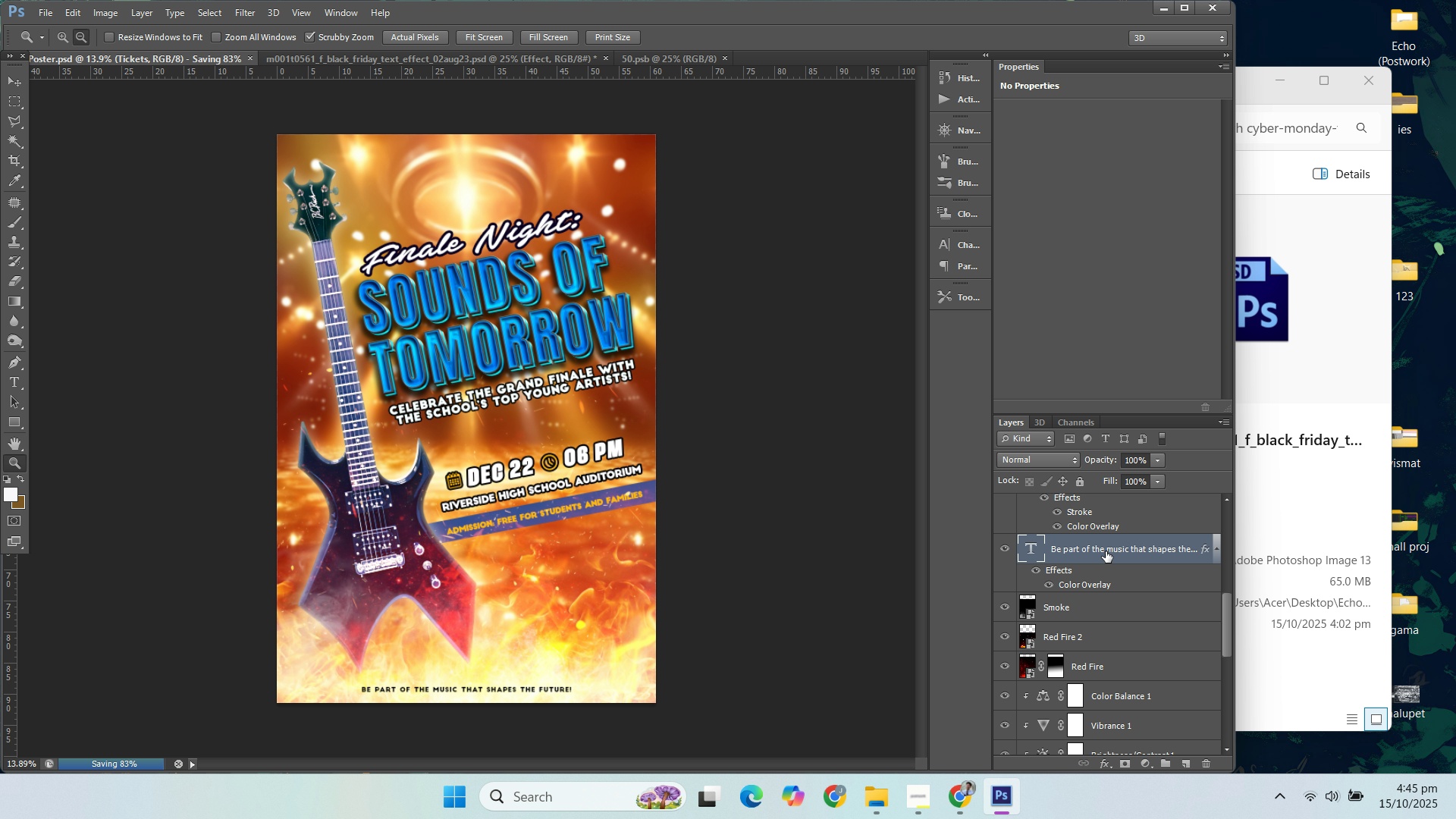 
left_click([1107, 552])
 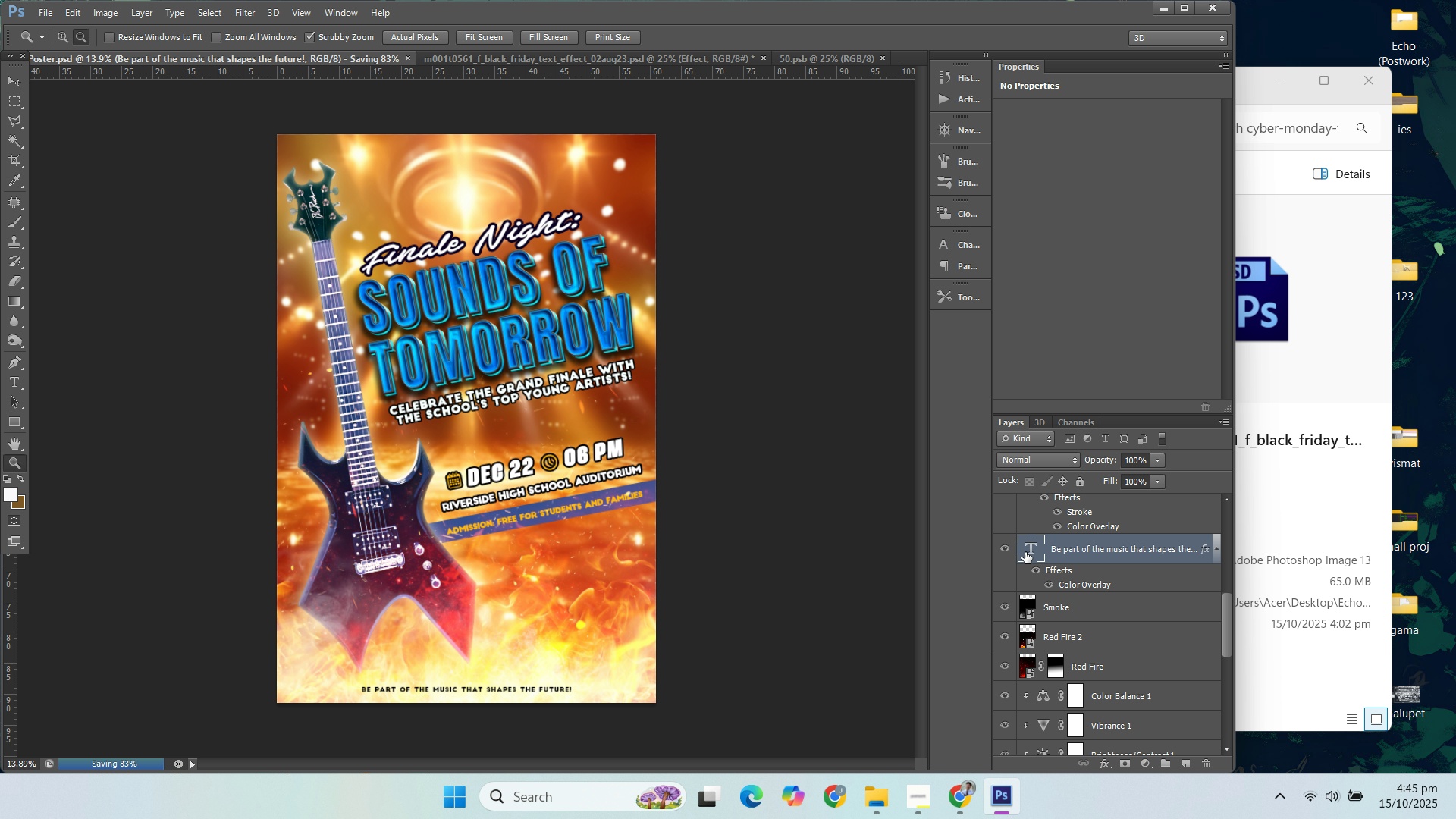 
mouse_move([1036, 556])
 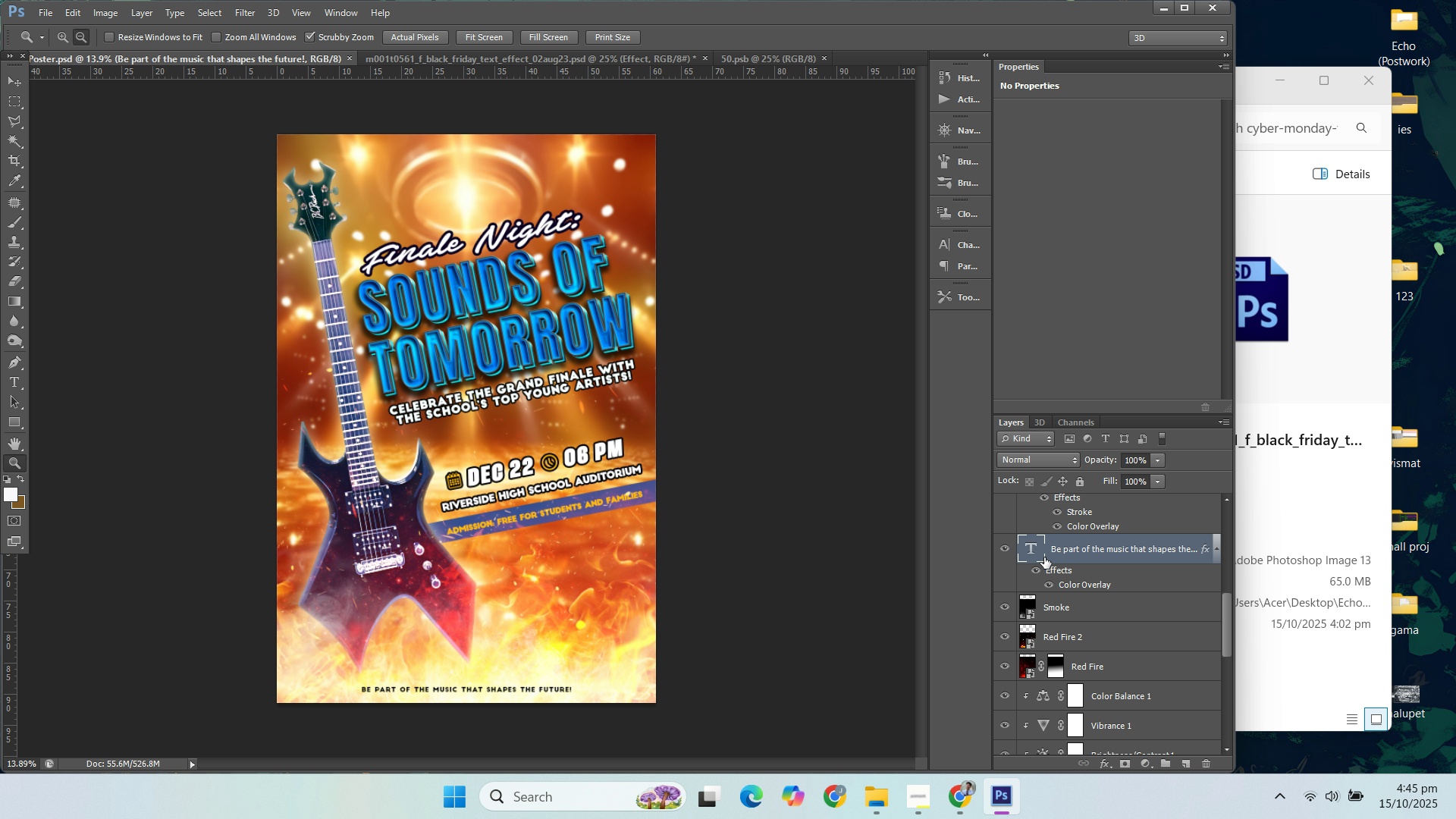 
wait(11.41)
 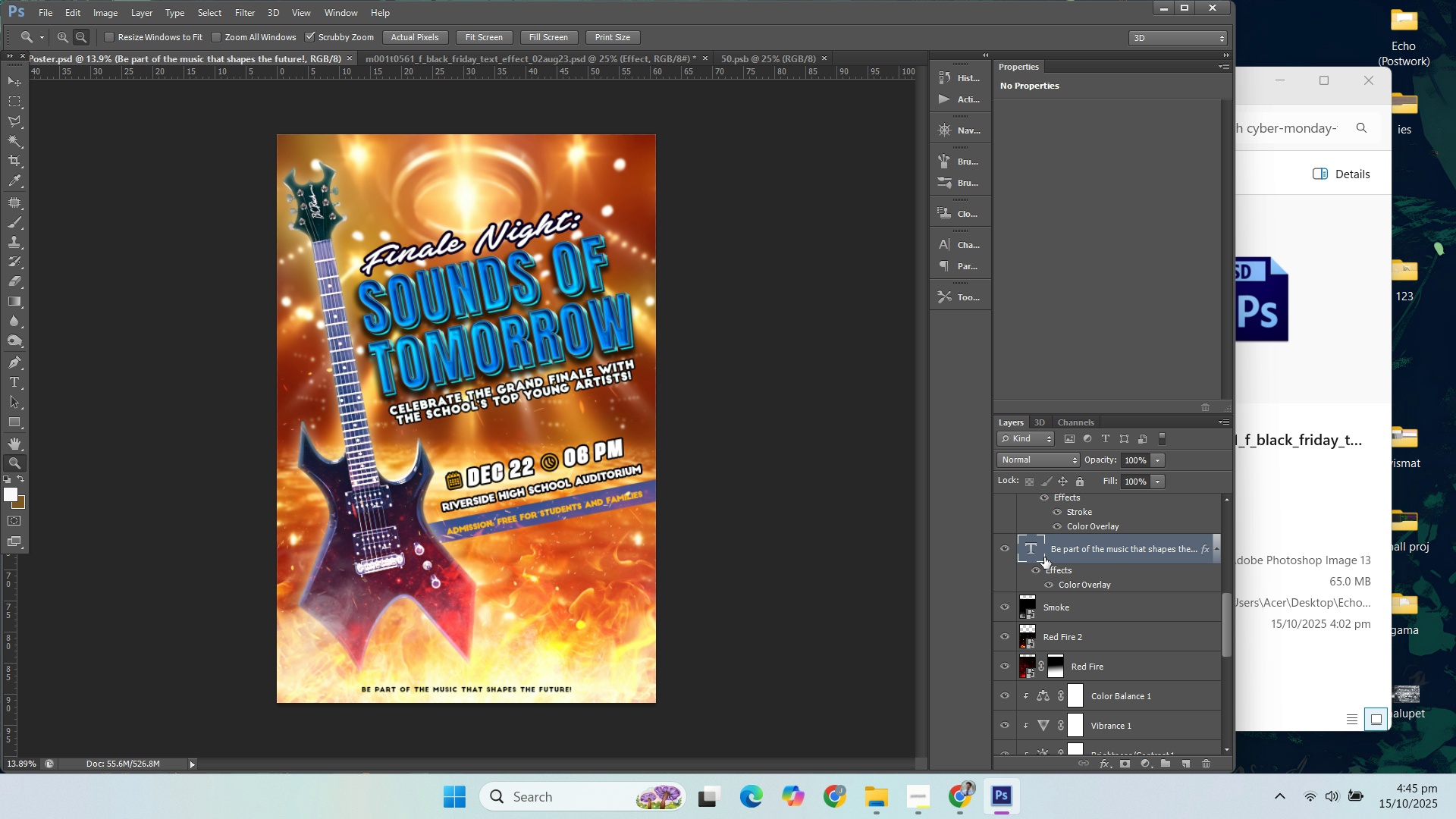 
key(Control+S)
 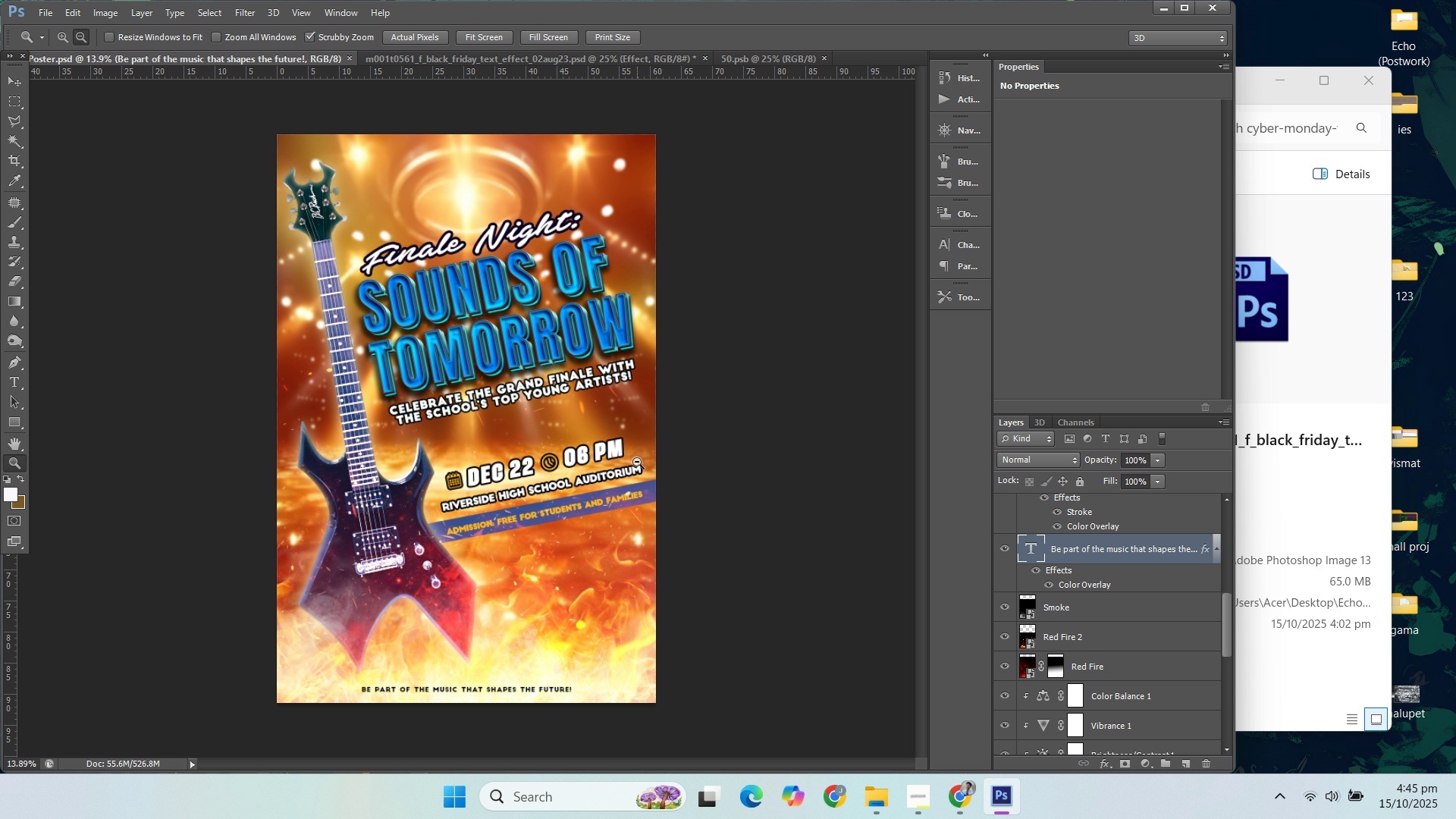 
wait(5.69)
 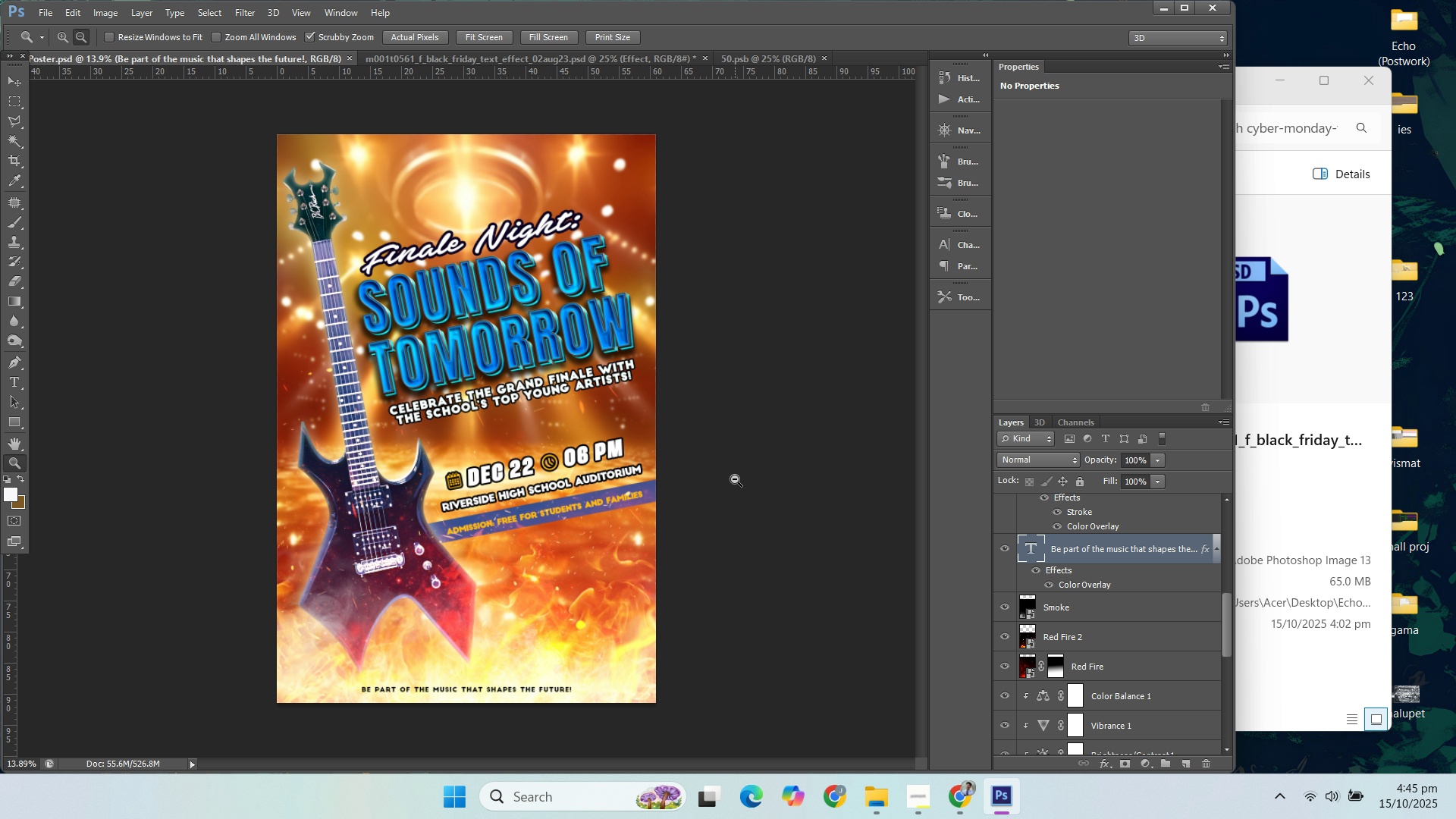 
hold_key(key=AltLeft, duration=1.52)
scroll: coordinate [570, 428], scroll_direction: up, amount: 3.0
 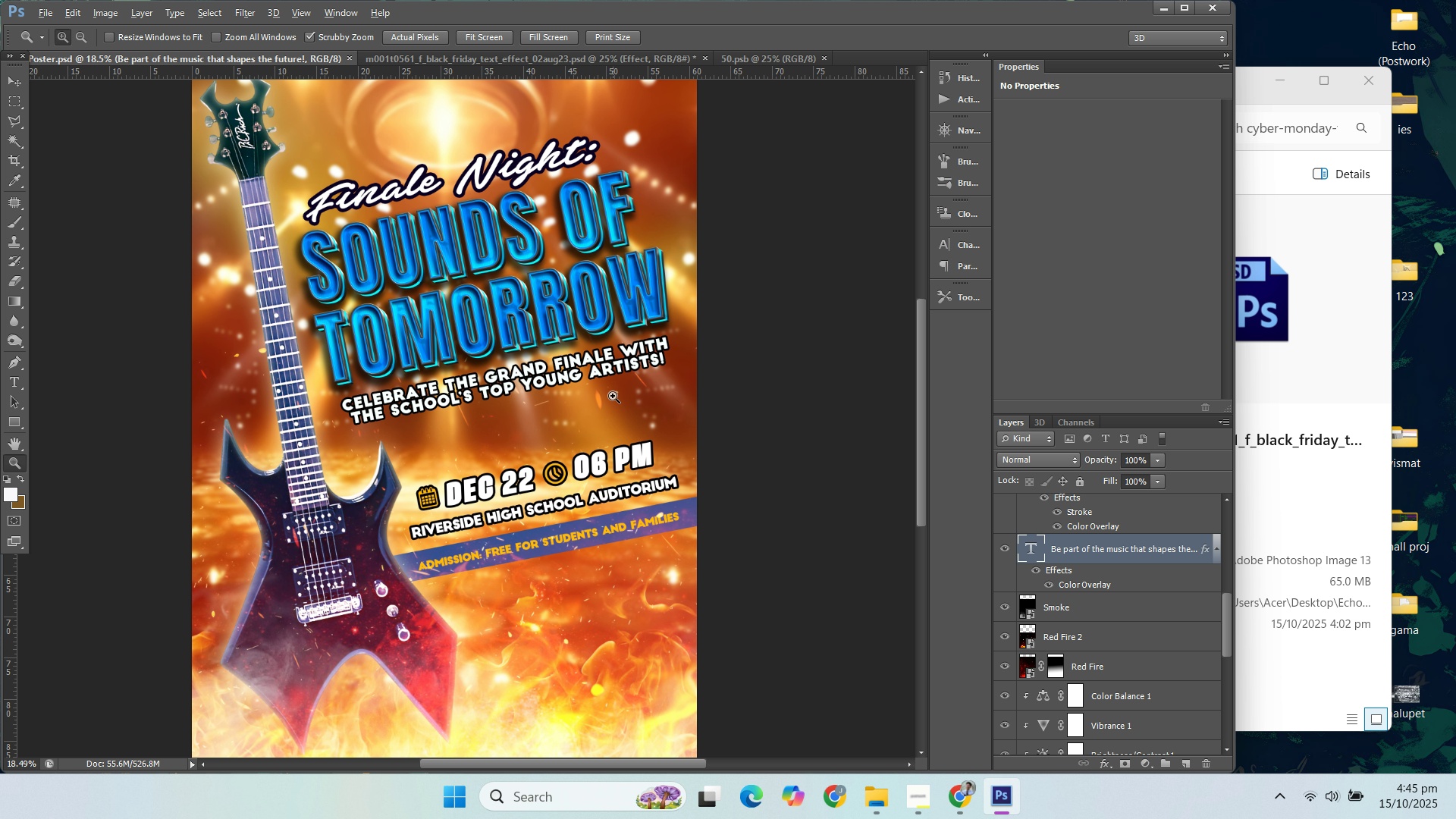 
scroll: coordinate [617, 399], scroll_direction: down, amount: 3.0
 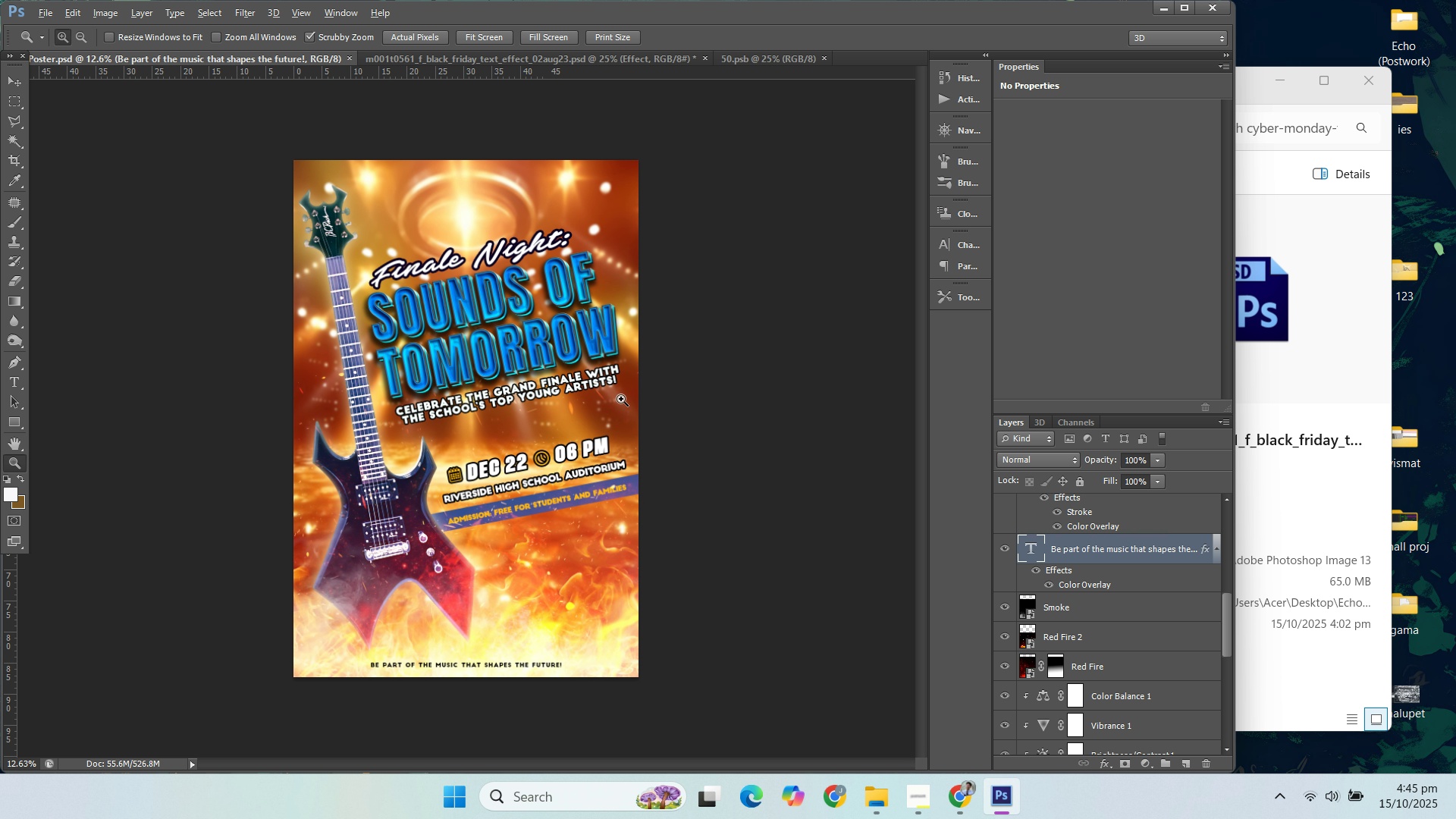 
hold_key(key=AltLeft, duration=1.5)
scroll: coordinate [620, 422], scroll_direction: none, amount: 0.0
 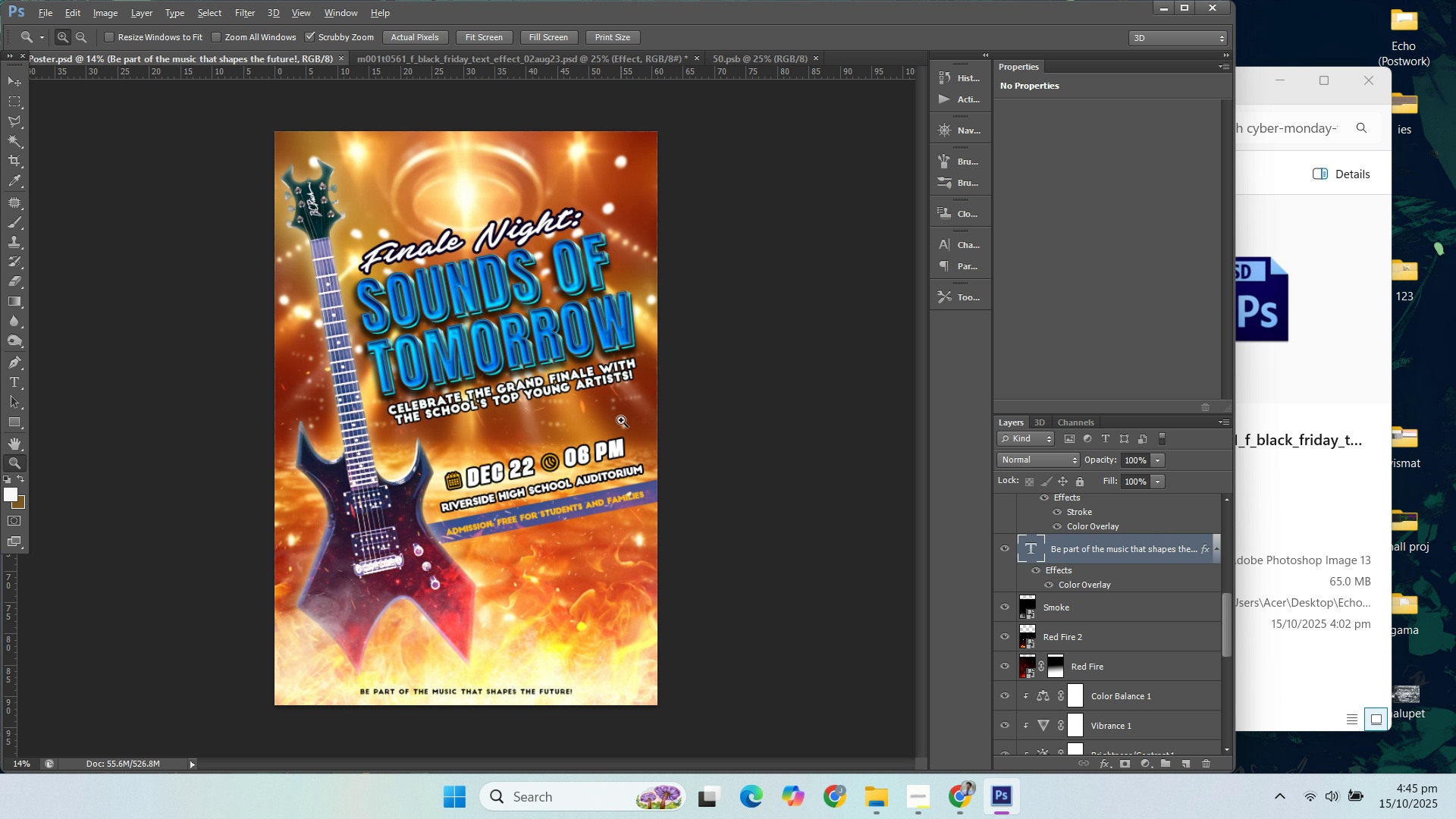 
hold_key(key=AltLeft, duration=1.5)
 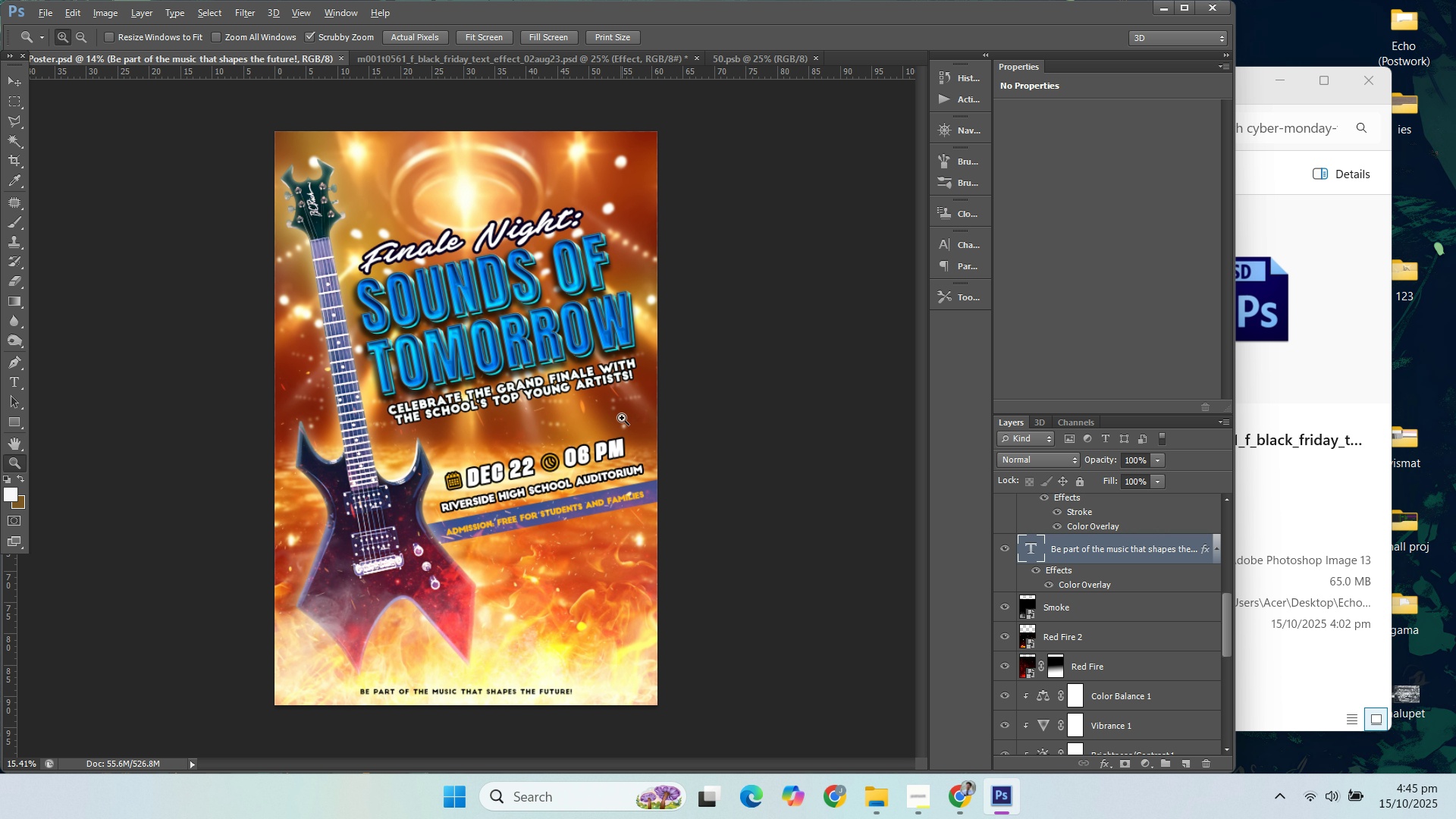 
hold_key(key=AltLeft, duration=1.5)
scroll: coordinate [622, 418], scroll_direction: up, amount: 1.0
 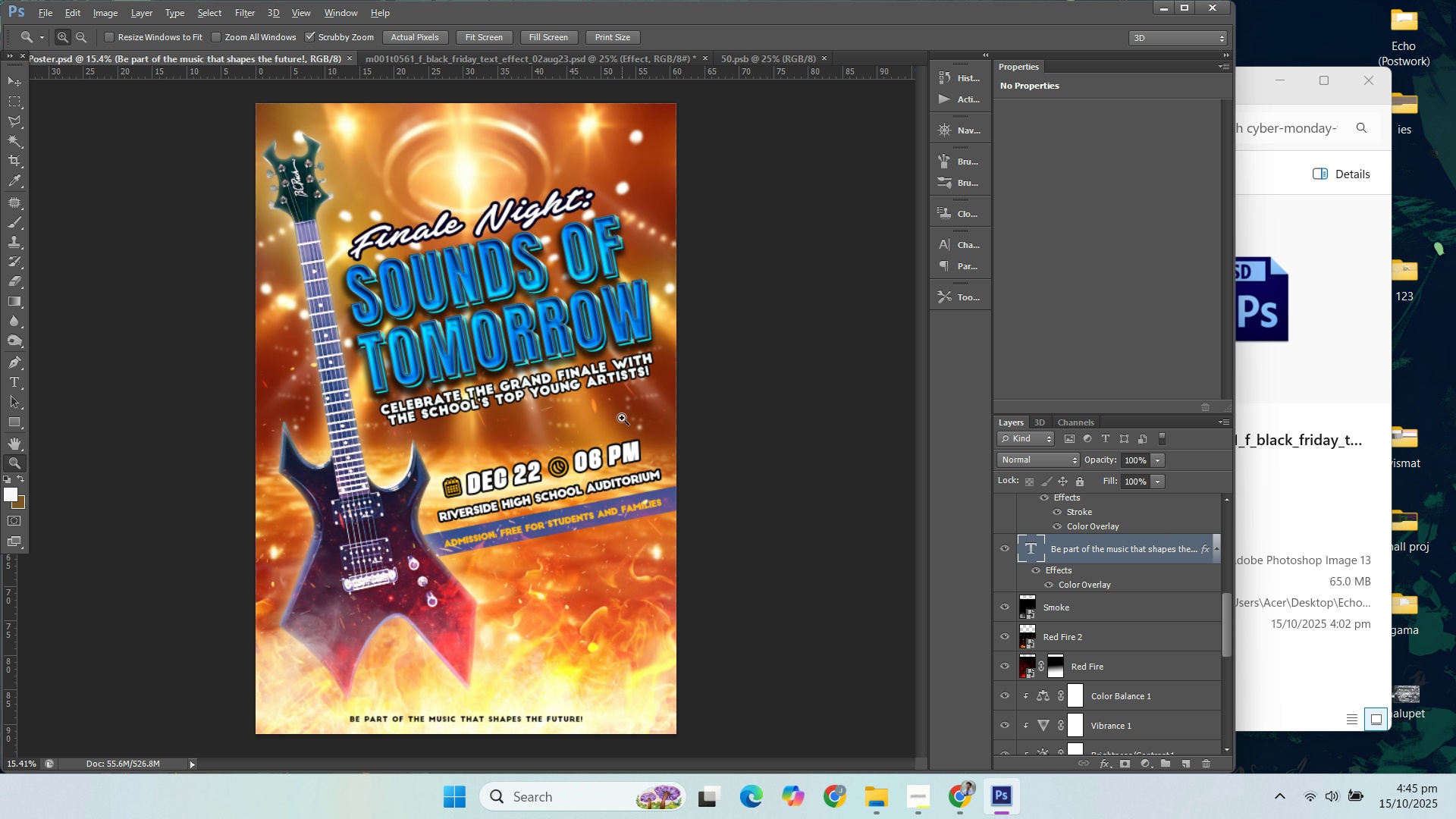 
scroll: coordinate [622, 418], scroll_direction: down, amount: 3.0
 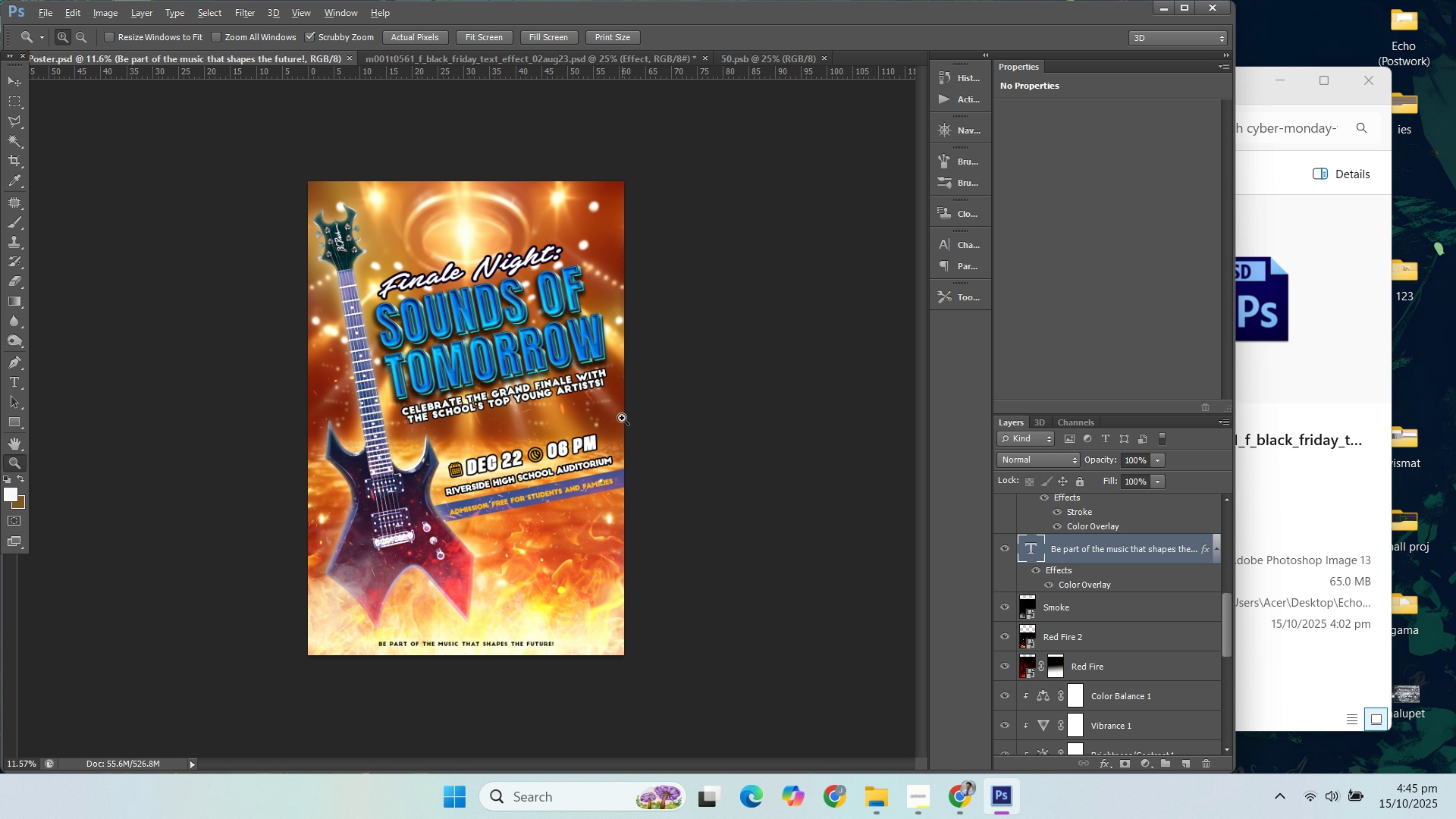 
hold_key(key=AltLeft, duration=1.5)
scroll: coordinate [626, 416], scroll_direction: up, amount: 3.0
 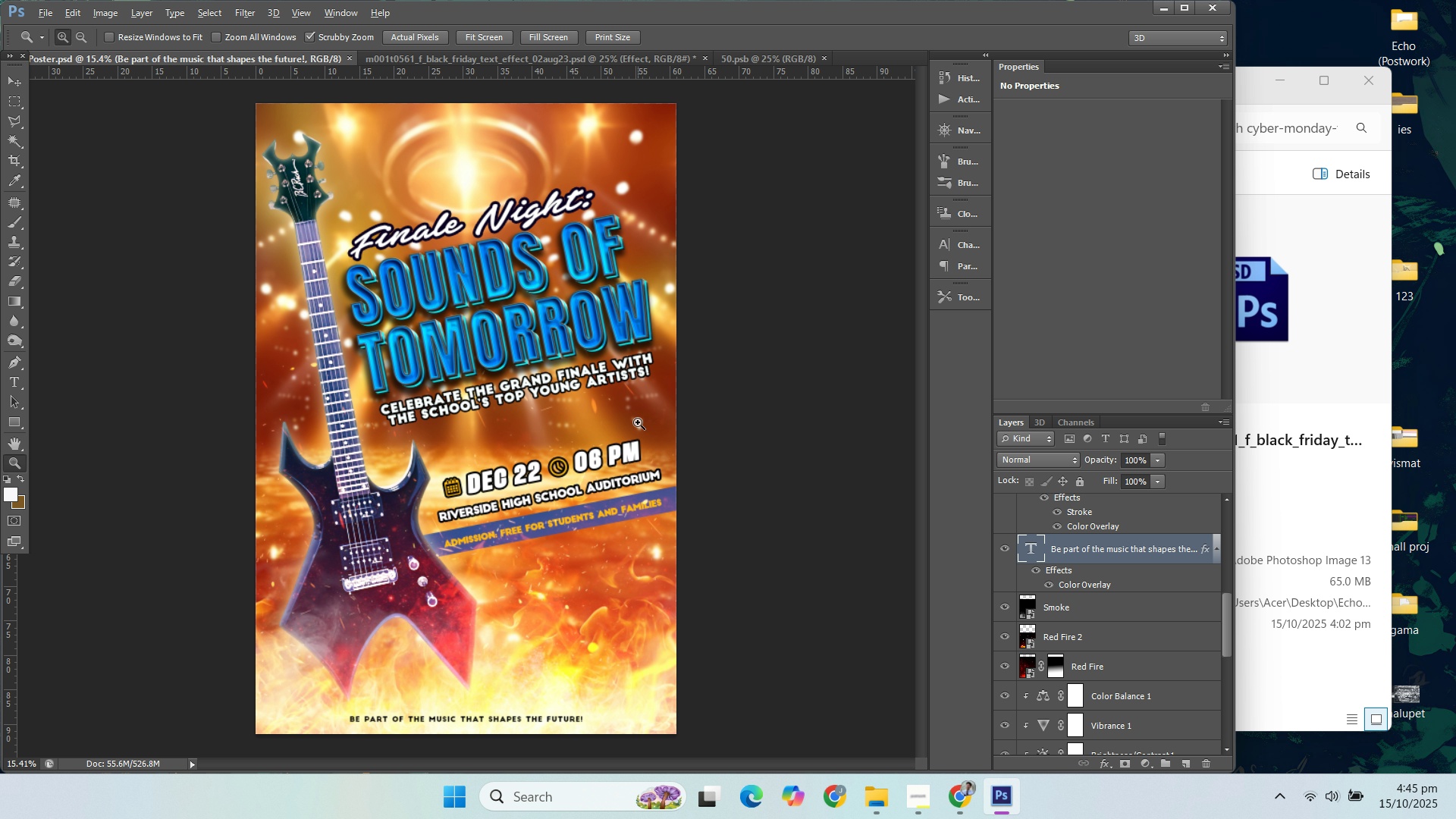 
hold_key(key=AltLeft, duration=1.51)
scroll: coordinate [639, 422], scroll_direction: down, amount: 1.0
 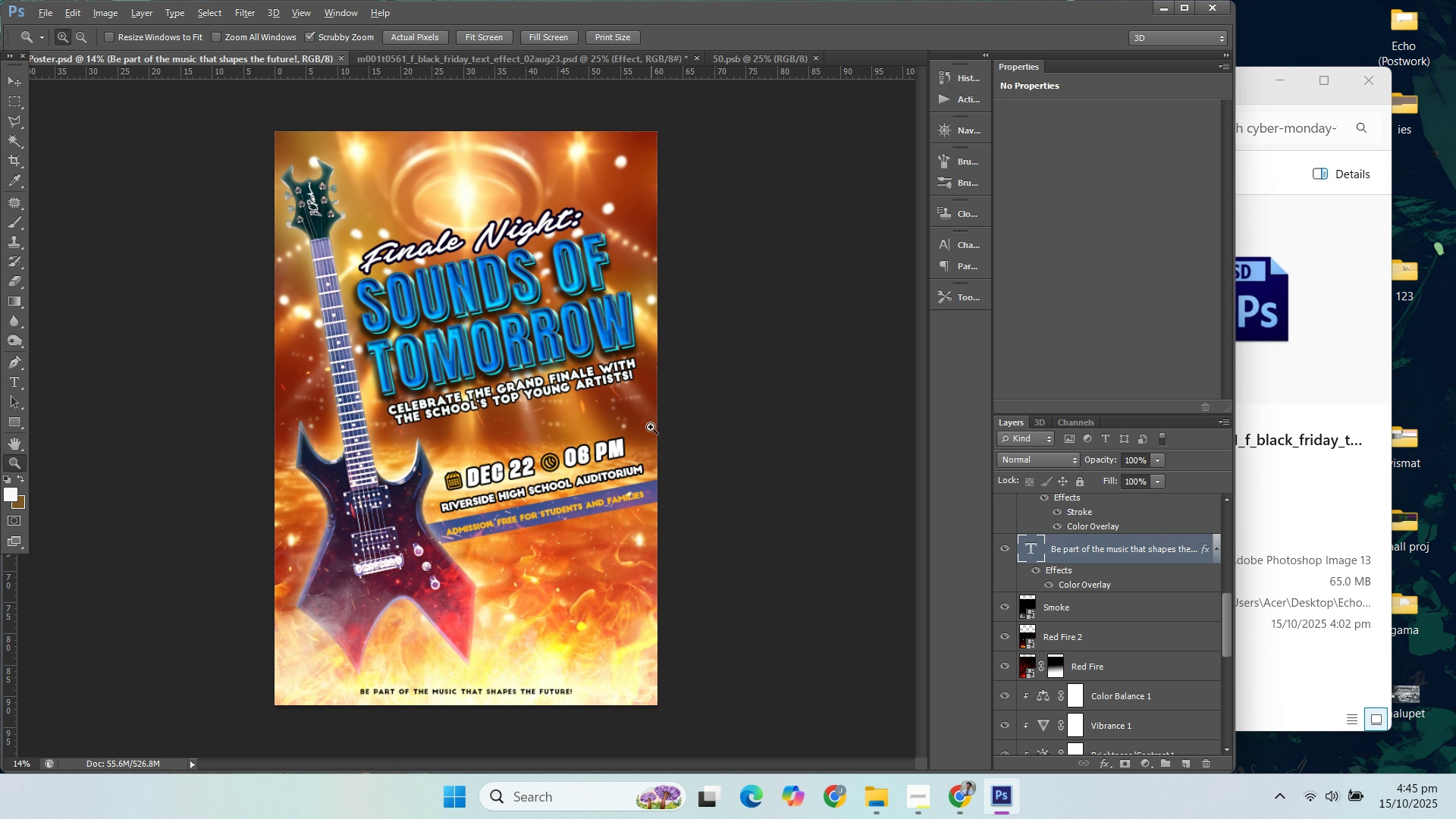 
key(Alt+AltLeft)
 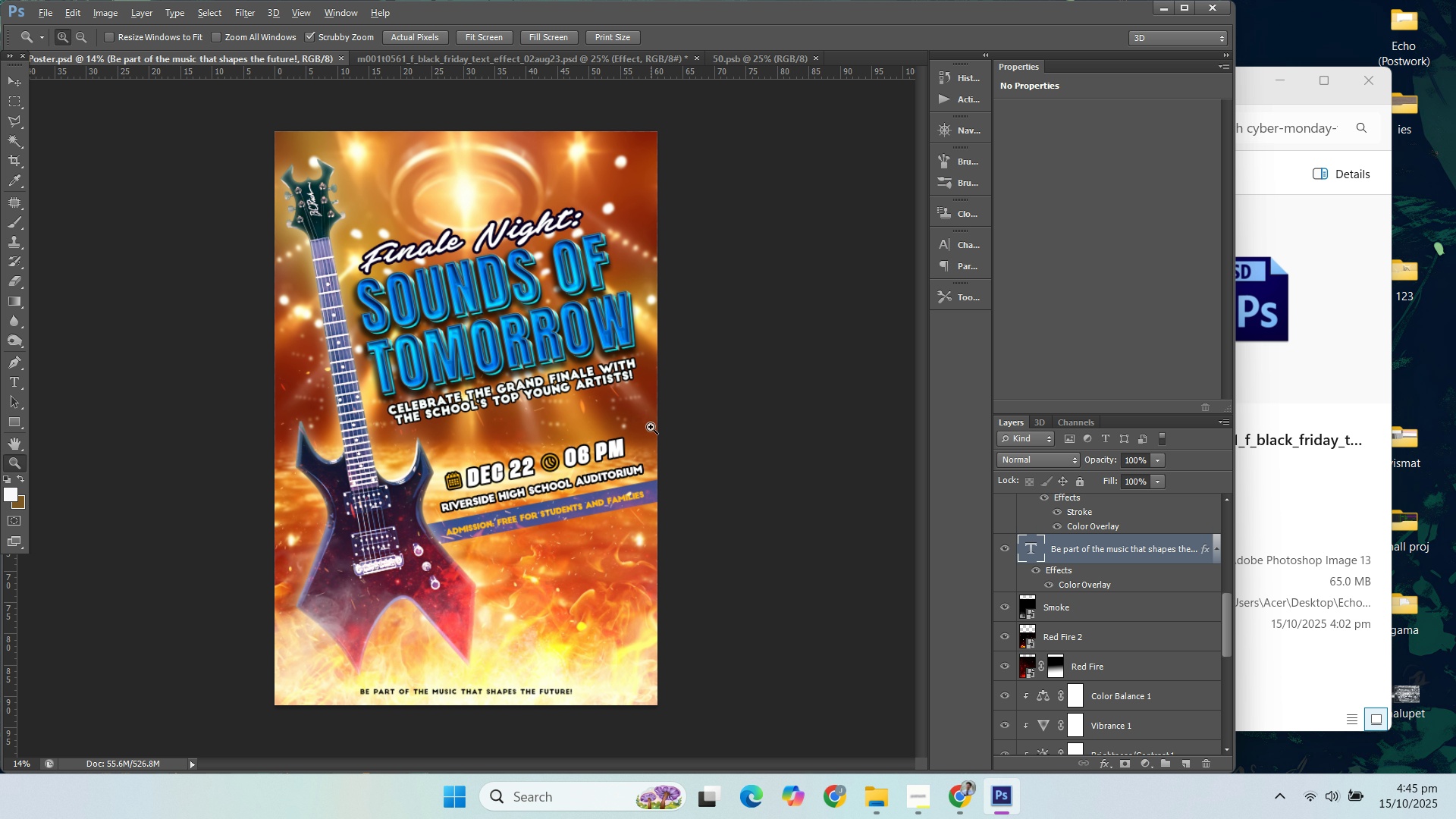 
key(Alt+AltLeft)
 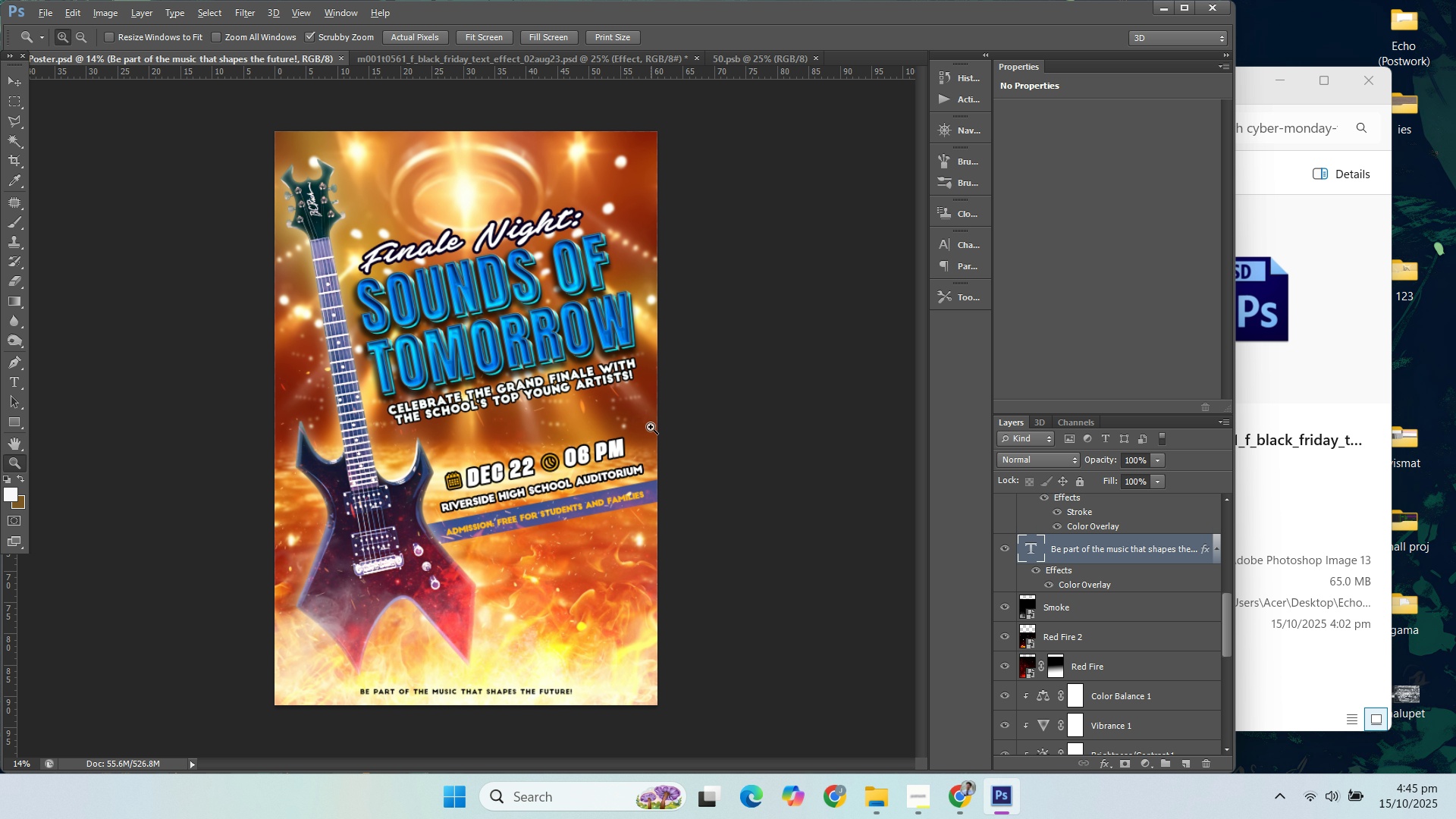 
key(Alt+AltLeft)
 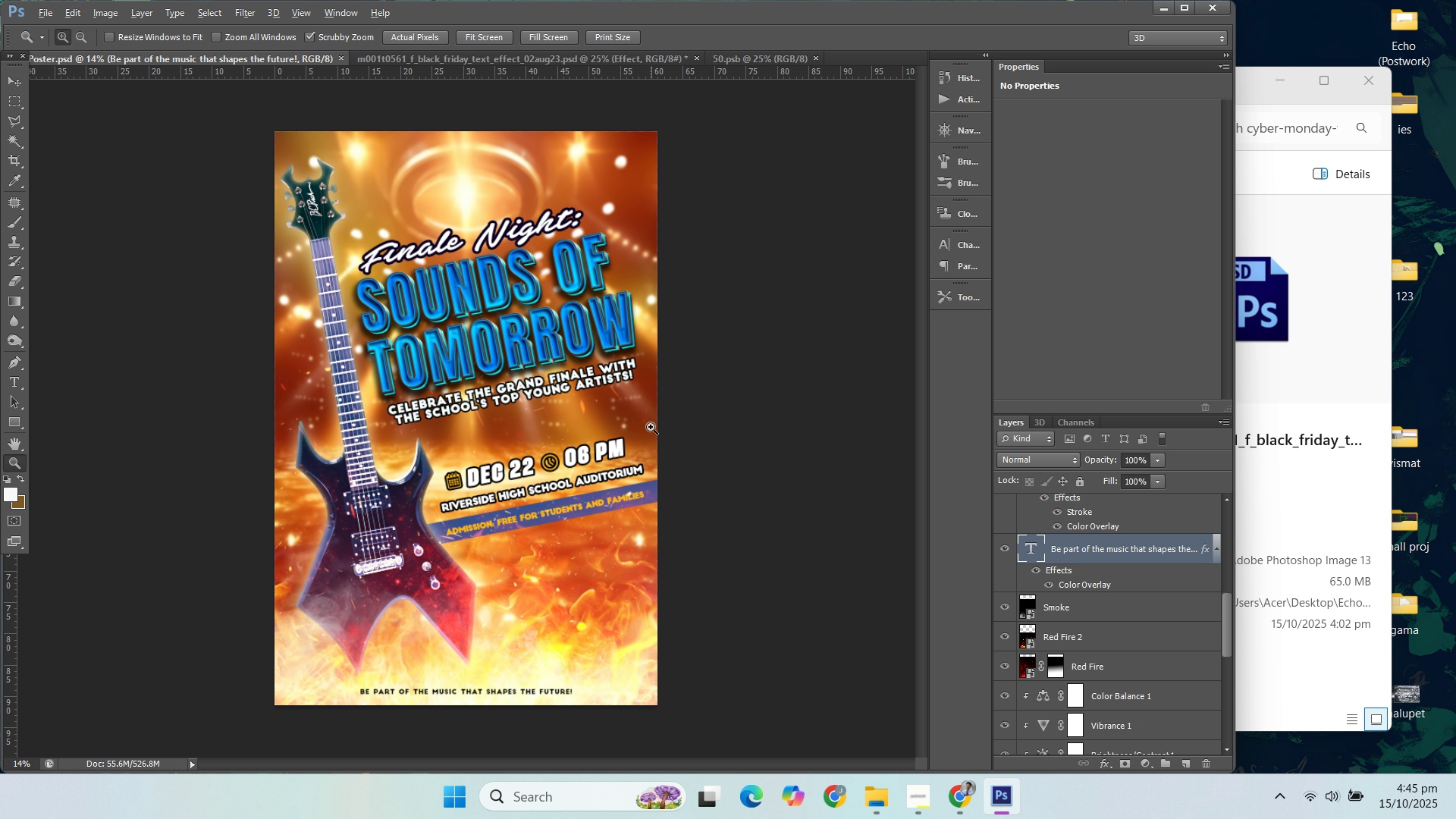 
key(Alt+AltLeft)
 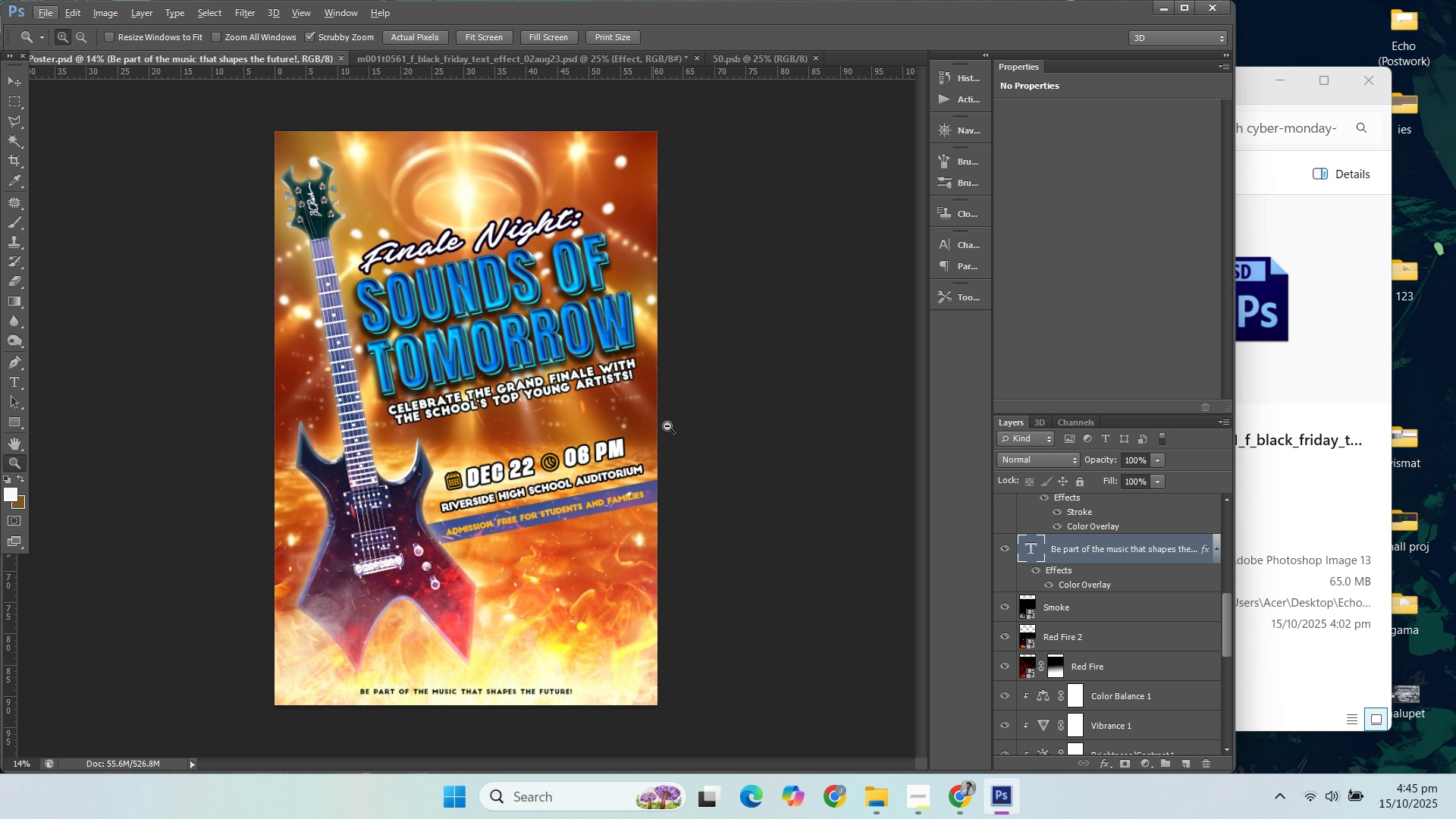 
key(Alt+AltLeft)
 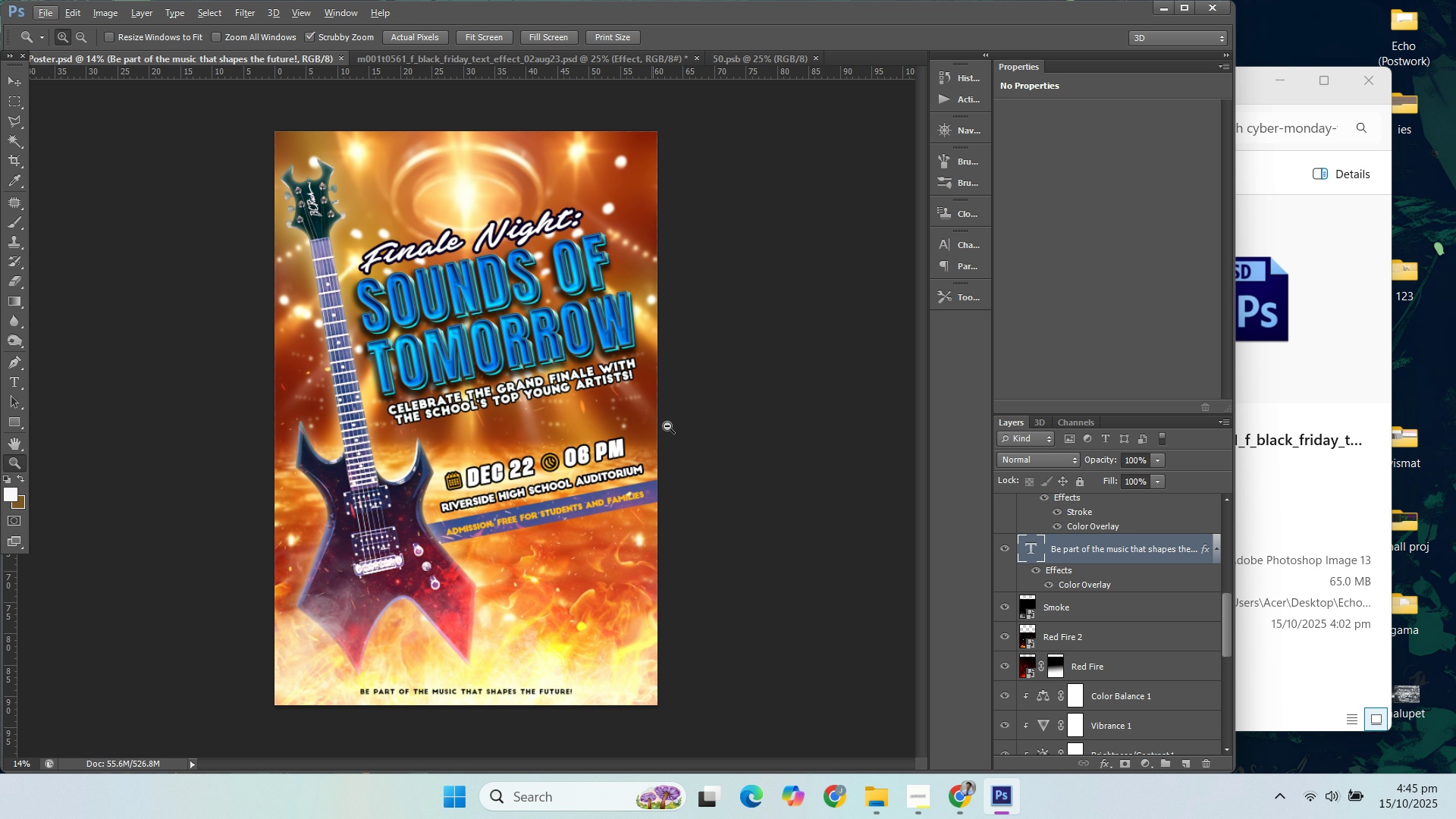 
key(Alt+AltLeft)
 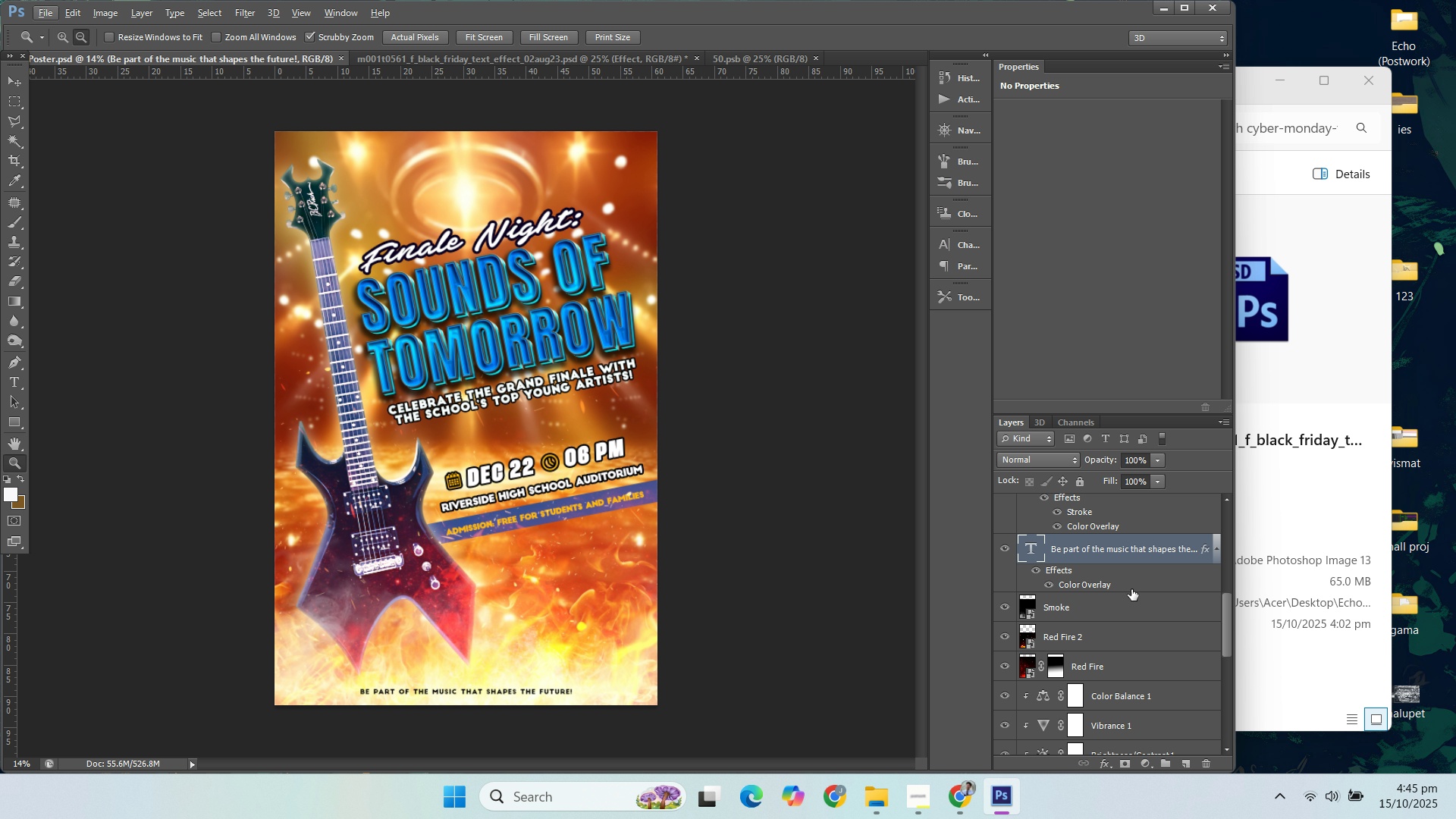 
scroll: coordinate [1124, 611], scroll_direction: down, amount: 11.0
 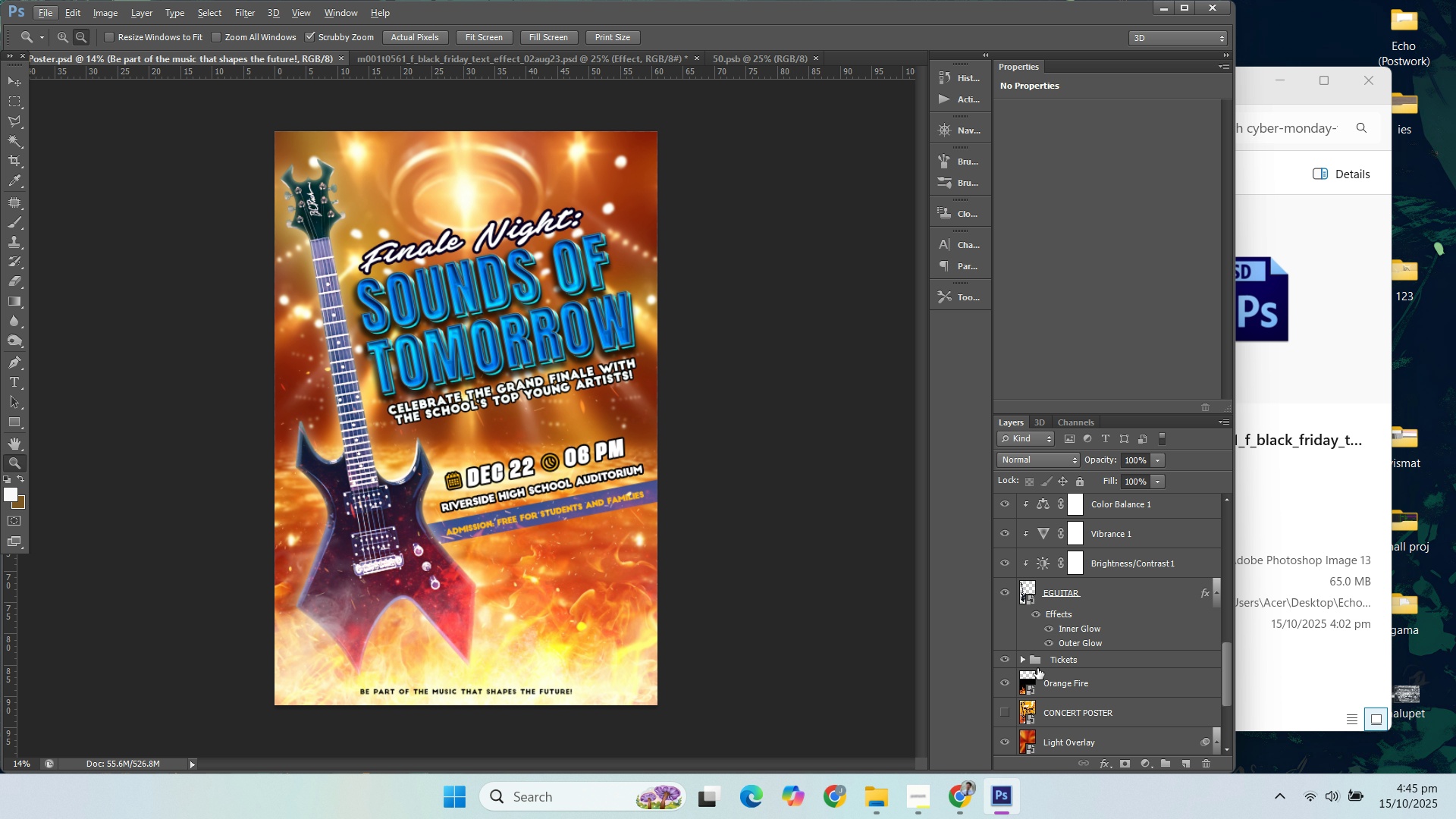 
left_click([1012, 658])
 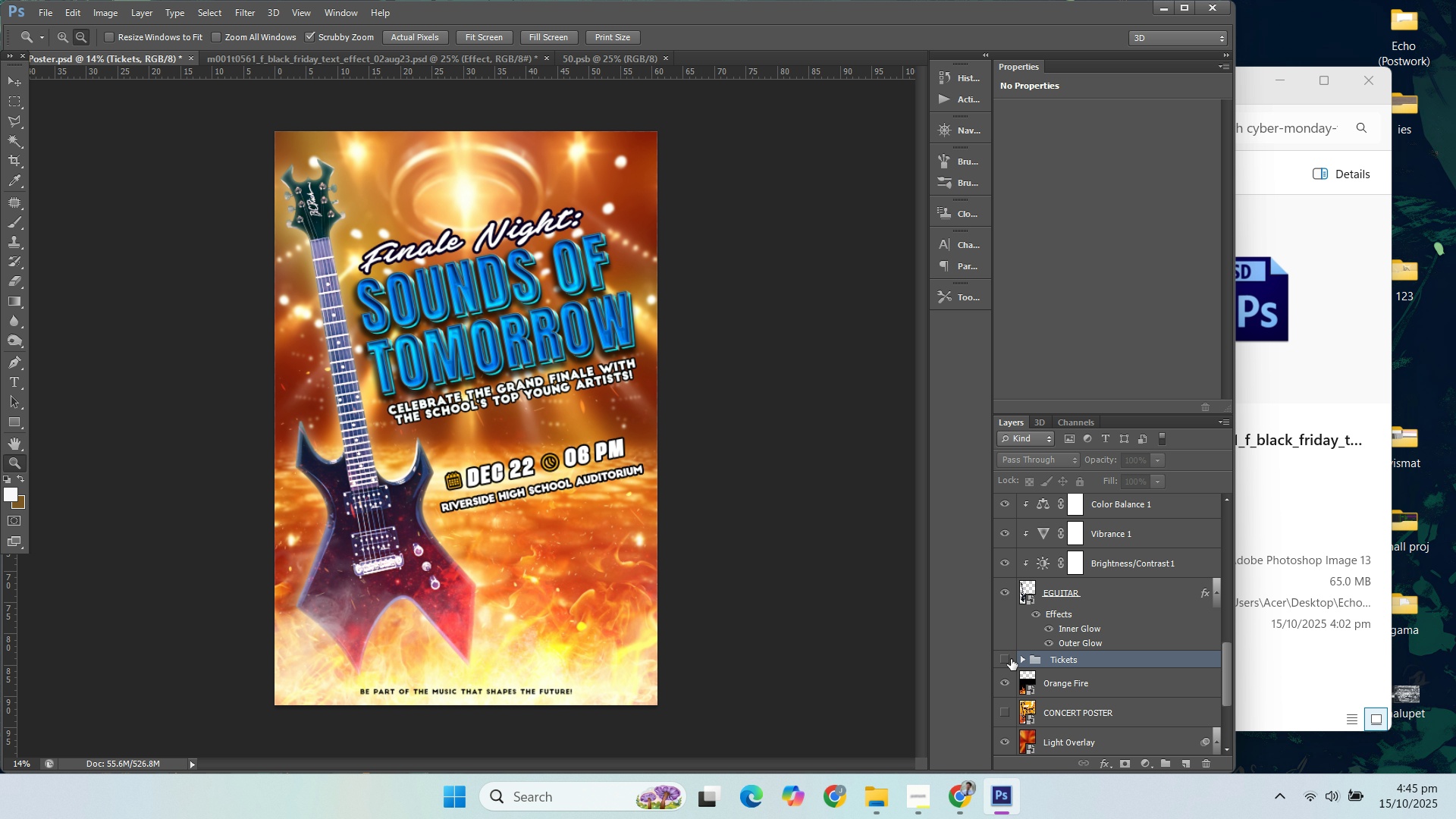 
left_click([1006, 659])
 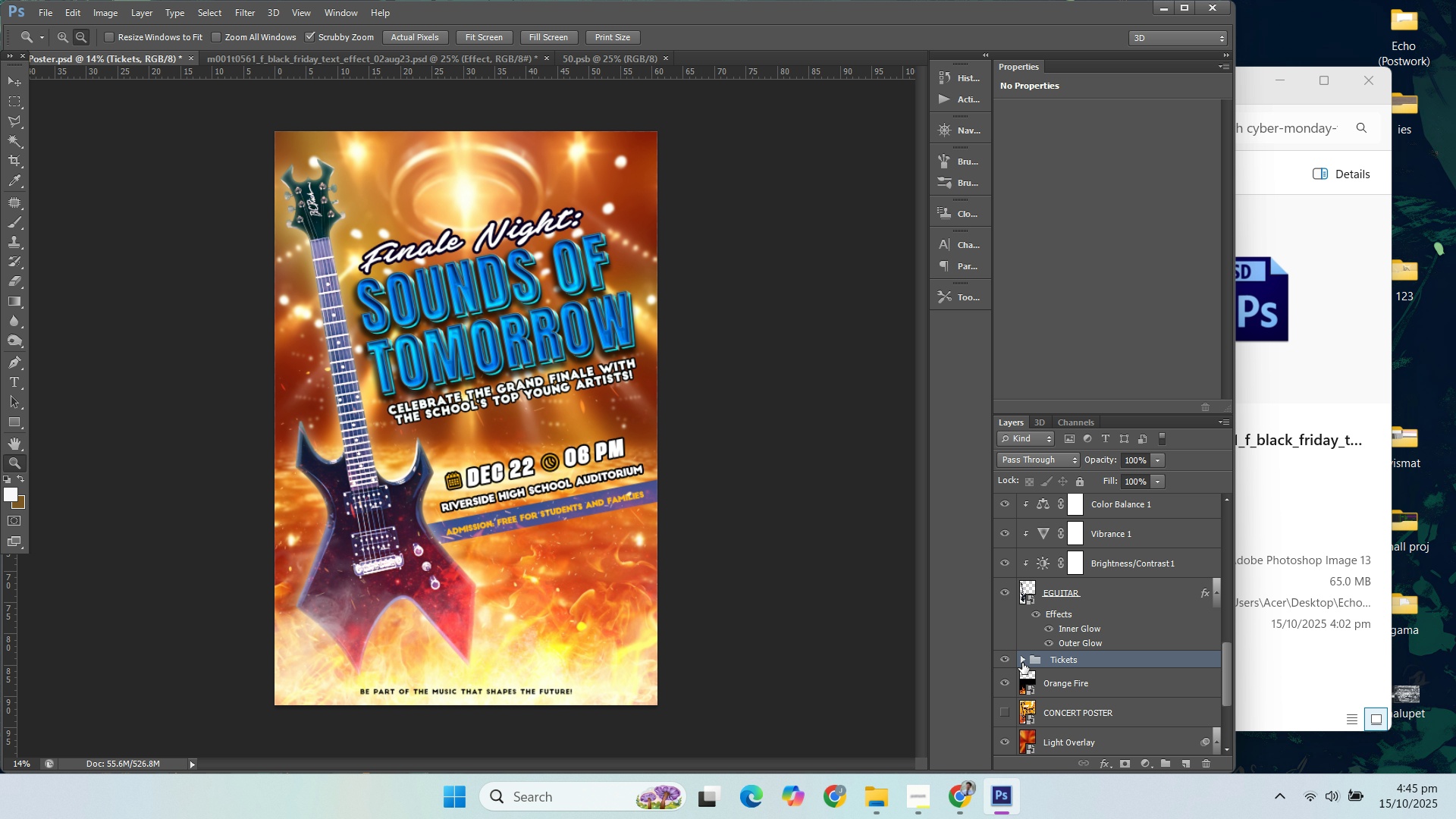 
left_click([1022, 662])
 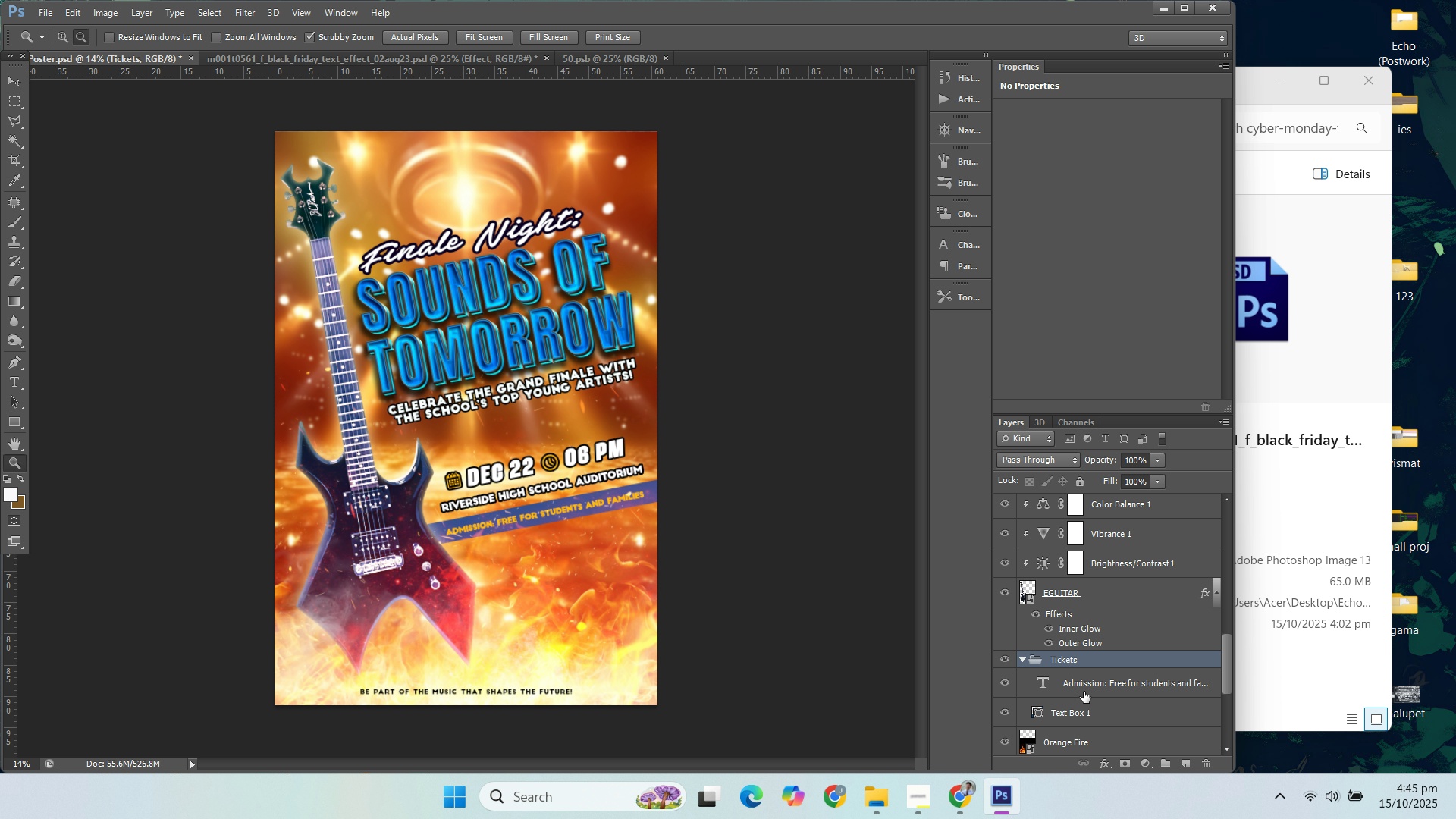 
left_click([1084, 692])
 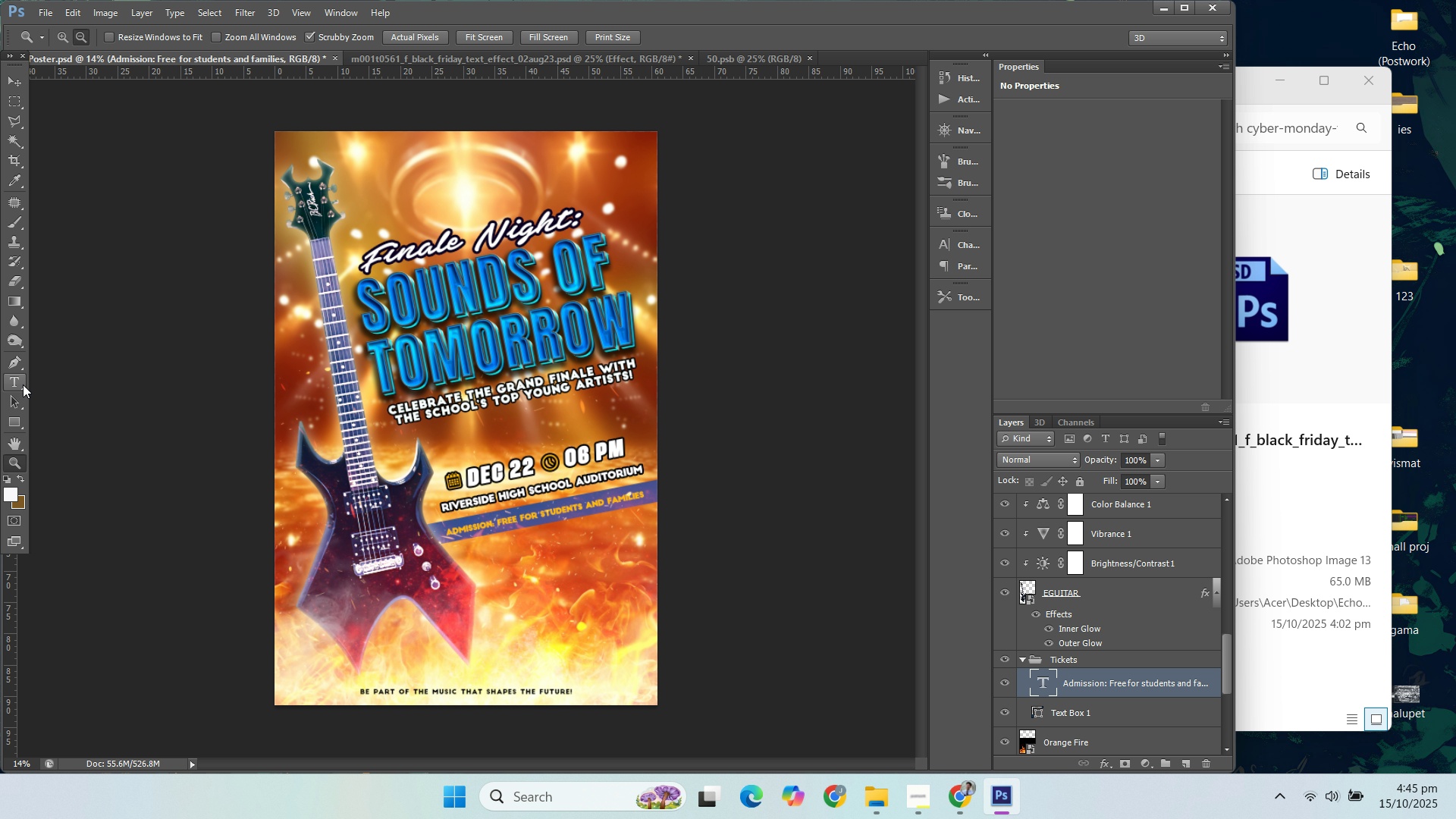 
left_click([23, 384])
 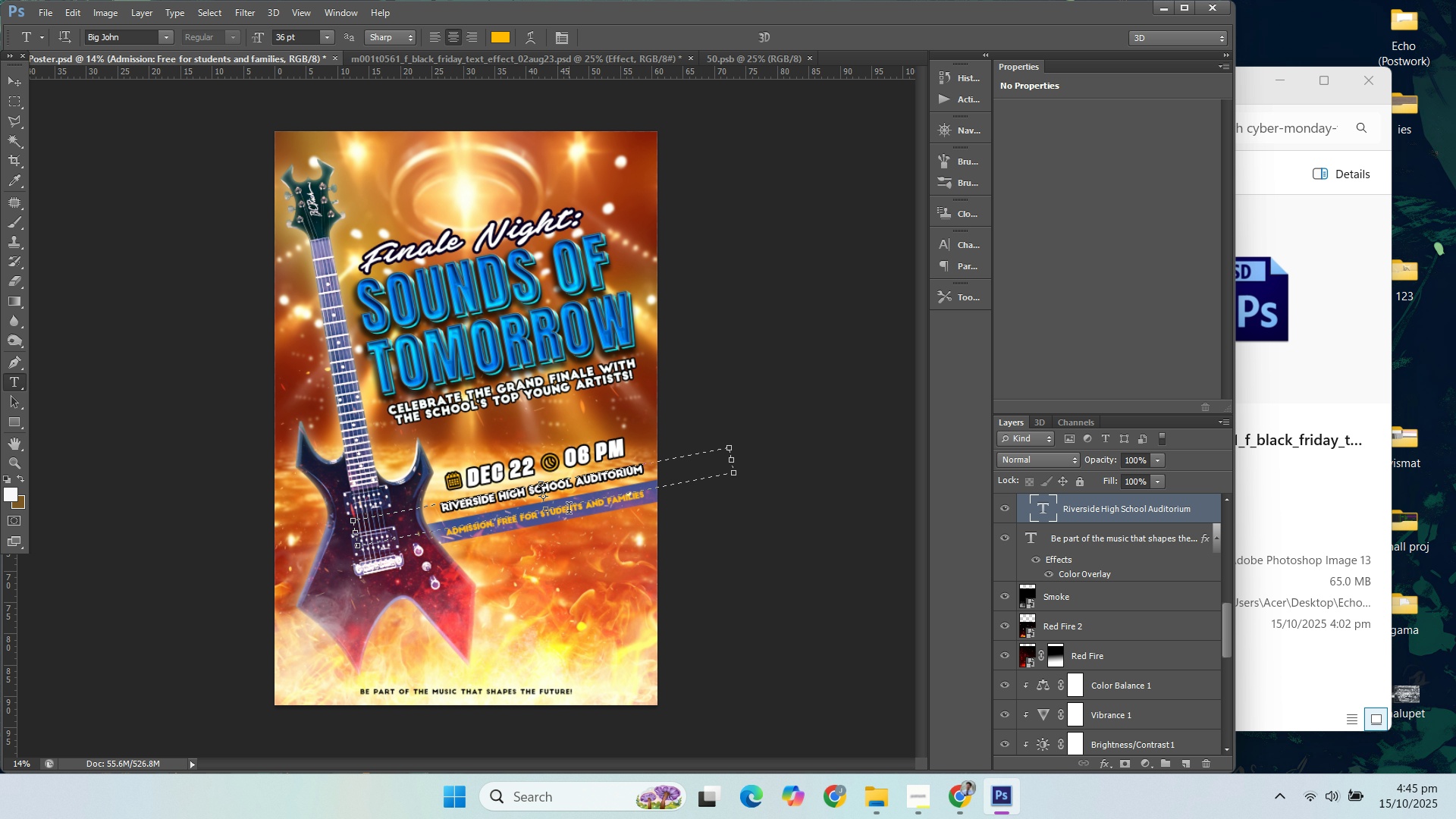 
left_click([569, 510])
 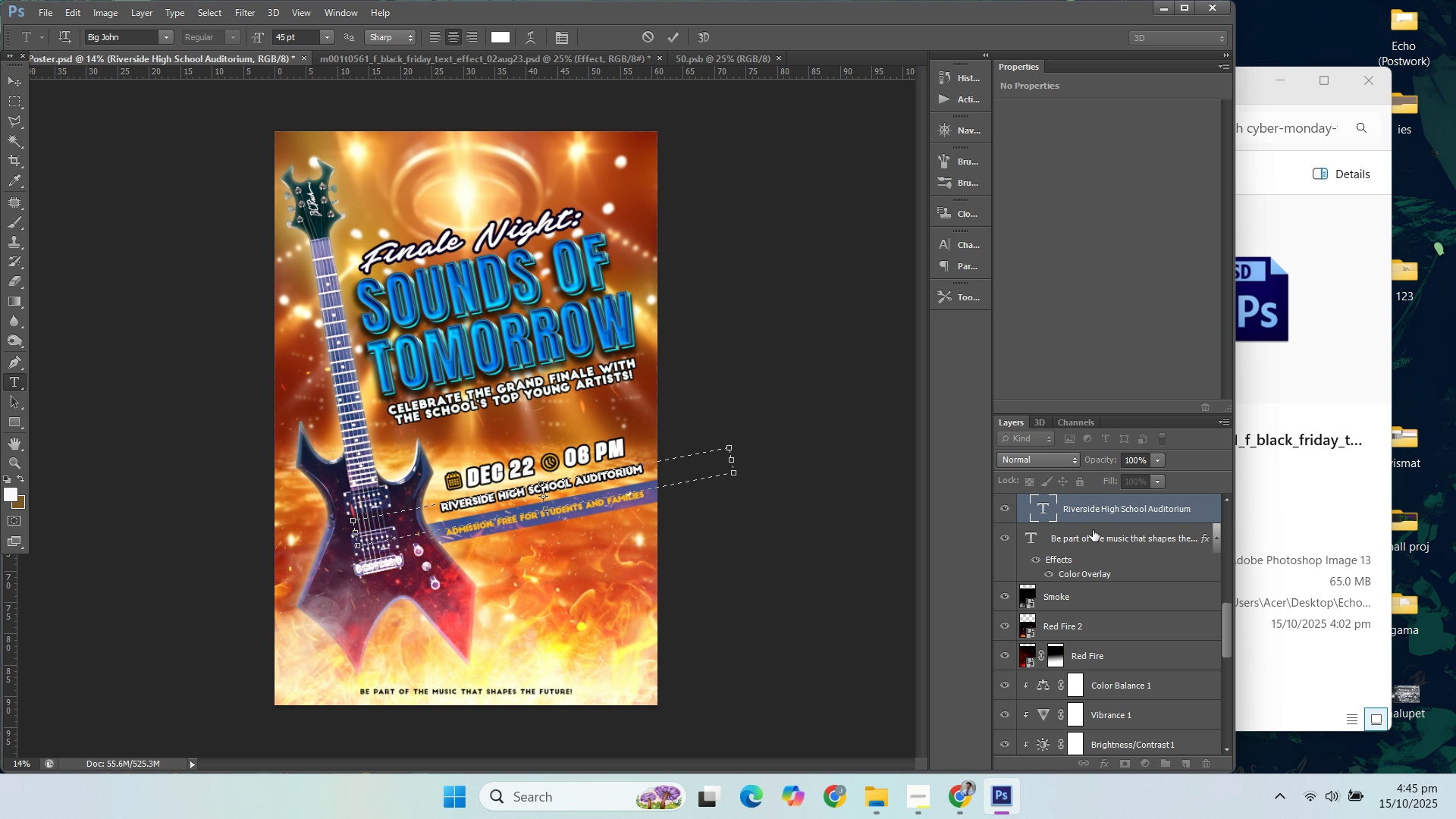 
scroll: coordinate [1108, 660], scroll_direction: down, amount: 16.0
 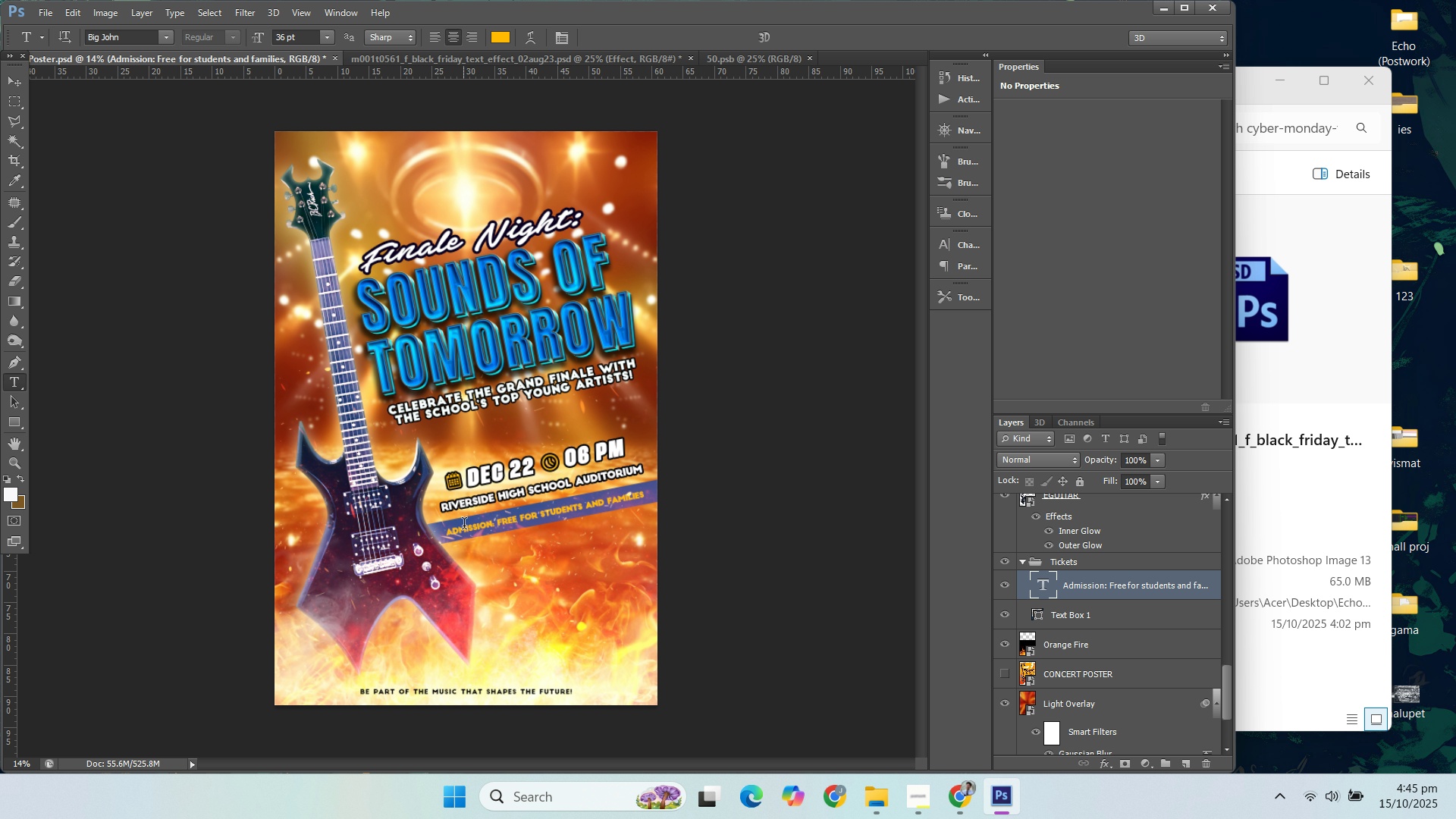 
left_click([470, 528])
 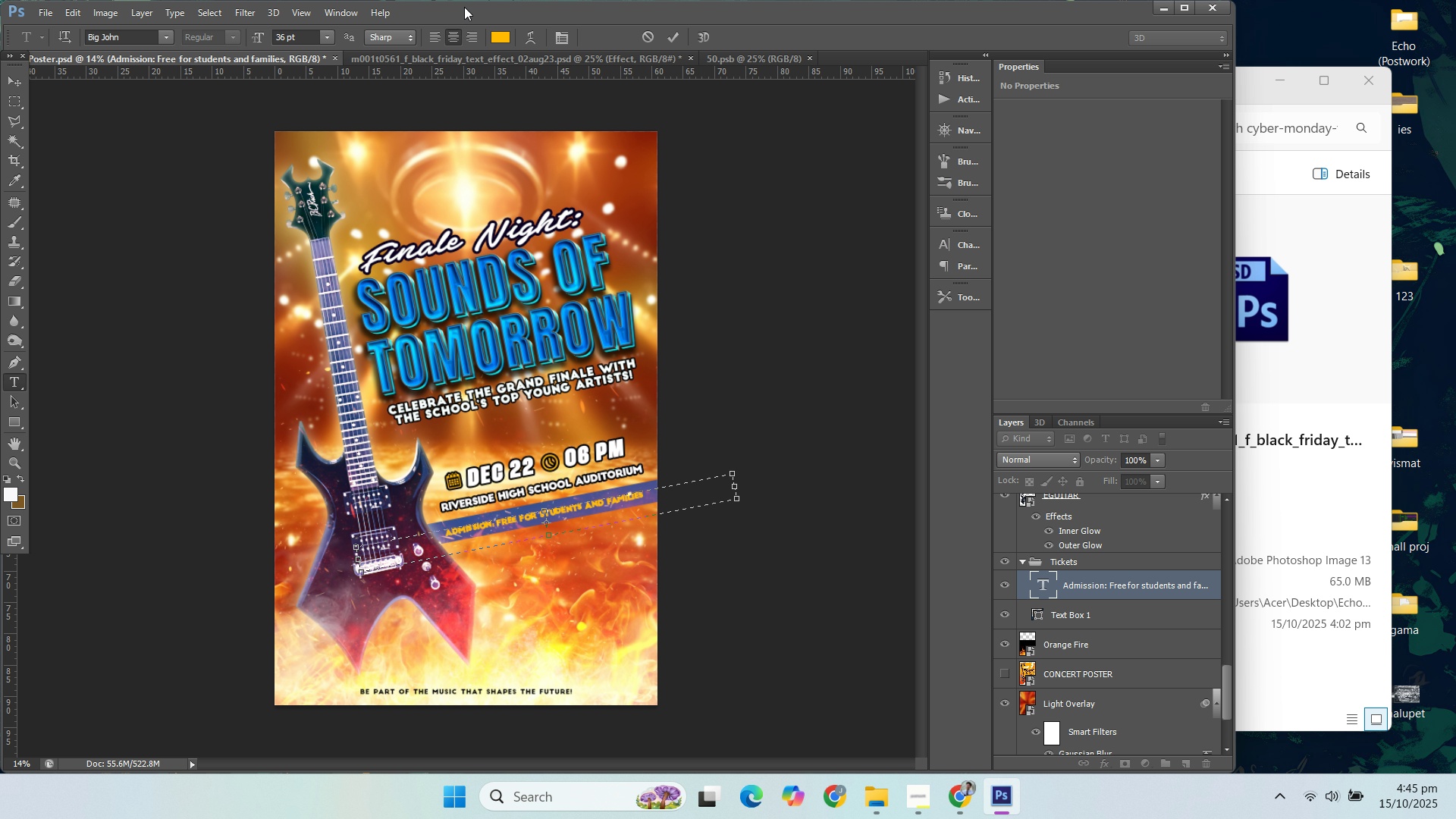 
left_click_drag(start_coordinate=[487, 8], to_coordinate=[504, 30])
 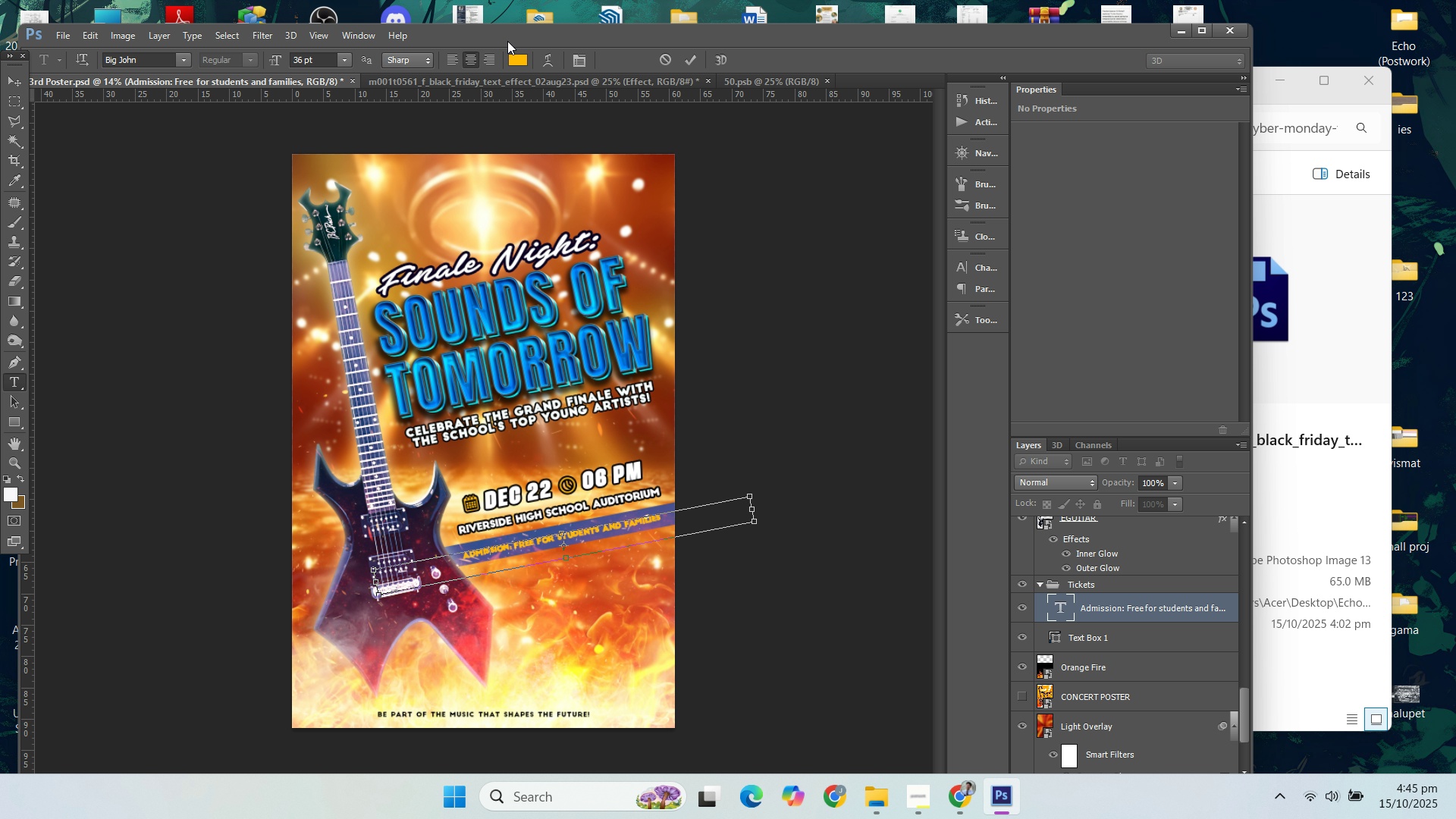 
key(Control+A)
 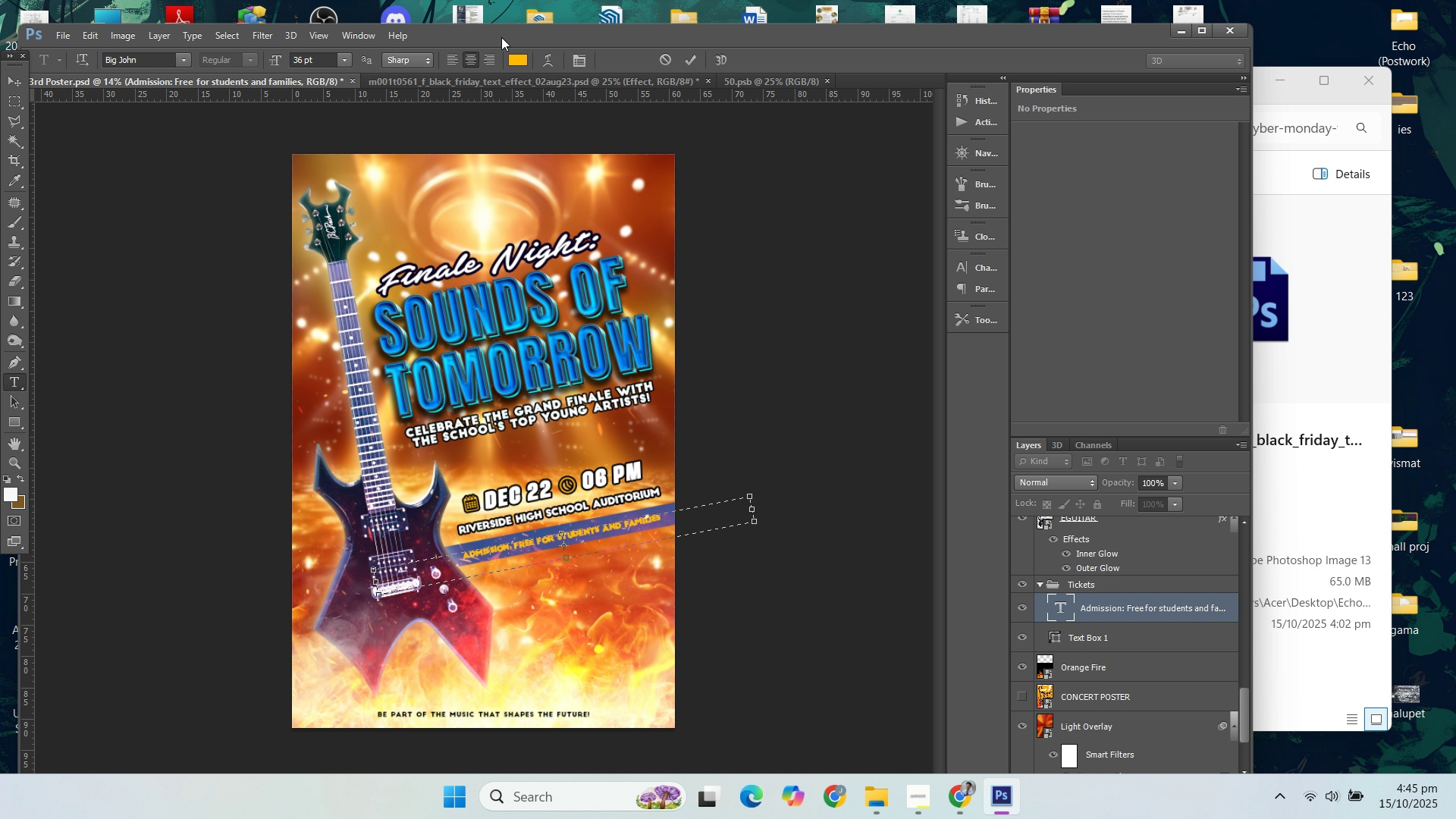 
hold_key(key=ControlLeft, duration=0.32)
 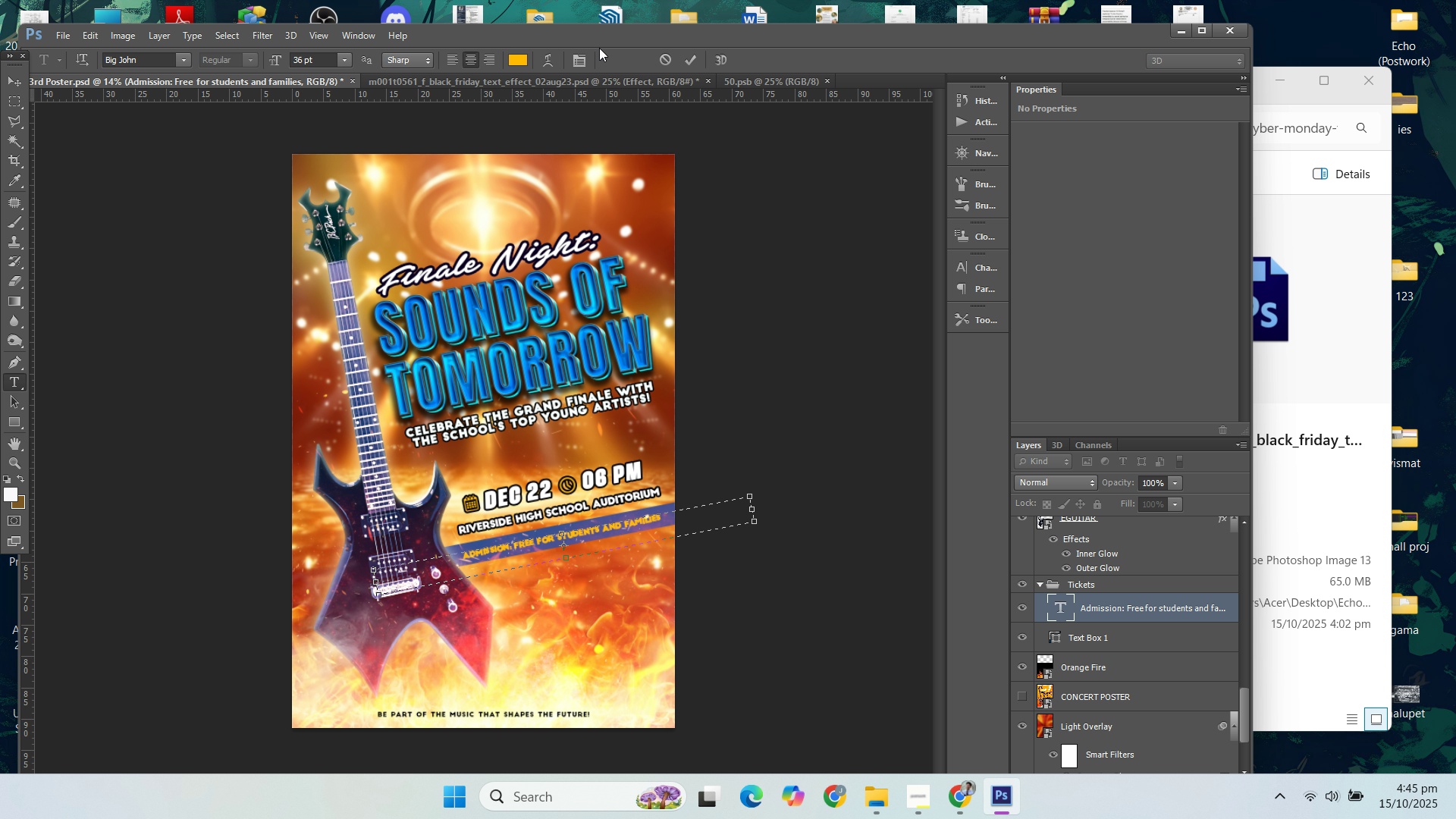 
left_click_drag(start_coordinate=[600, 48], to_coordinate=[599, 19])
 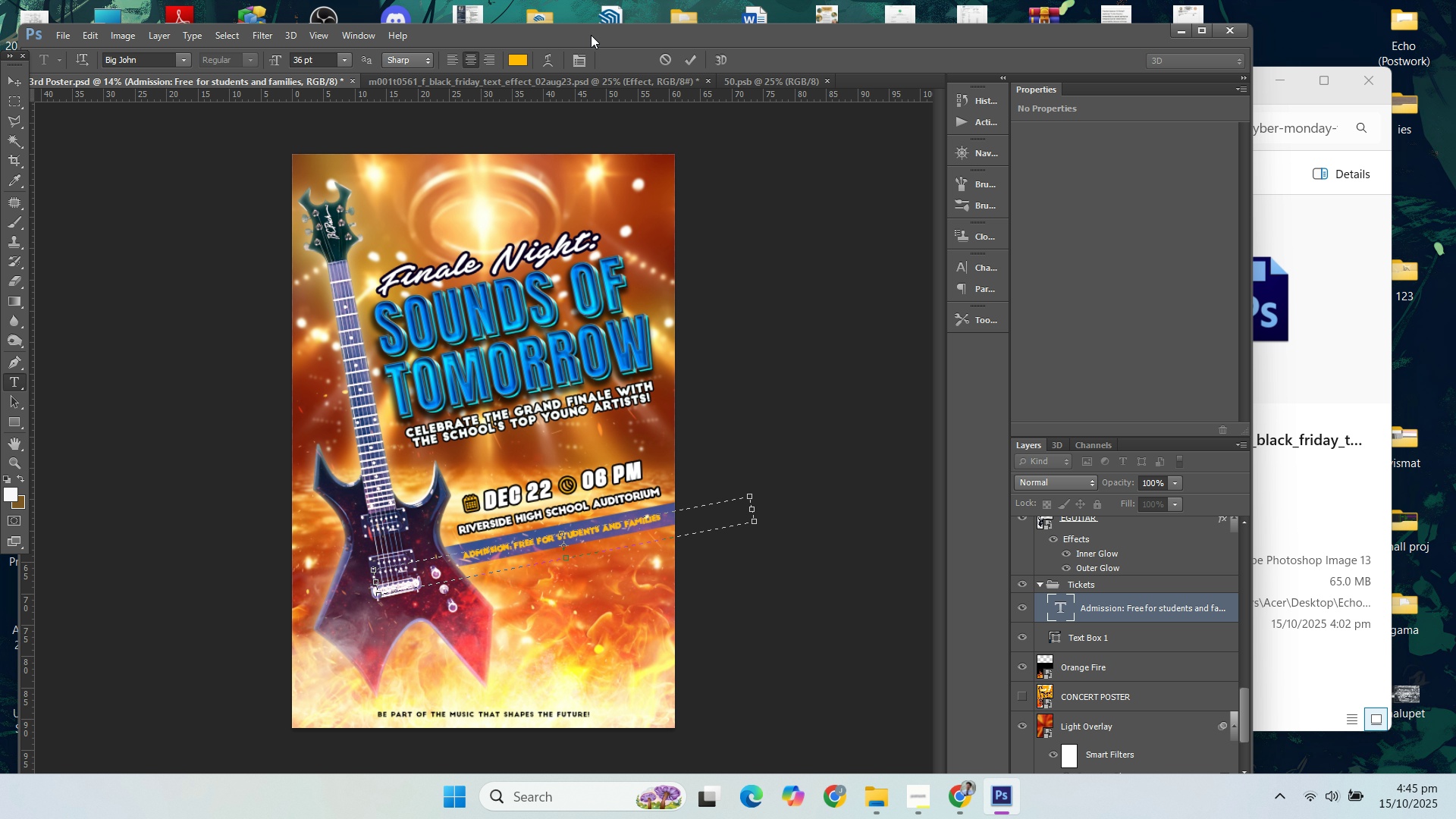 
left_click_drag(start_coordinate=[591, 34], to_coordinate=[574, 15])
 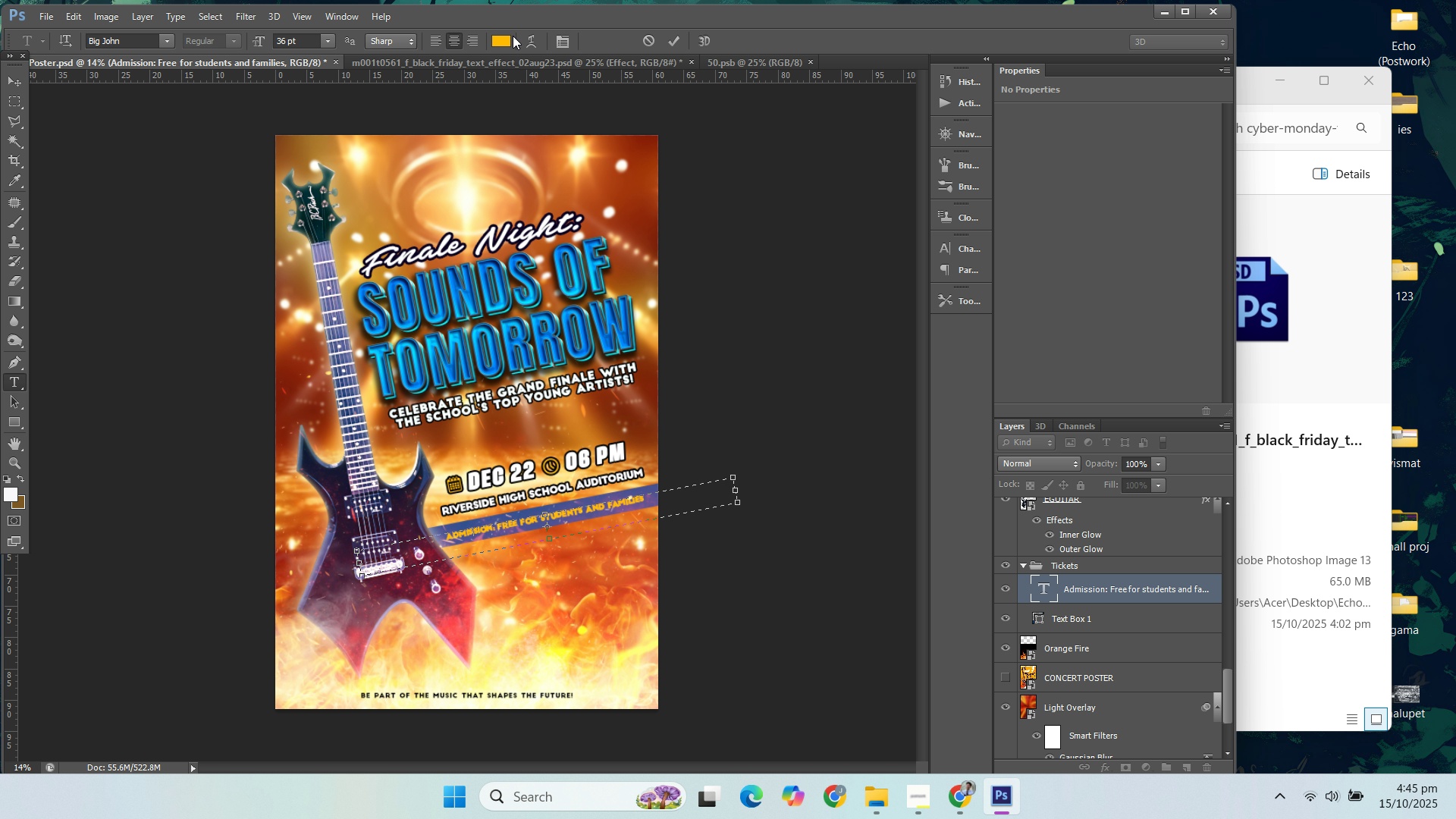 
left_click([513, 36])
 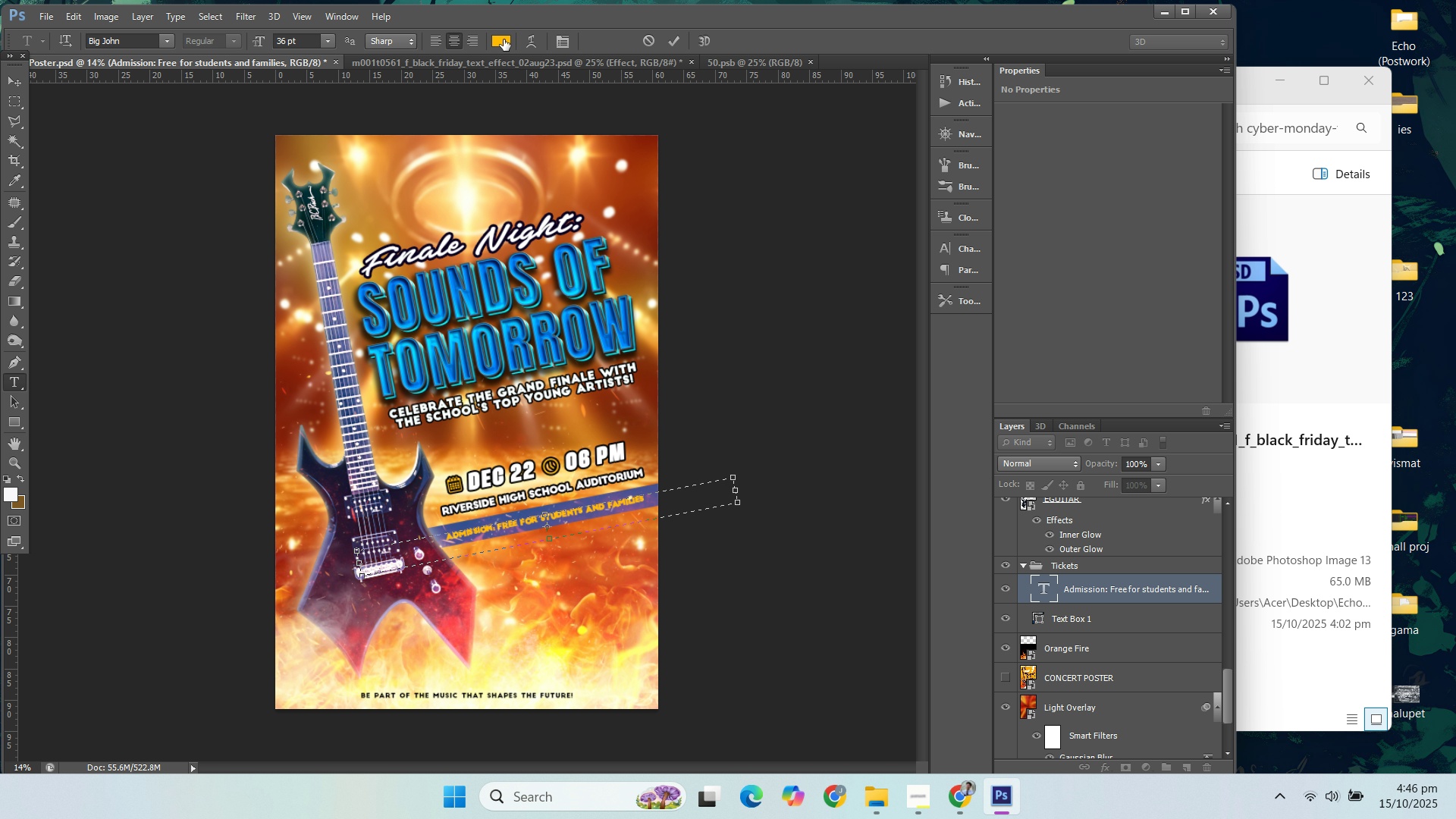 
left_click([504, 39])
 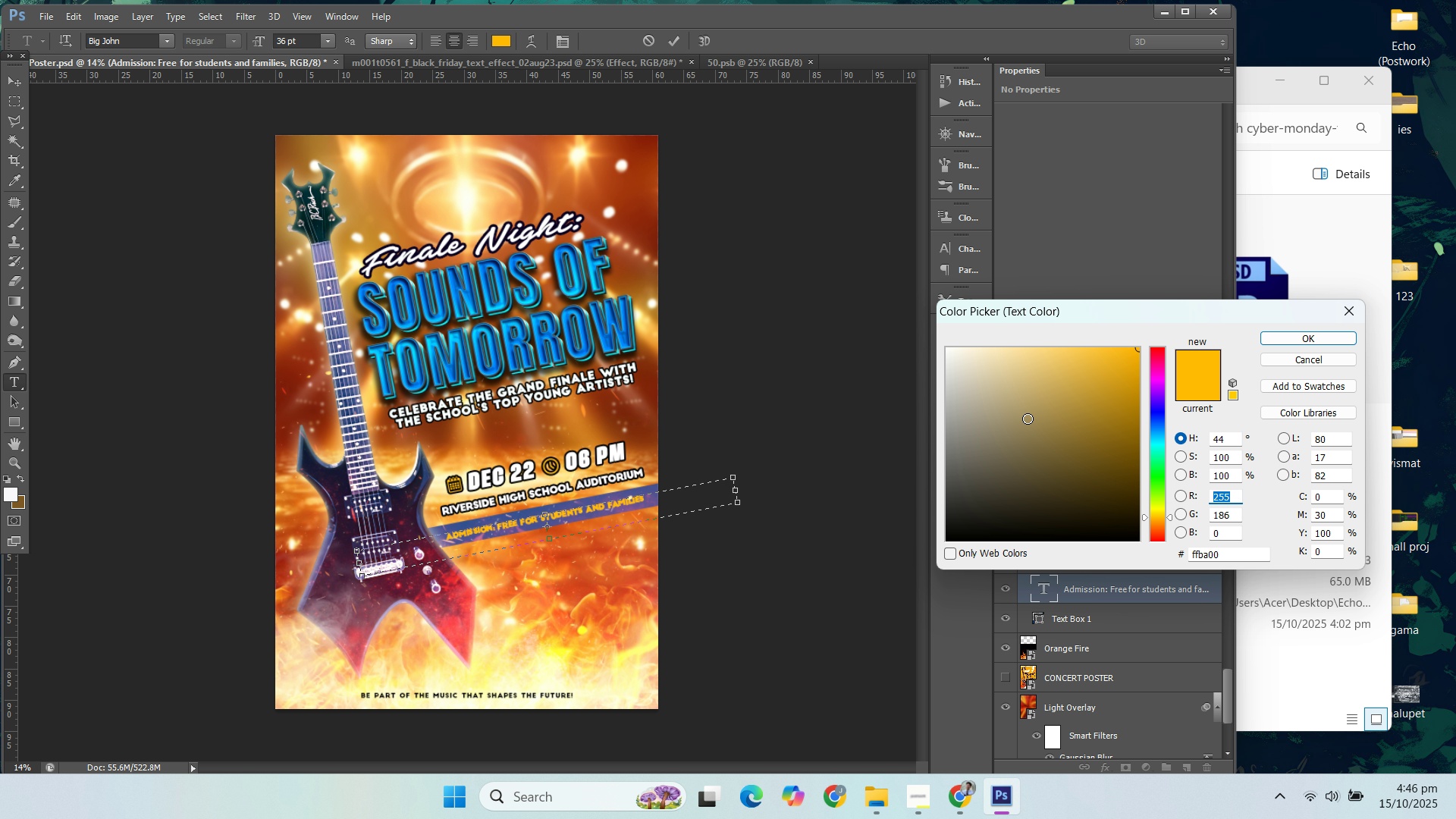 
left_click_drag(start_coordinate=[1009, 391], to_coordinate=[860, 292])
 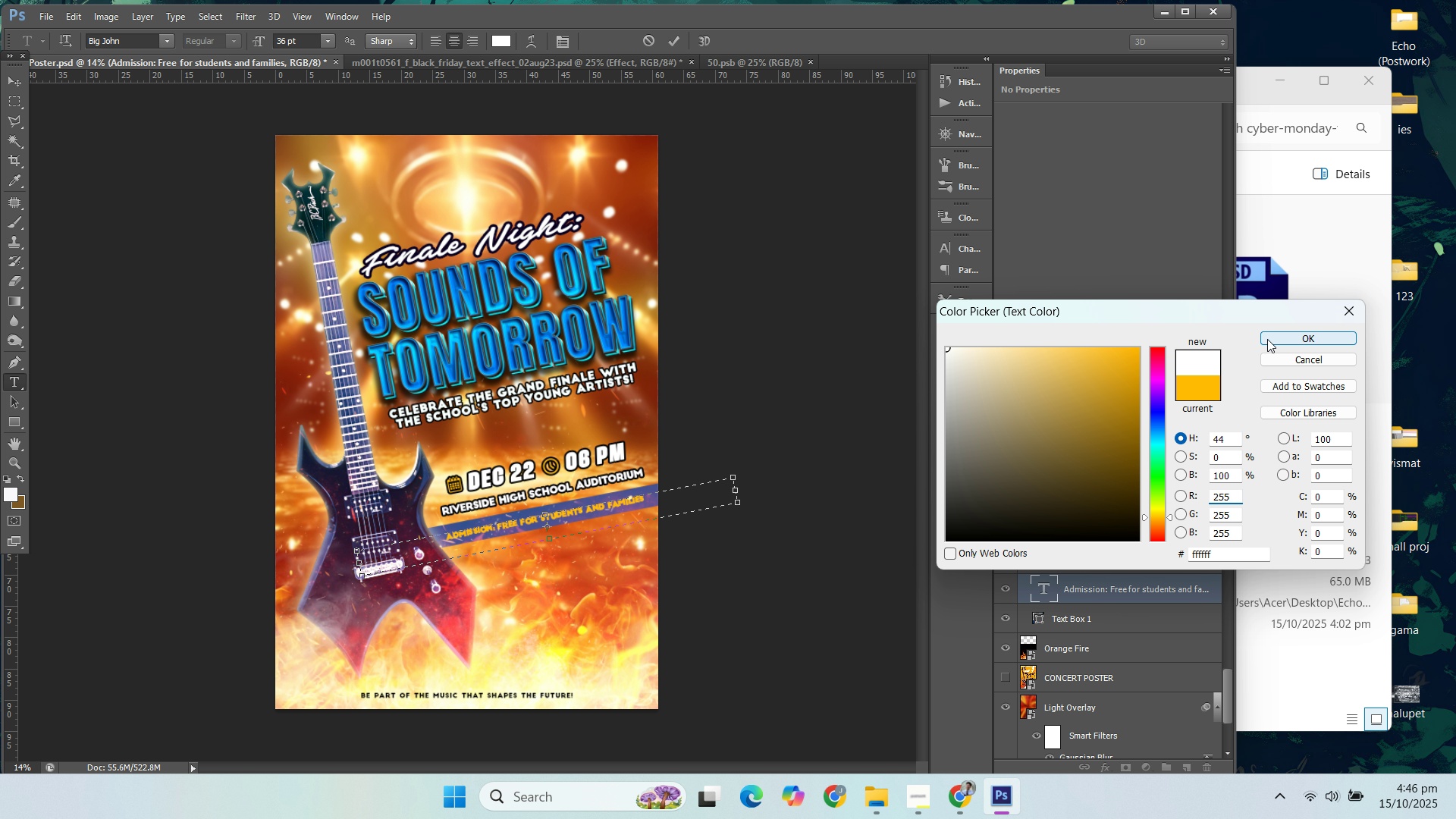 
left_click([1273, 344])
 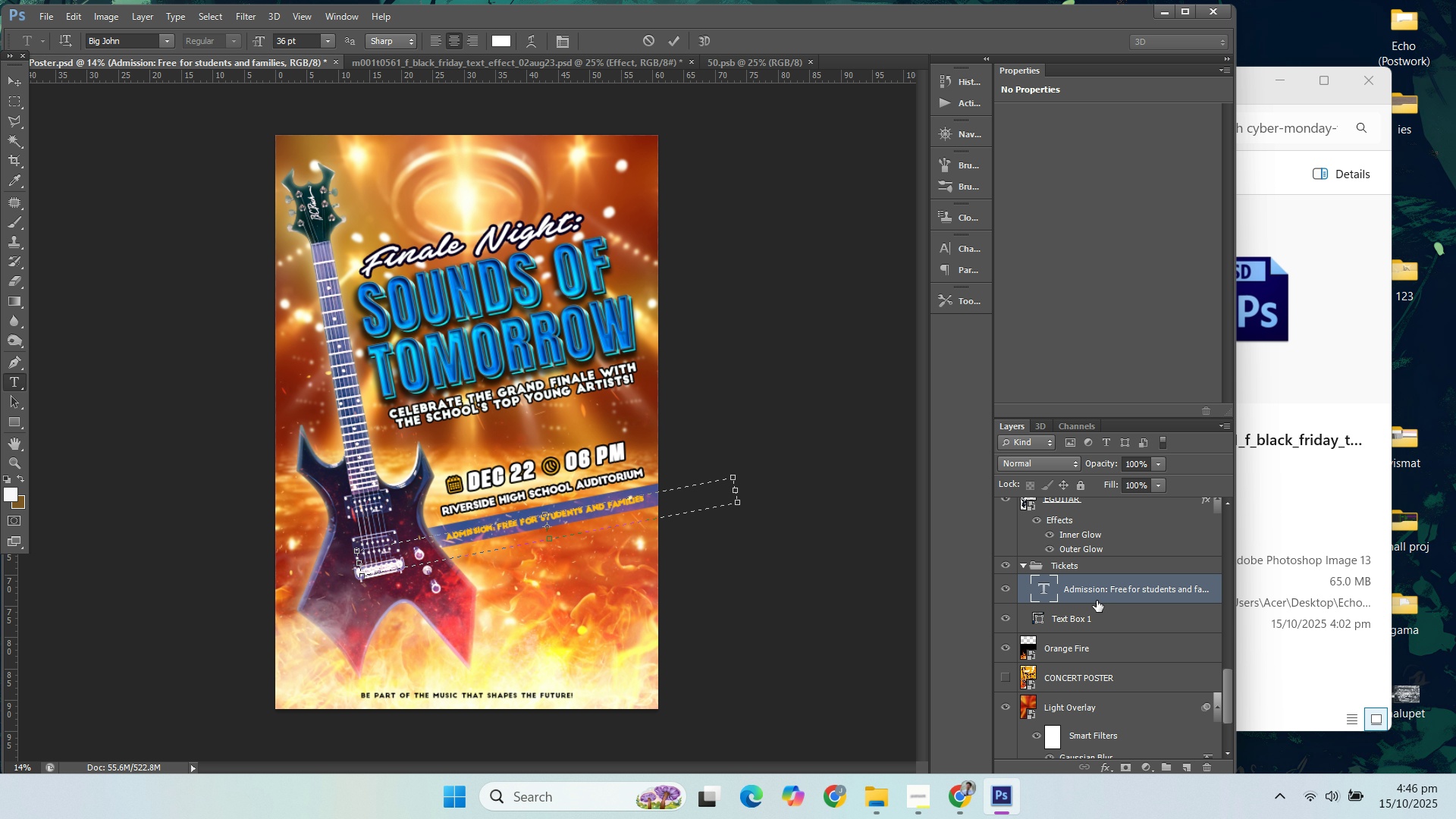 
left_click([1098, 597])
 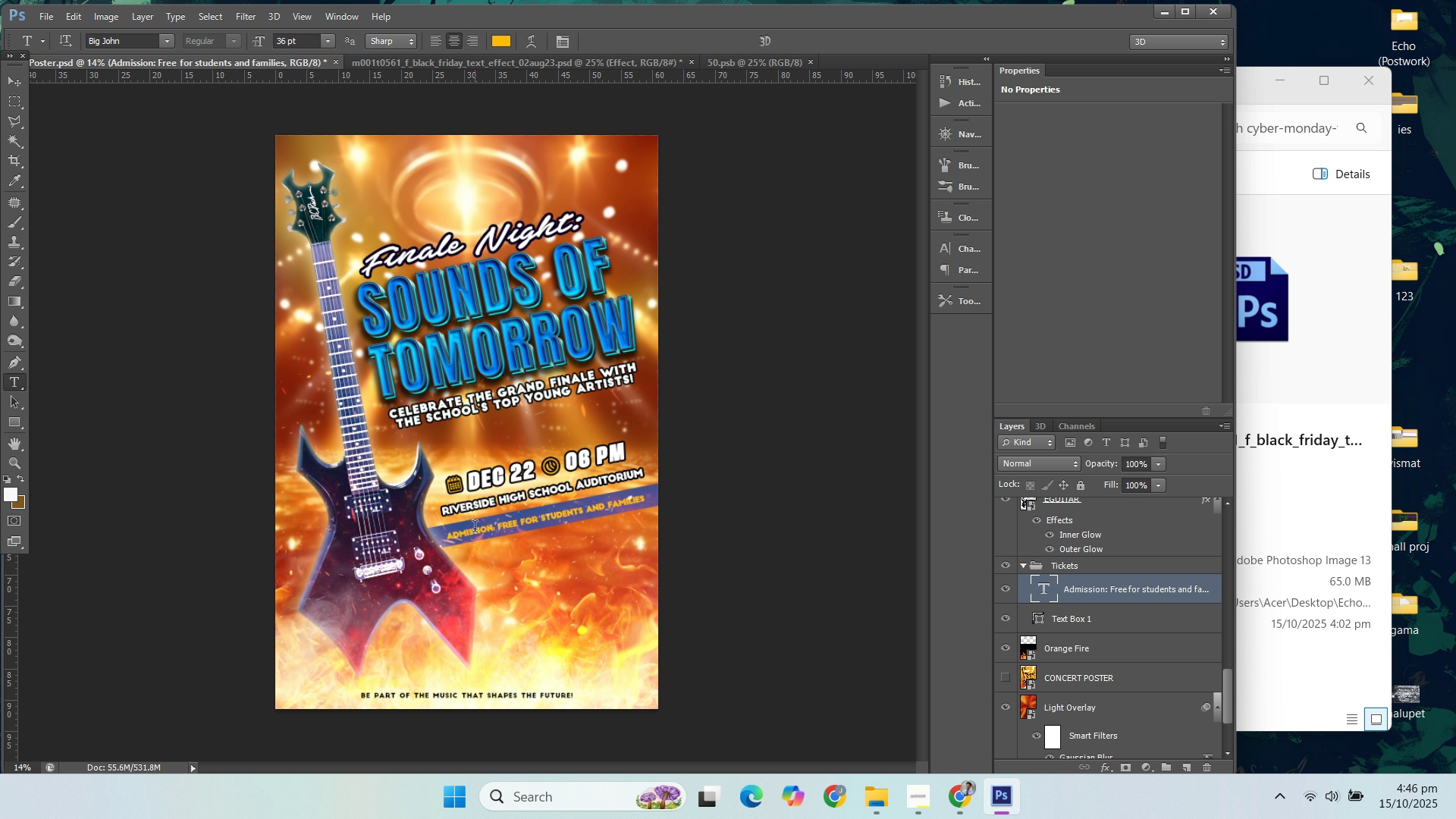 
left_click([481, 529])
 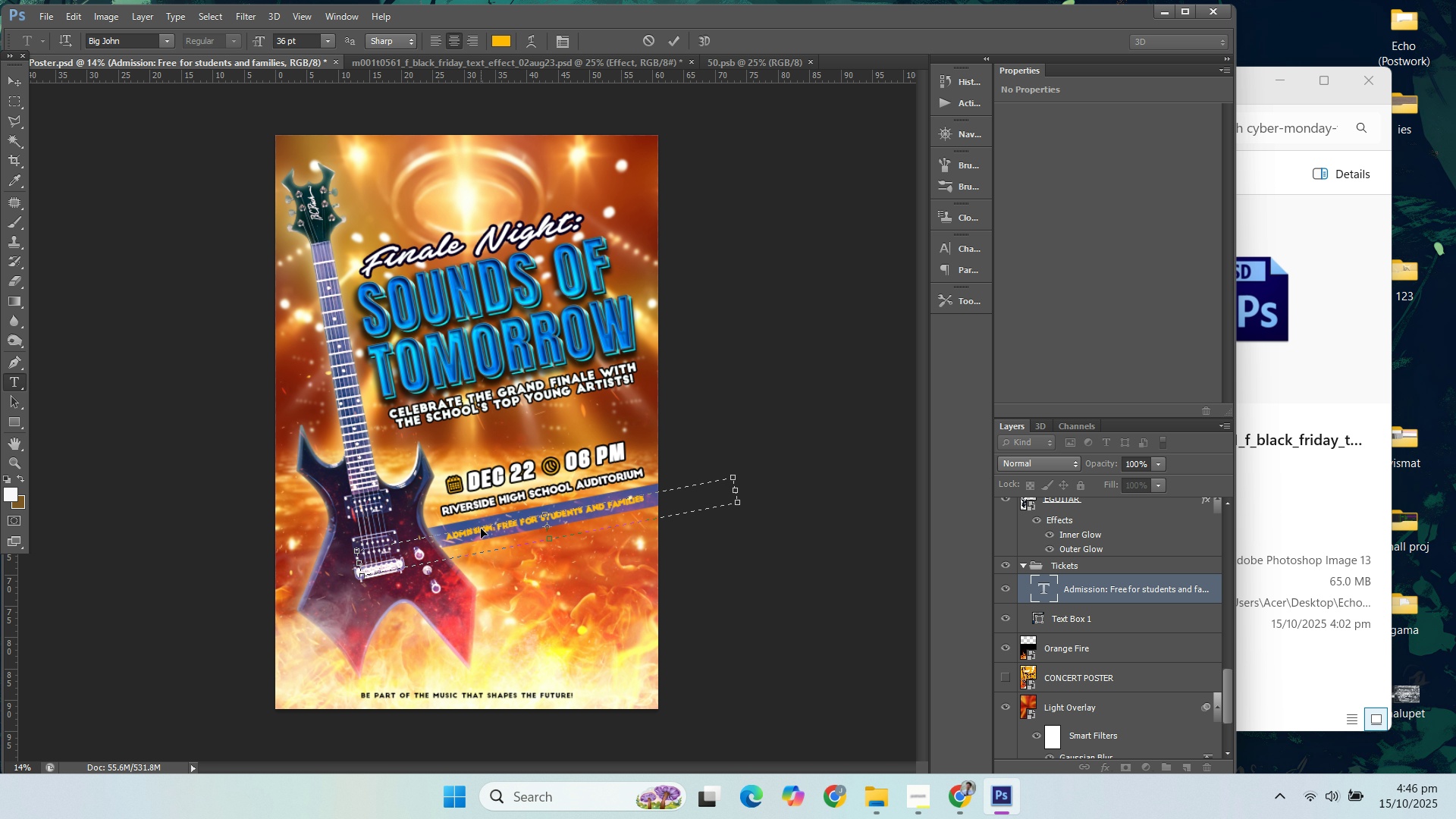 
key(Control+A)
 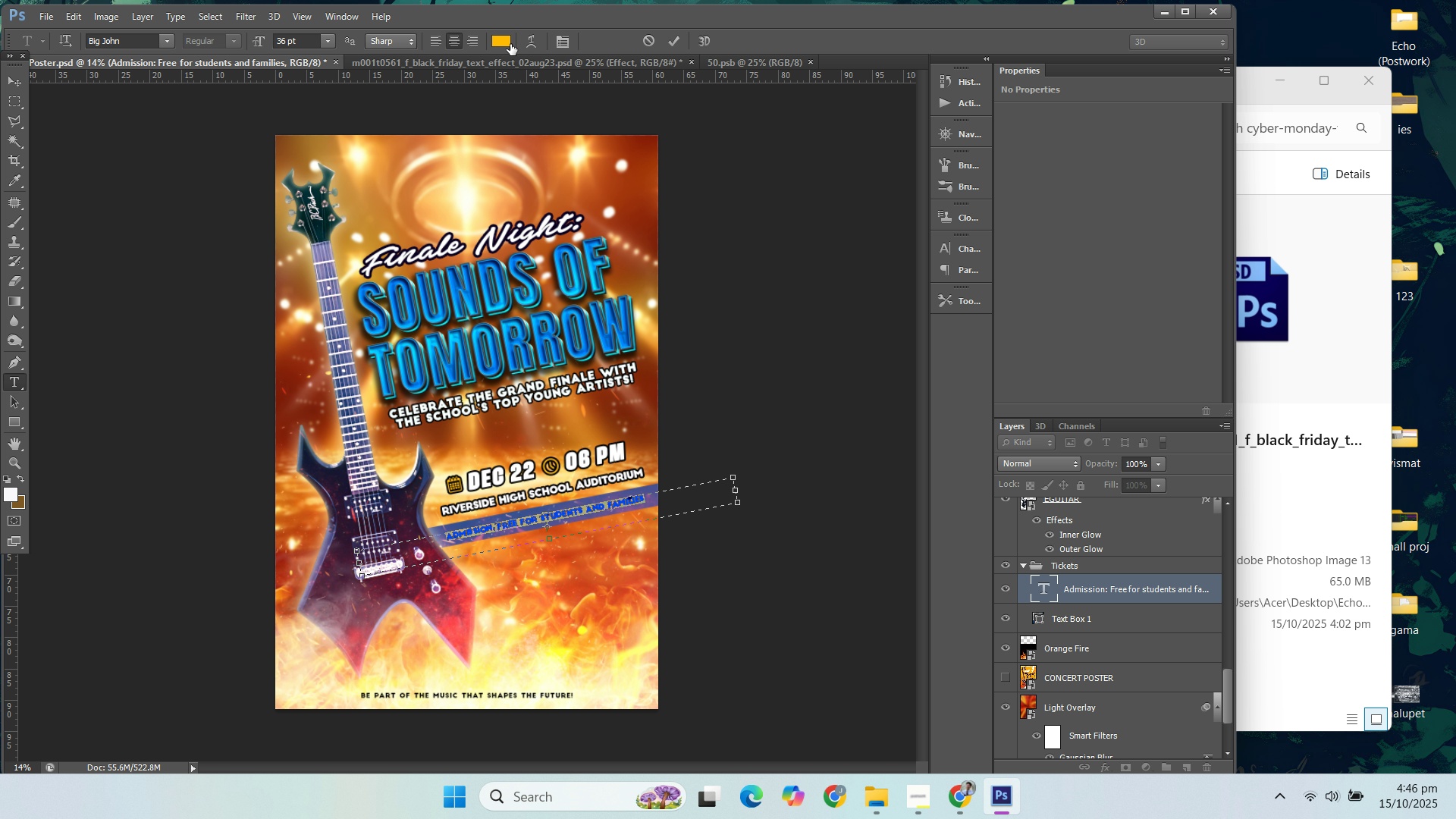 
left_click([510, 45])
 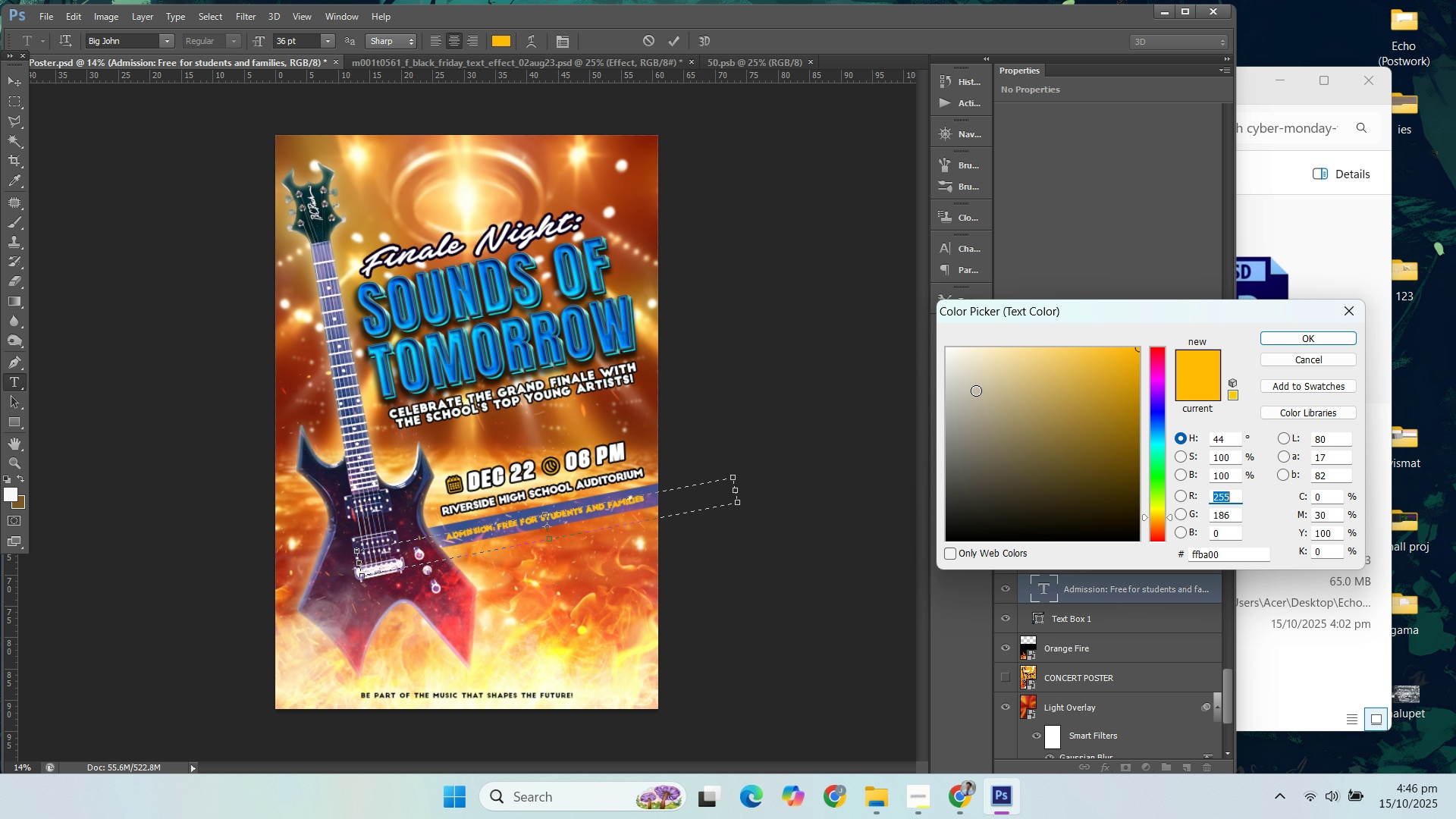 
left_click_drag(start_coordinate=[980, 378], to_coordinate=[858, 281])
 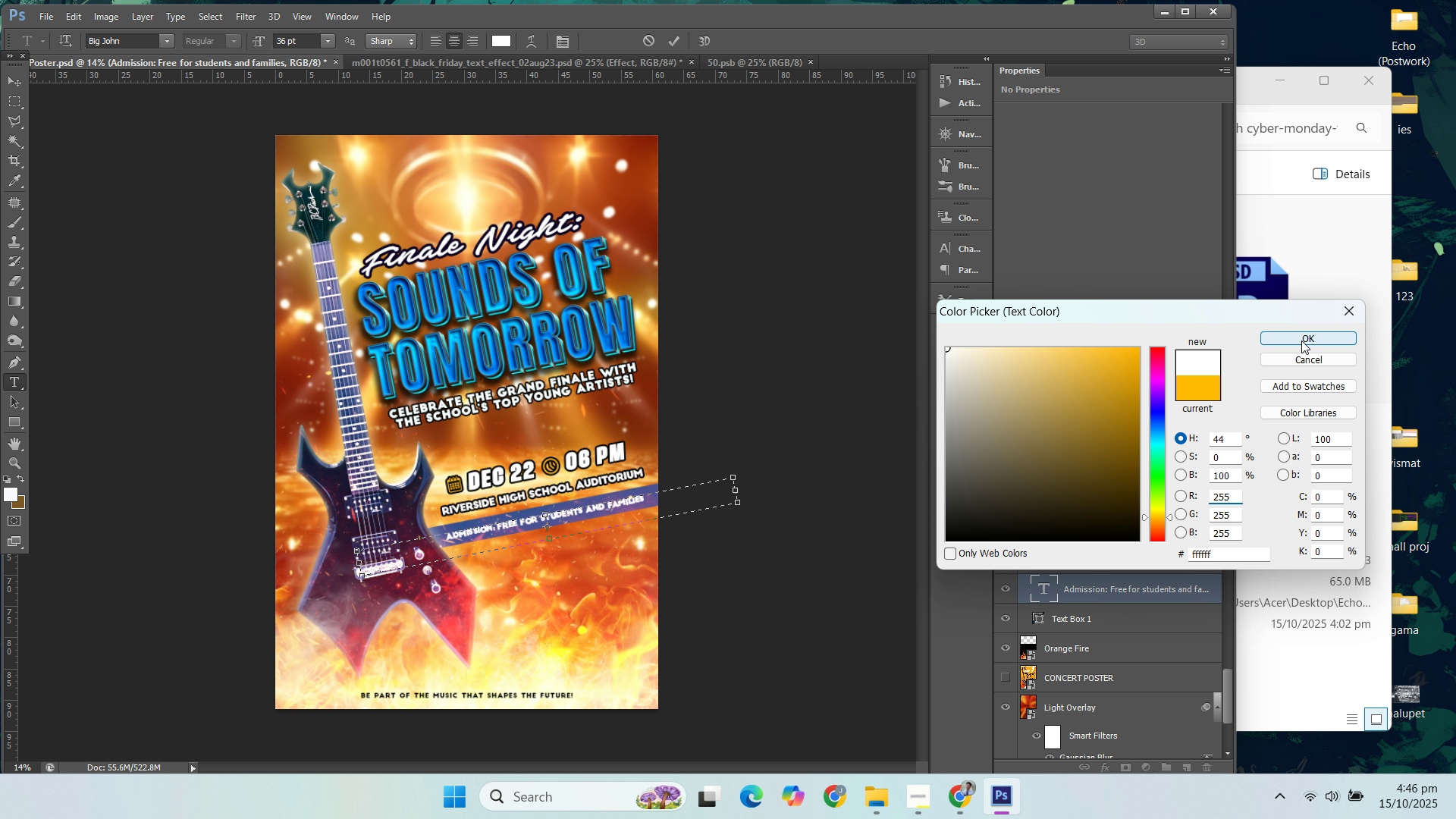 
left_click([1301, 340])
 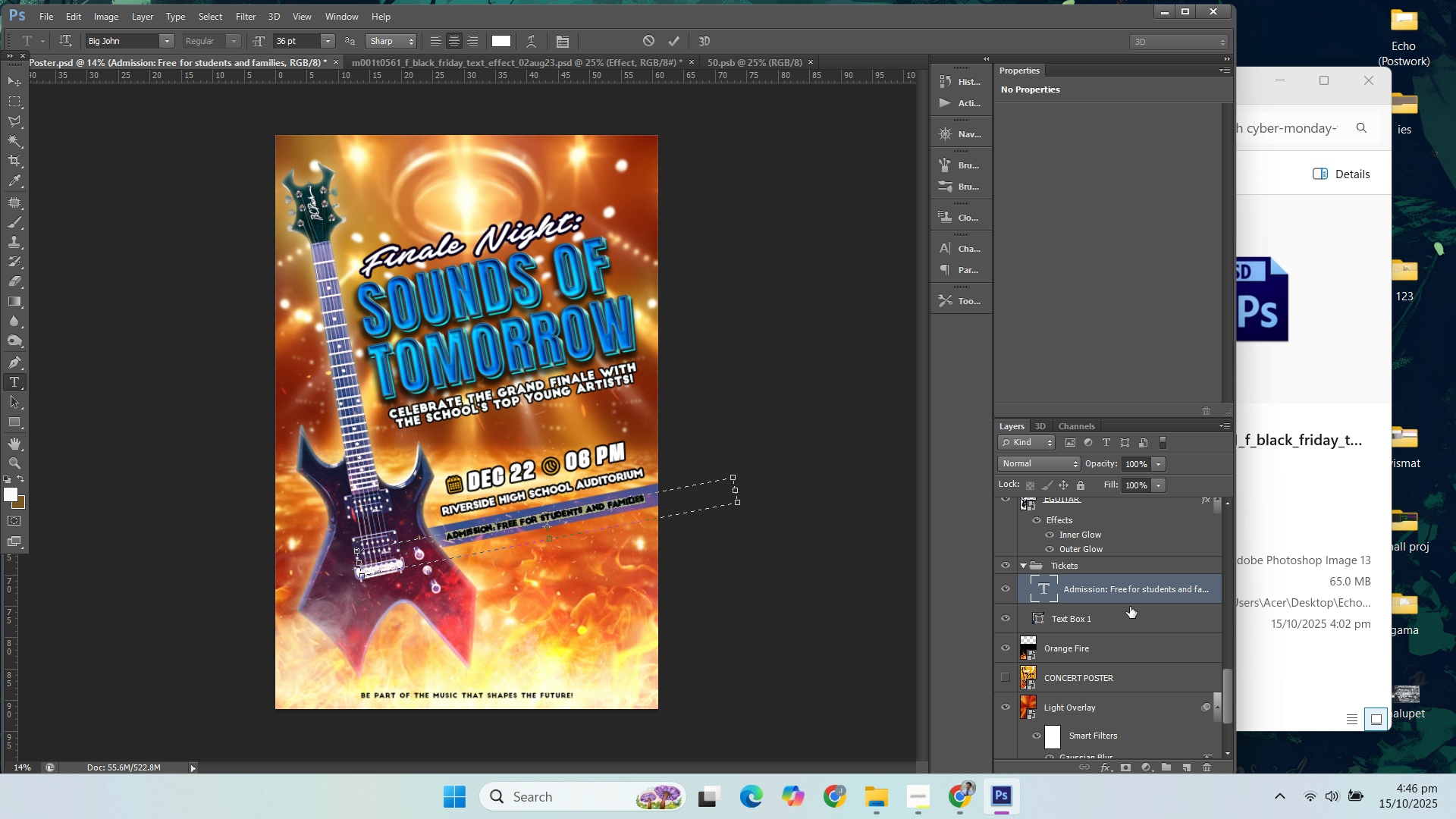 
scroll: coordinate [1111, 560], scroll_direction: up, amount: 27.0
 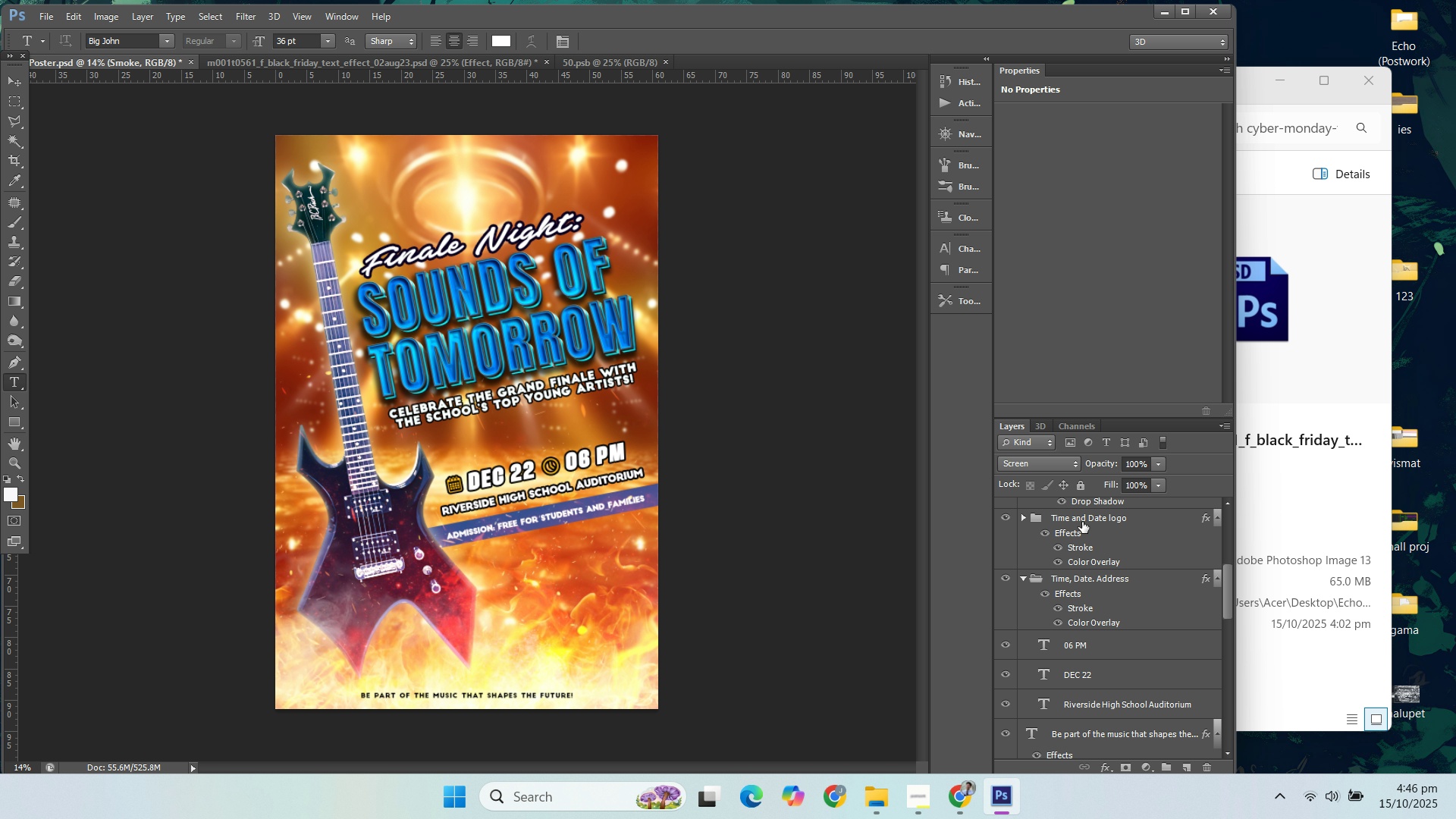 
left_click([1081, 519])
 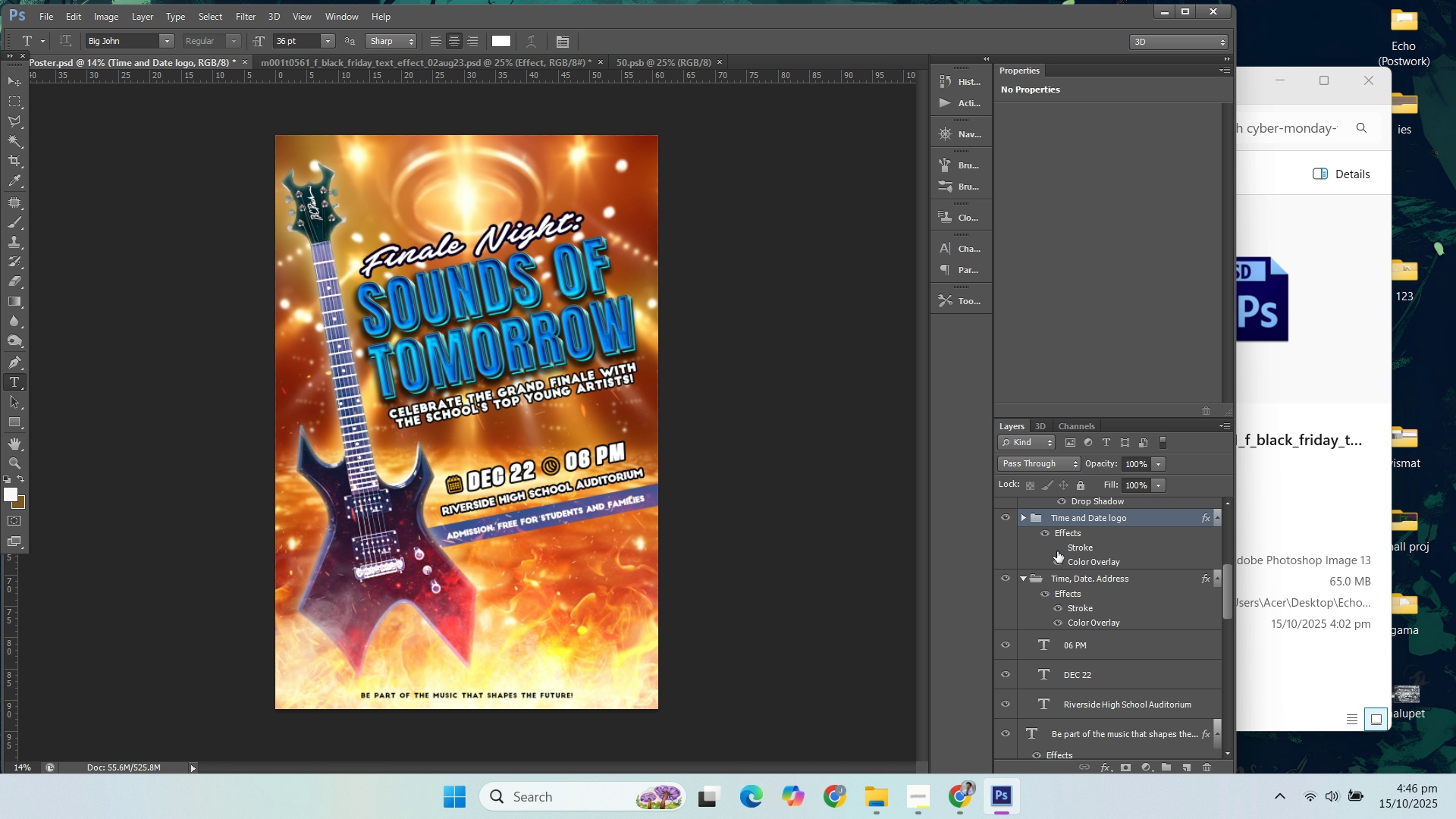 
left_click([1057, 551])
 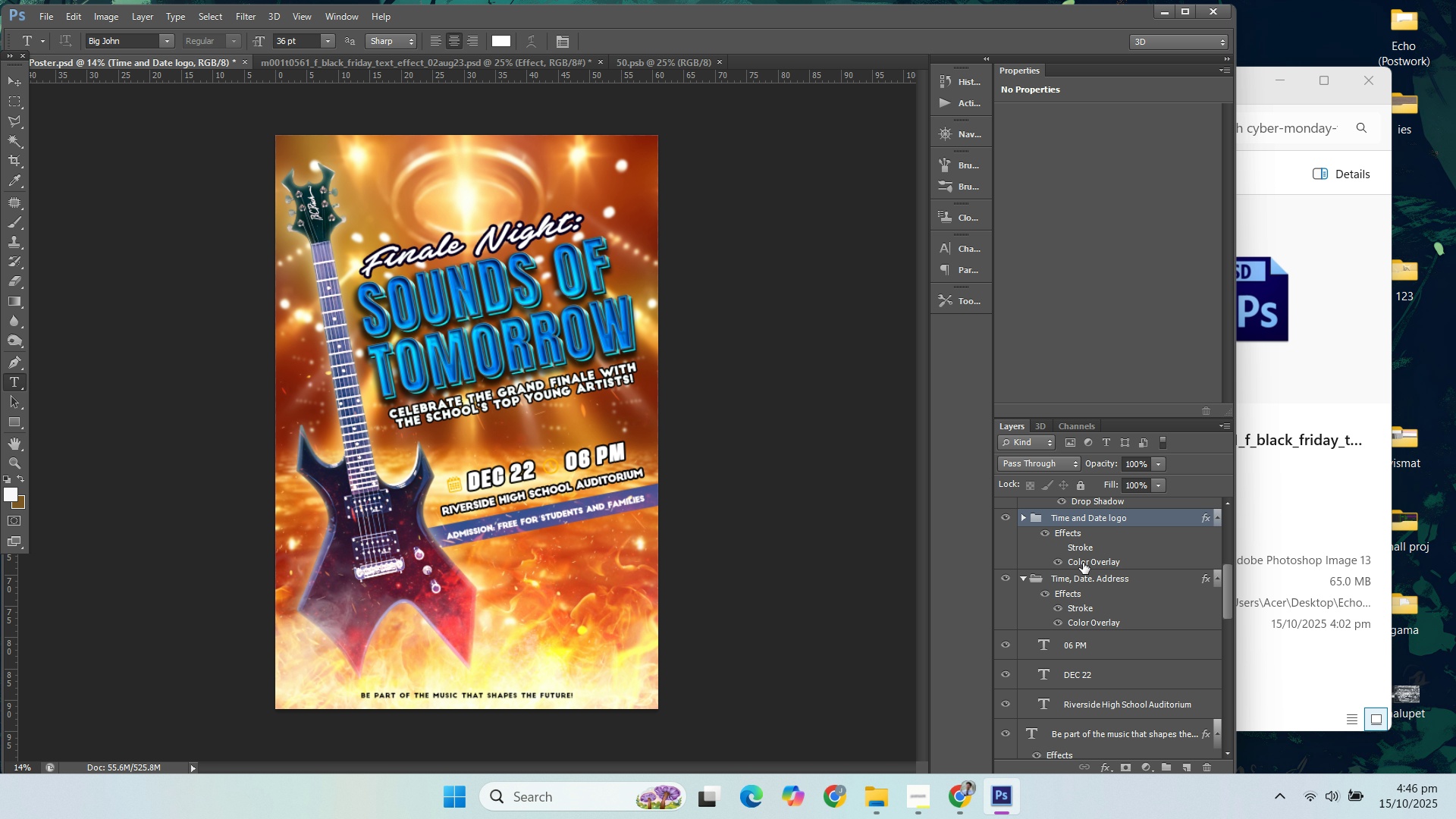 
double_click([1083, 563])
 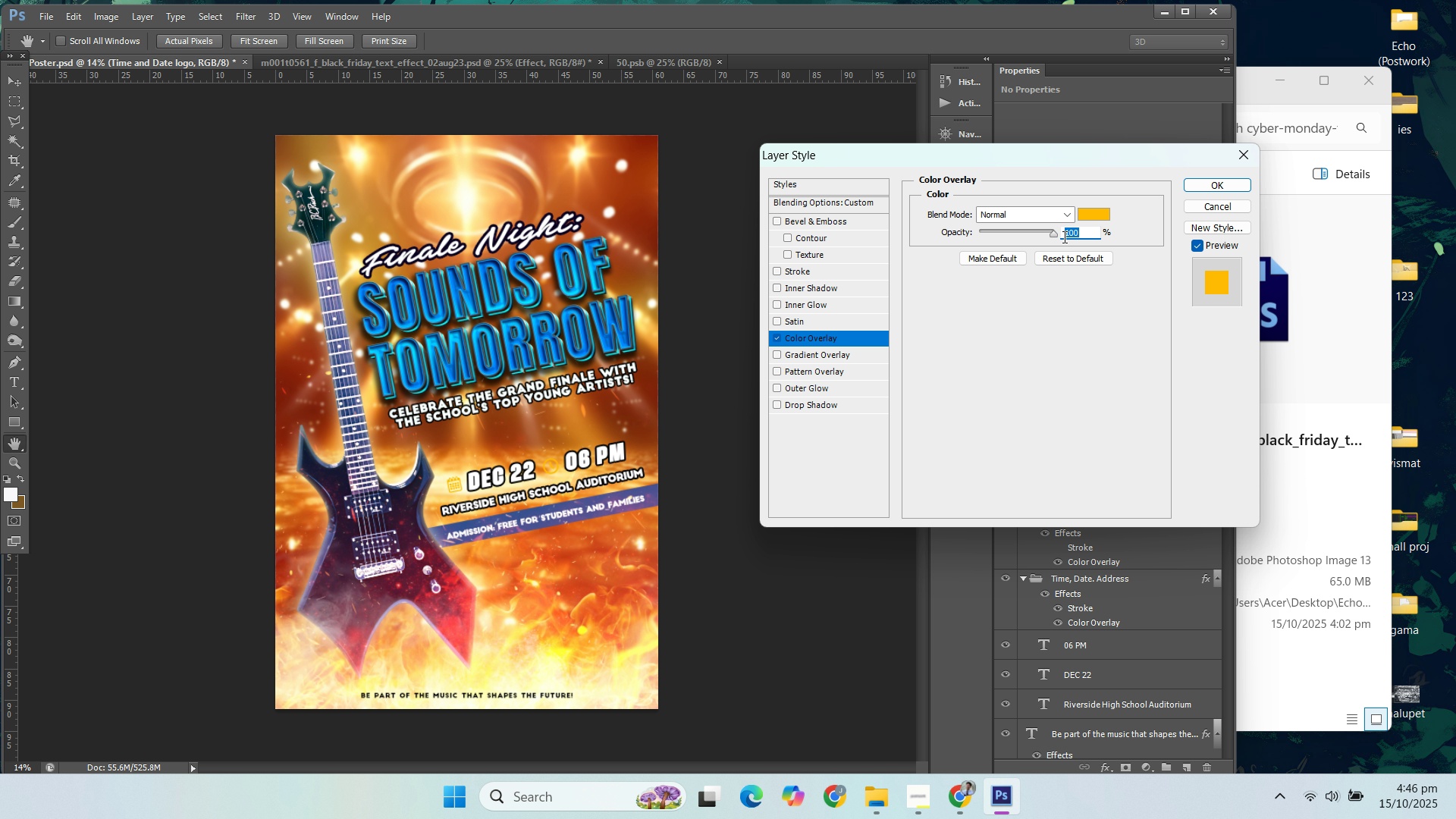 
left_click([1085, 221])
 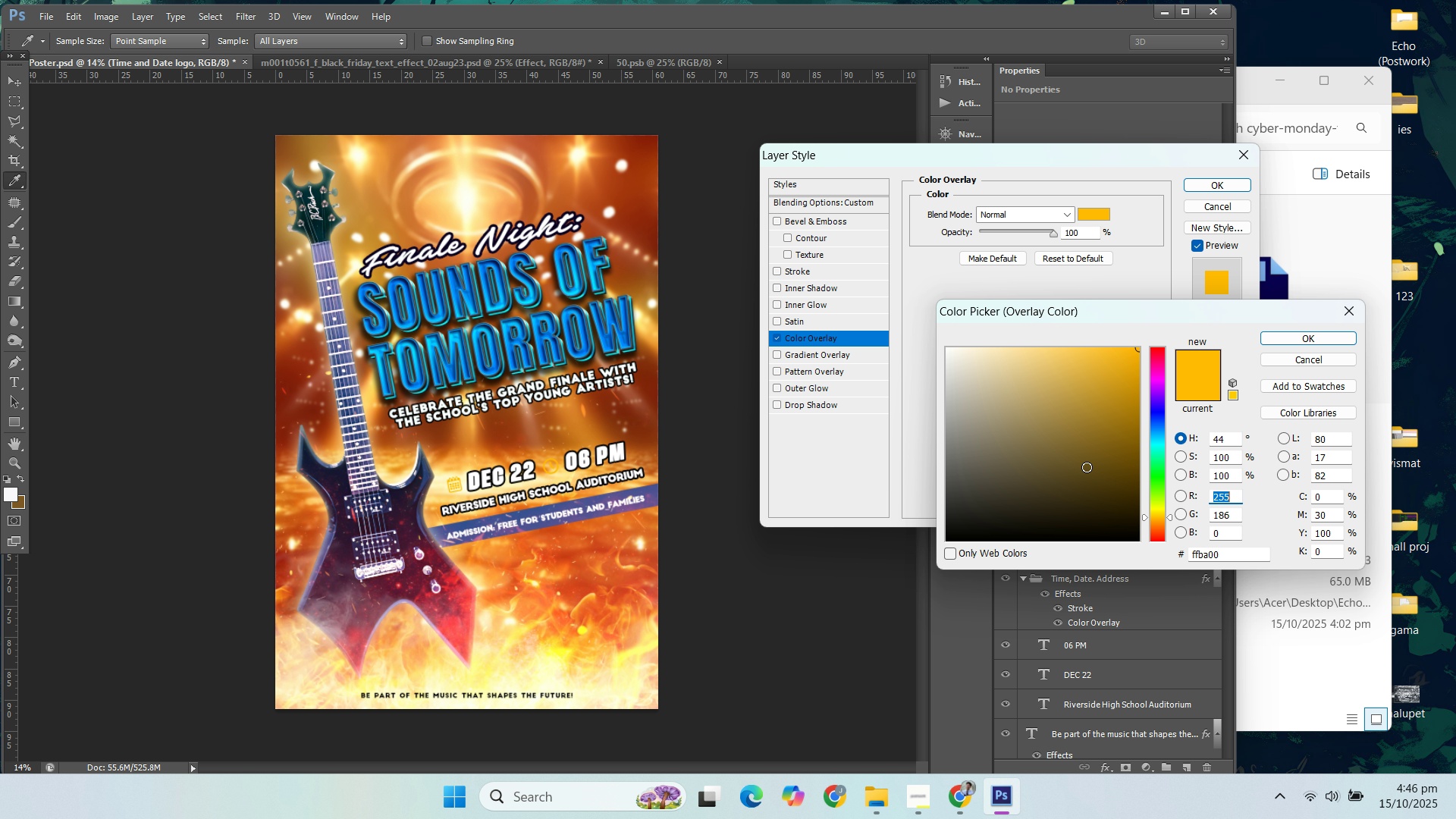 
left_click_drag(start_coordinate=[1089, 470], to_coordinate=[1160, 582])
 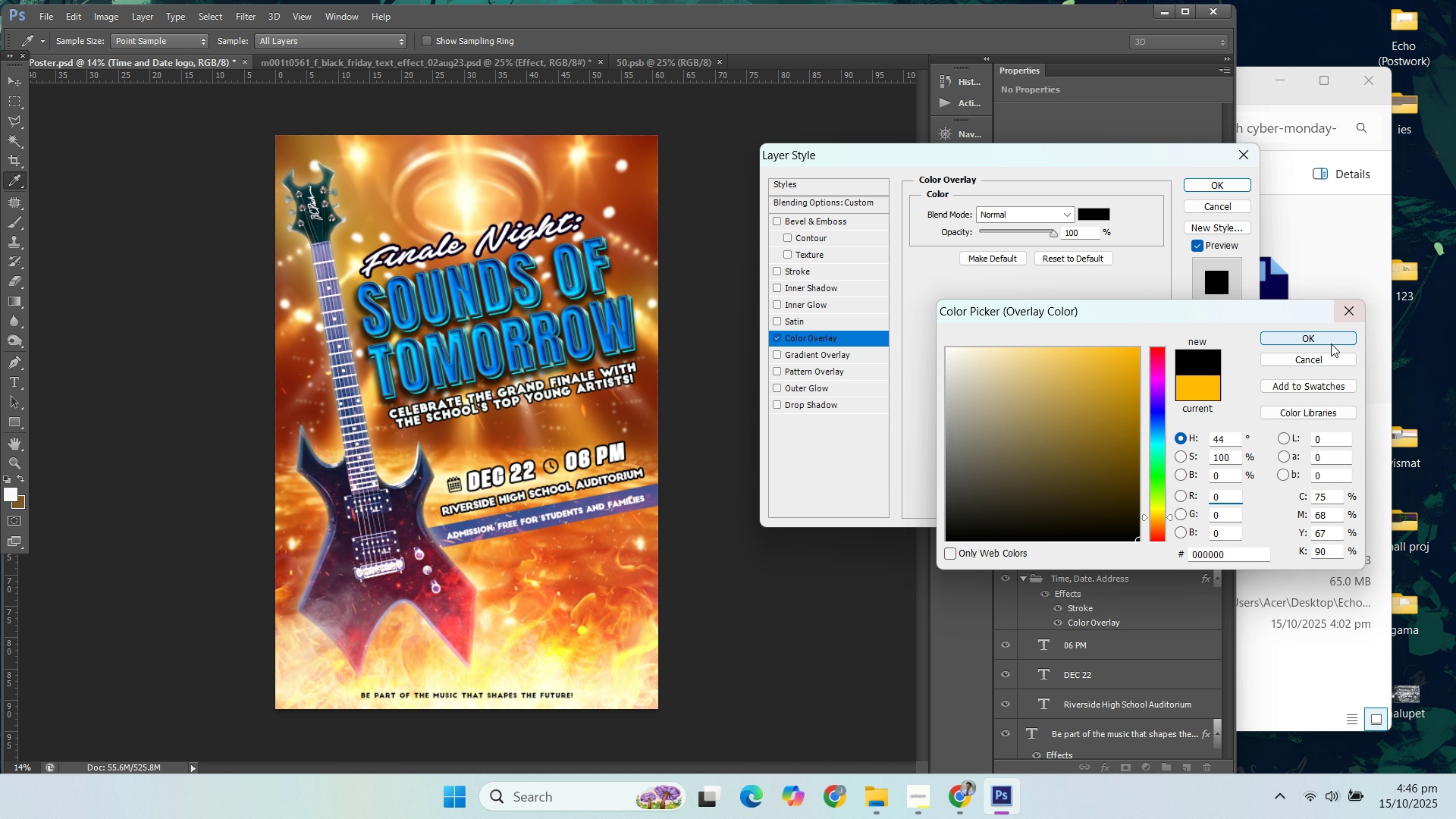 
left_click([1324, 340])
 